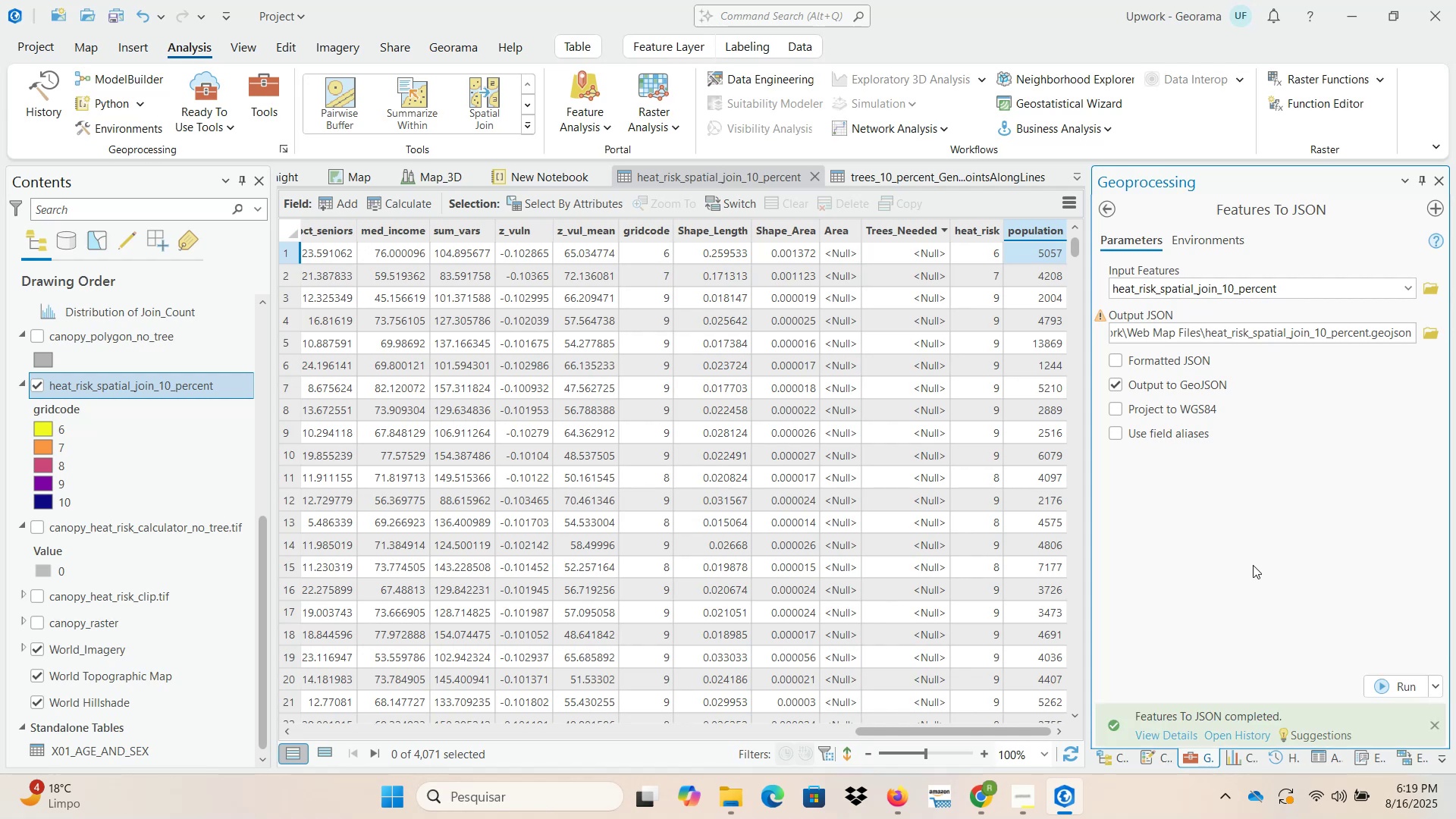 
wait(5.55)
 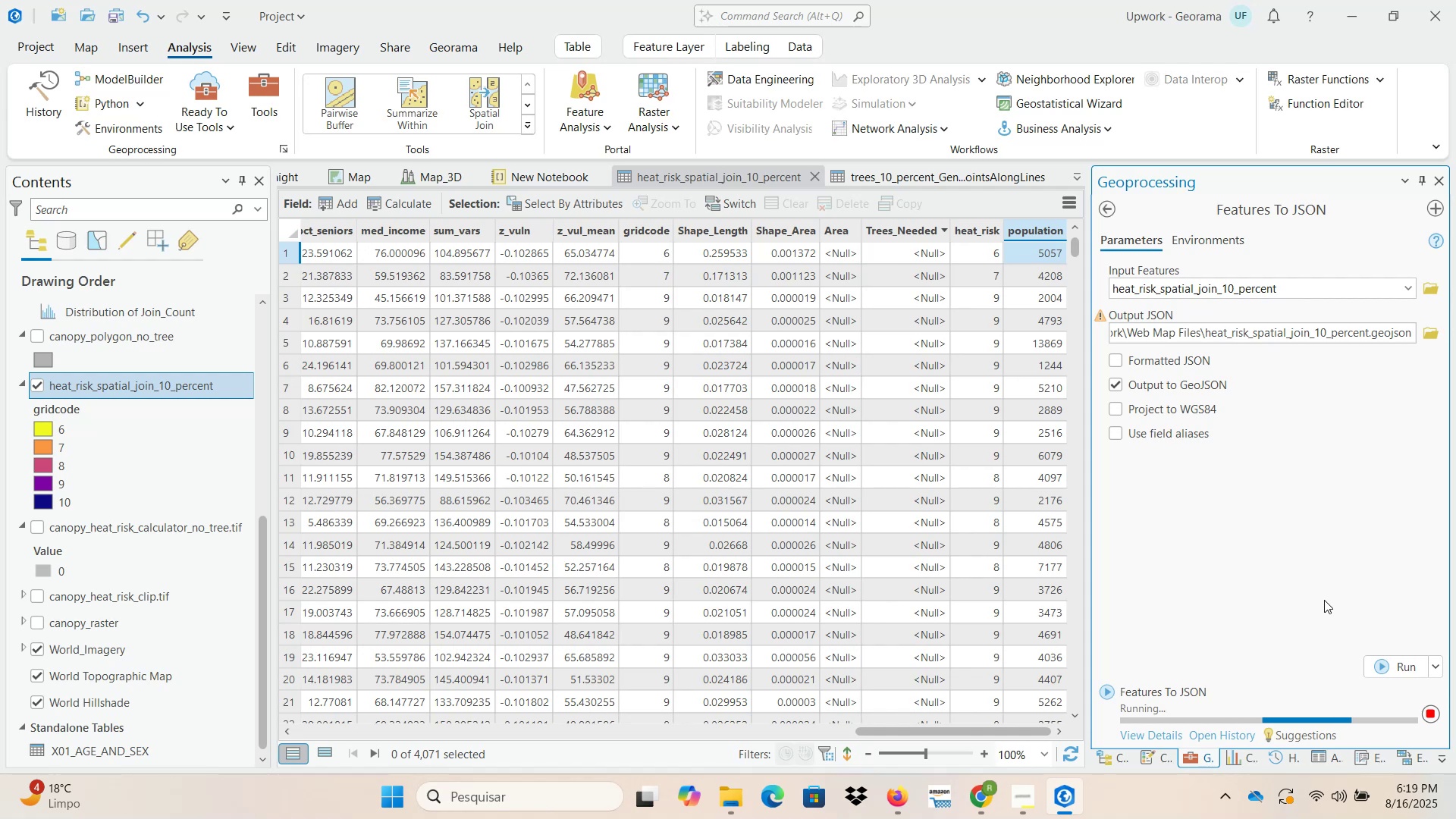 
left_click([727, 795])
 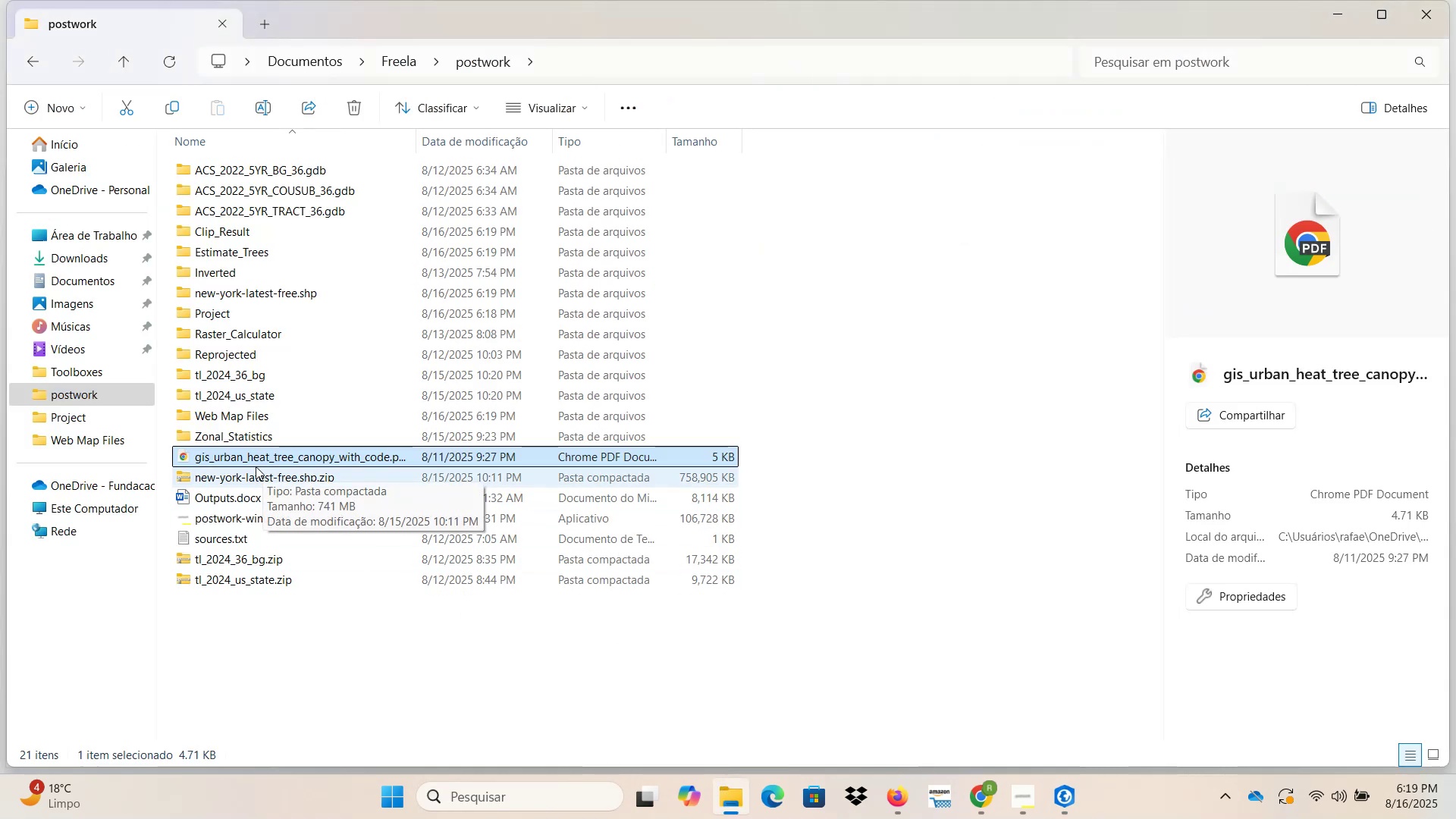 
double_click([256, 414])
 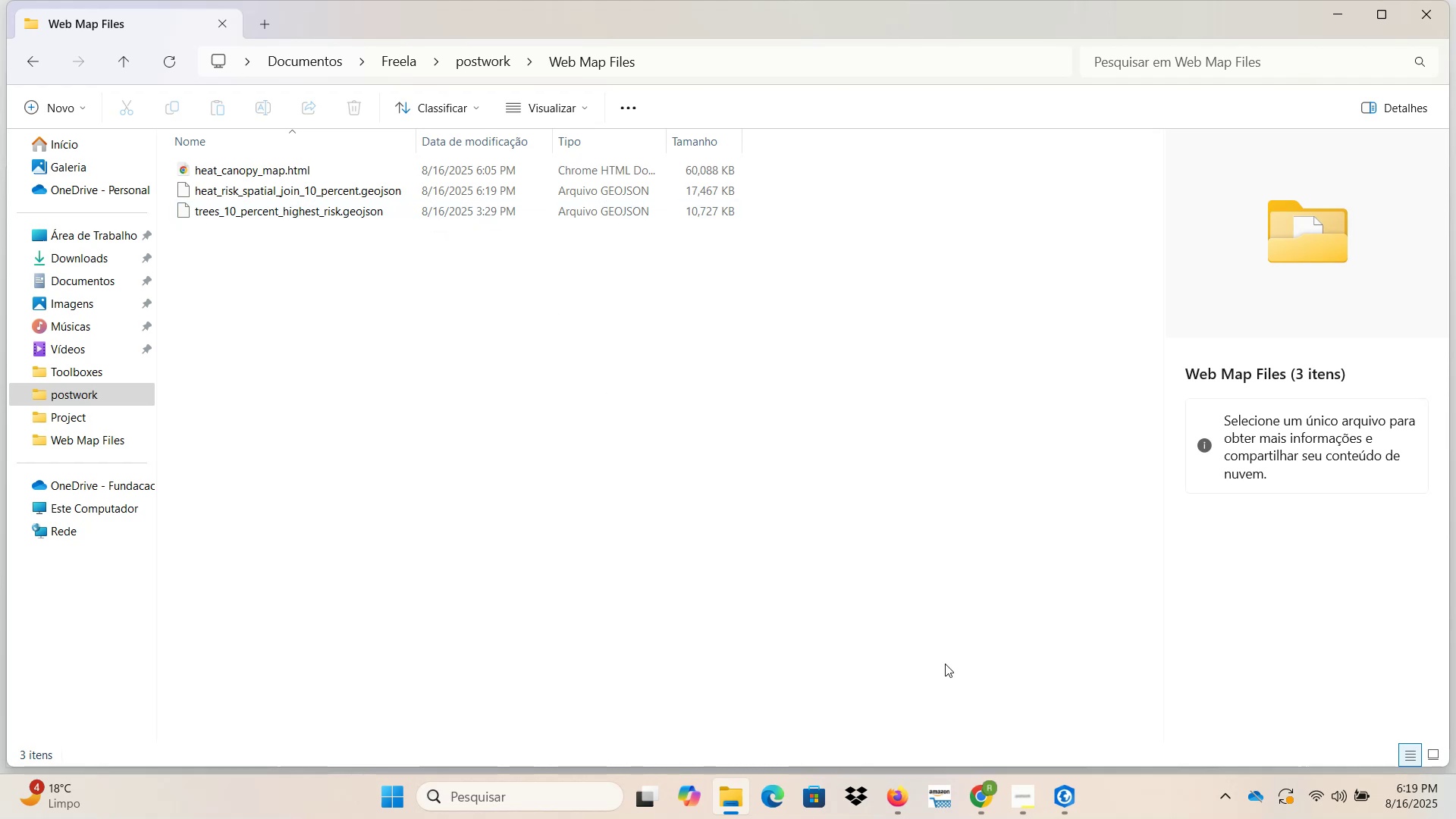 
wait(6.77)
 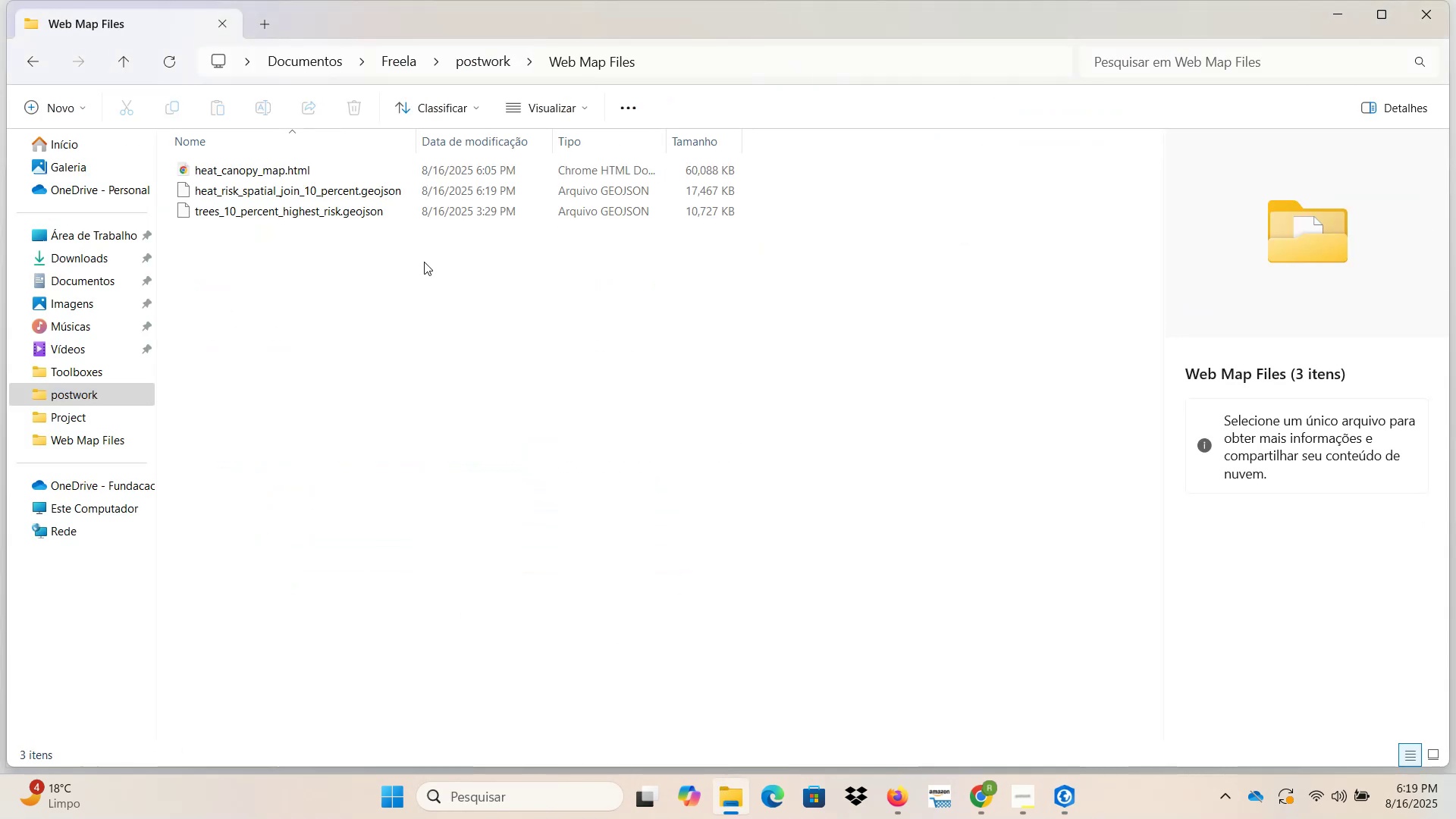 
left_click([1064, 799])
 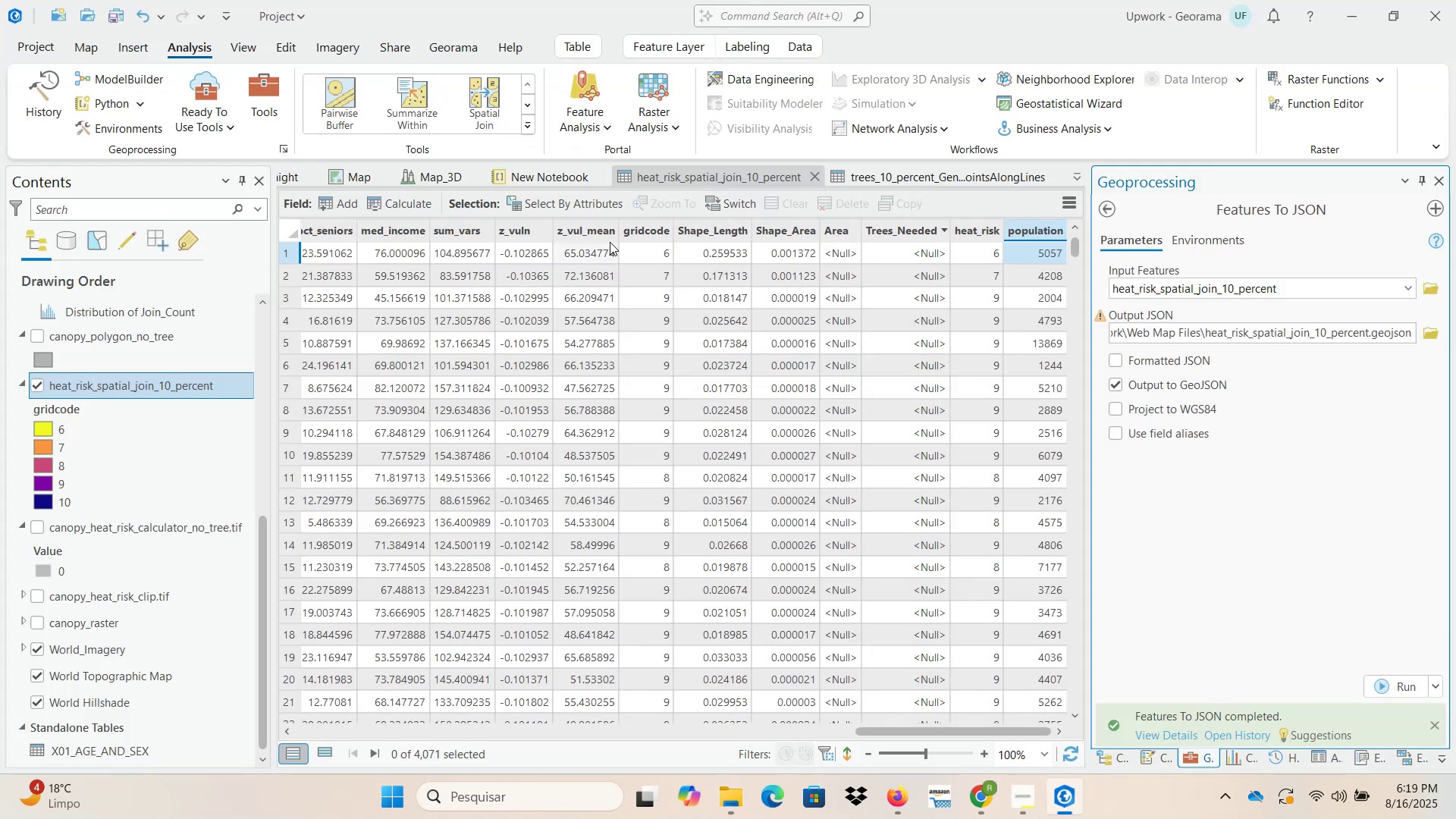 
left_click([561, 171])
 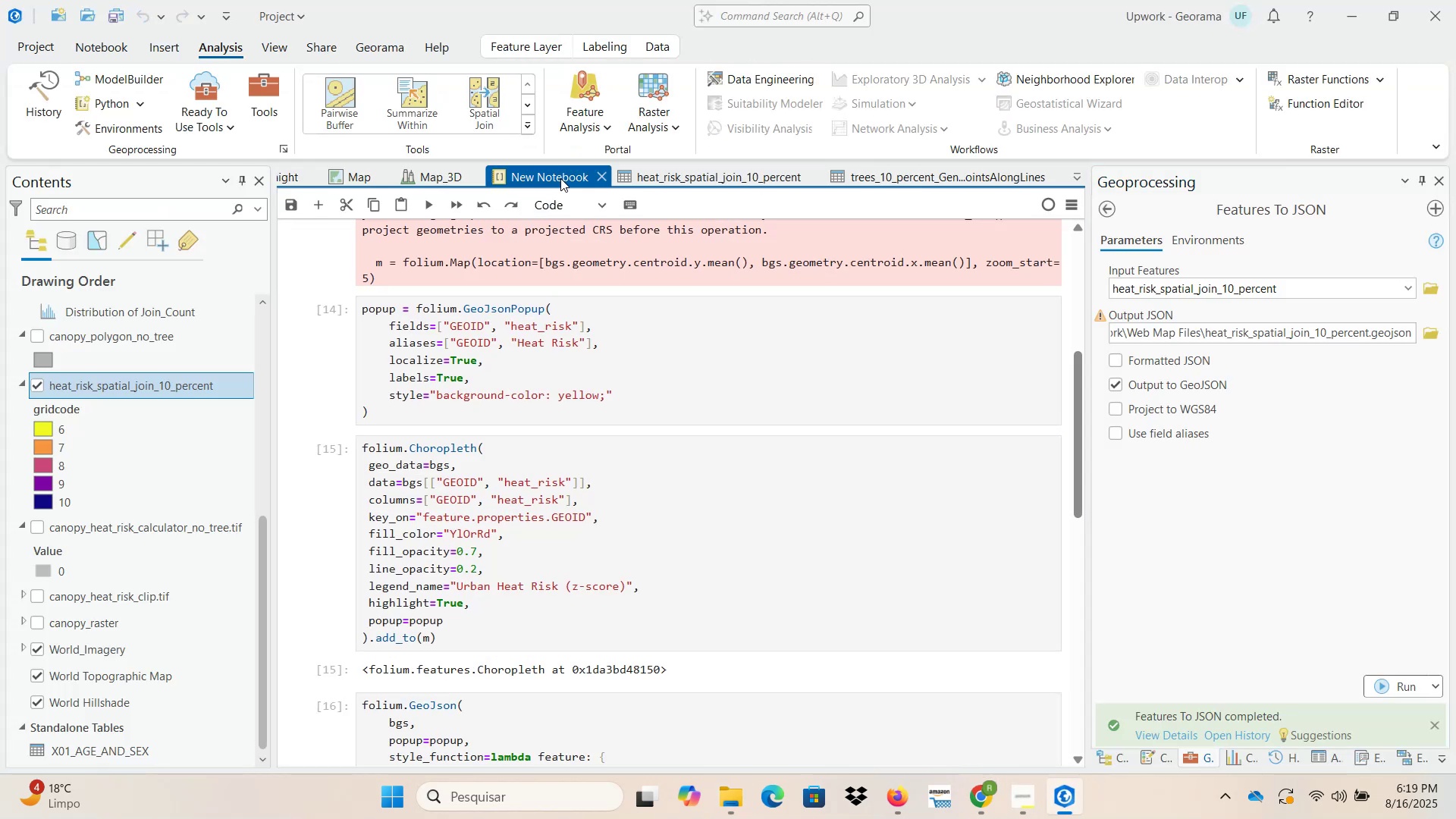 
scroll: coordinate [662, 513], scroll_direction: up, amount: 13.0
 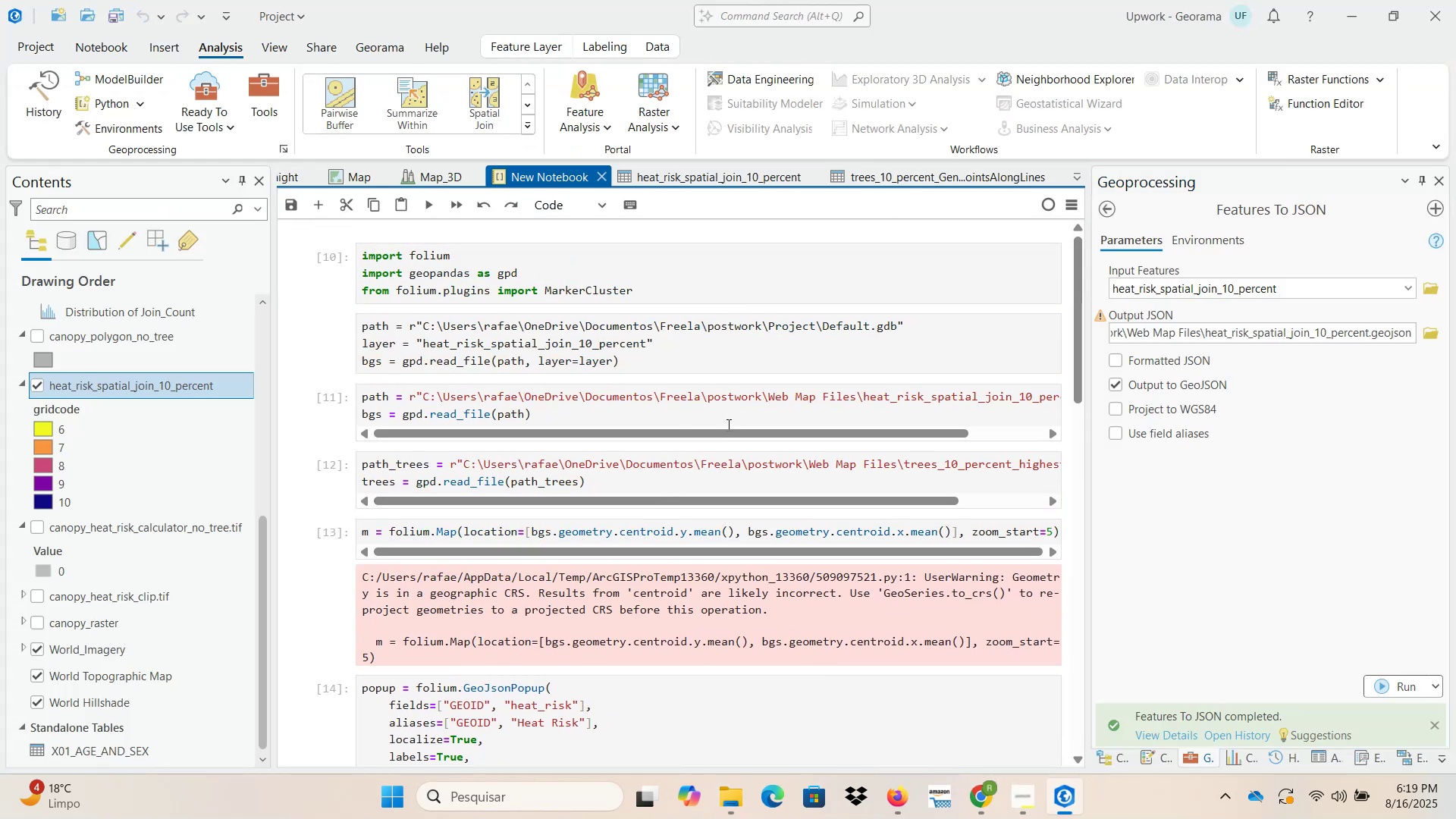 
left_click_drag(start_coordinate=[730, 432], to_coordinate=[917, 435])
 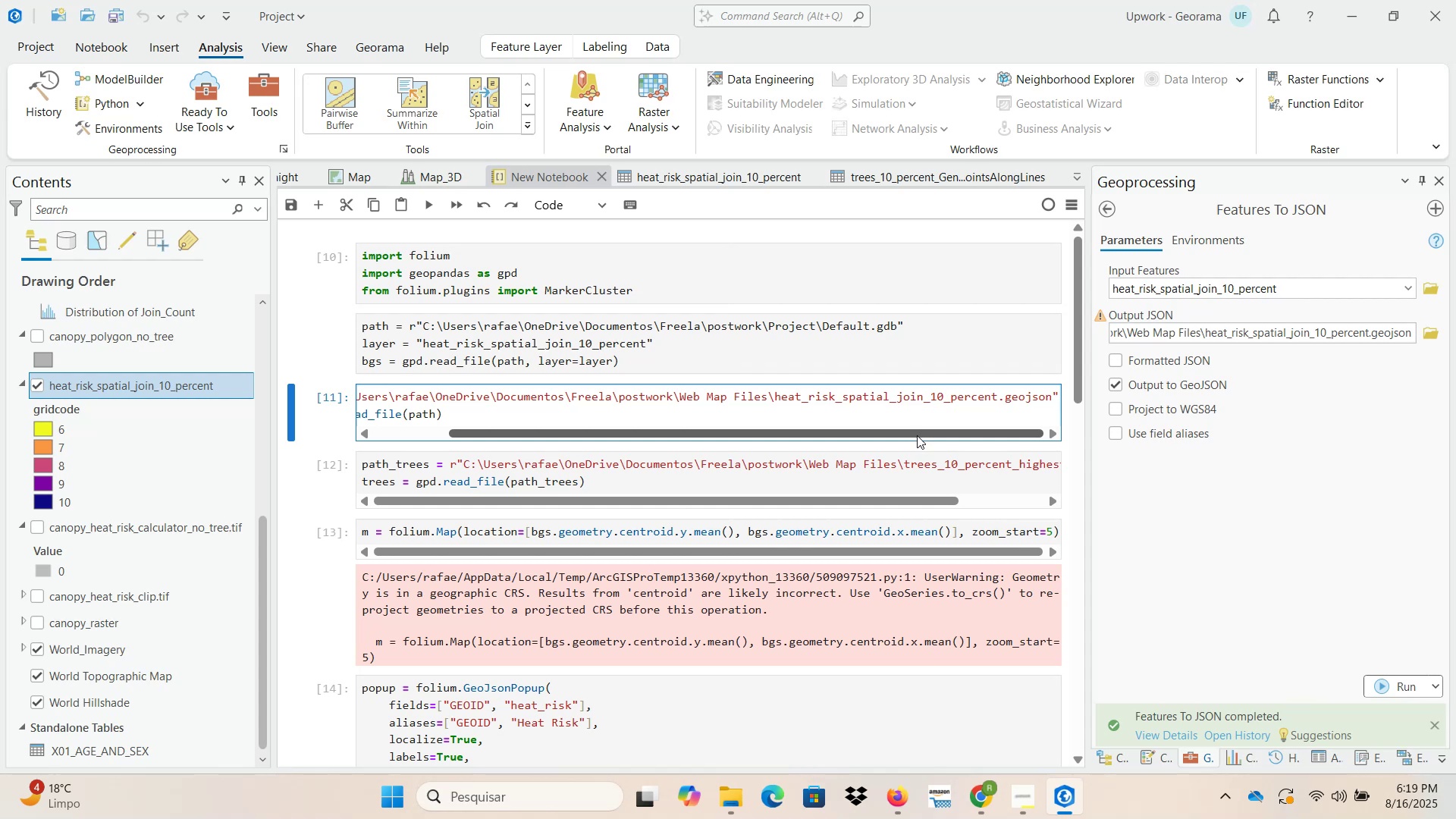 
left_click_drag(start_coordinate=[917, 435], to_coordinate=[661, 435])
 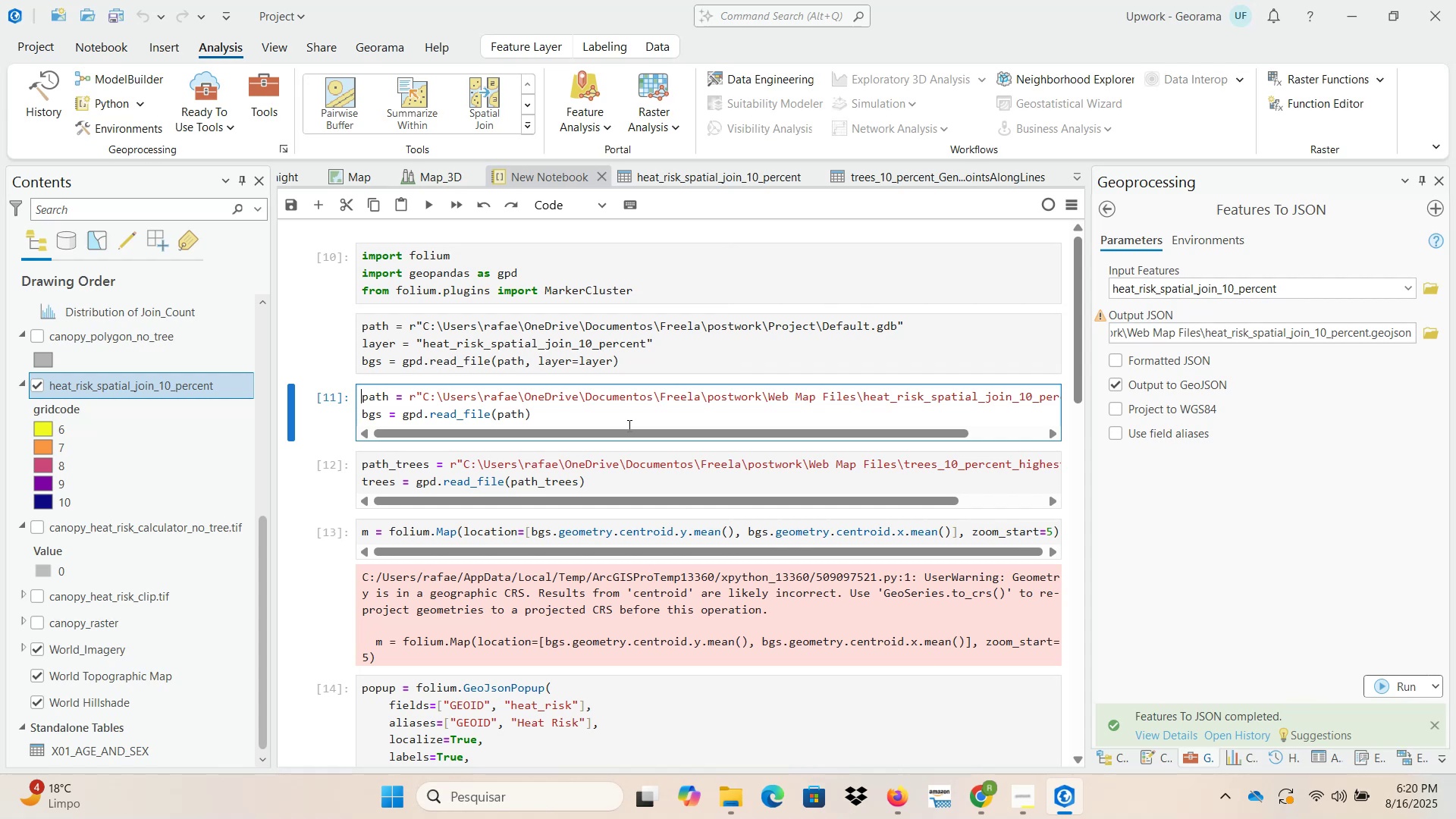 
wait(13.11)
 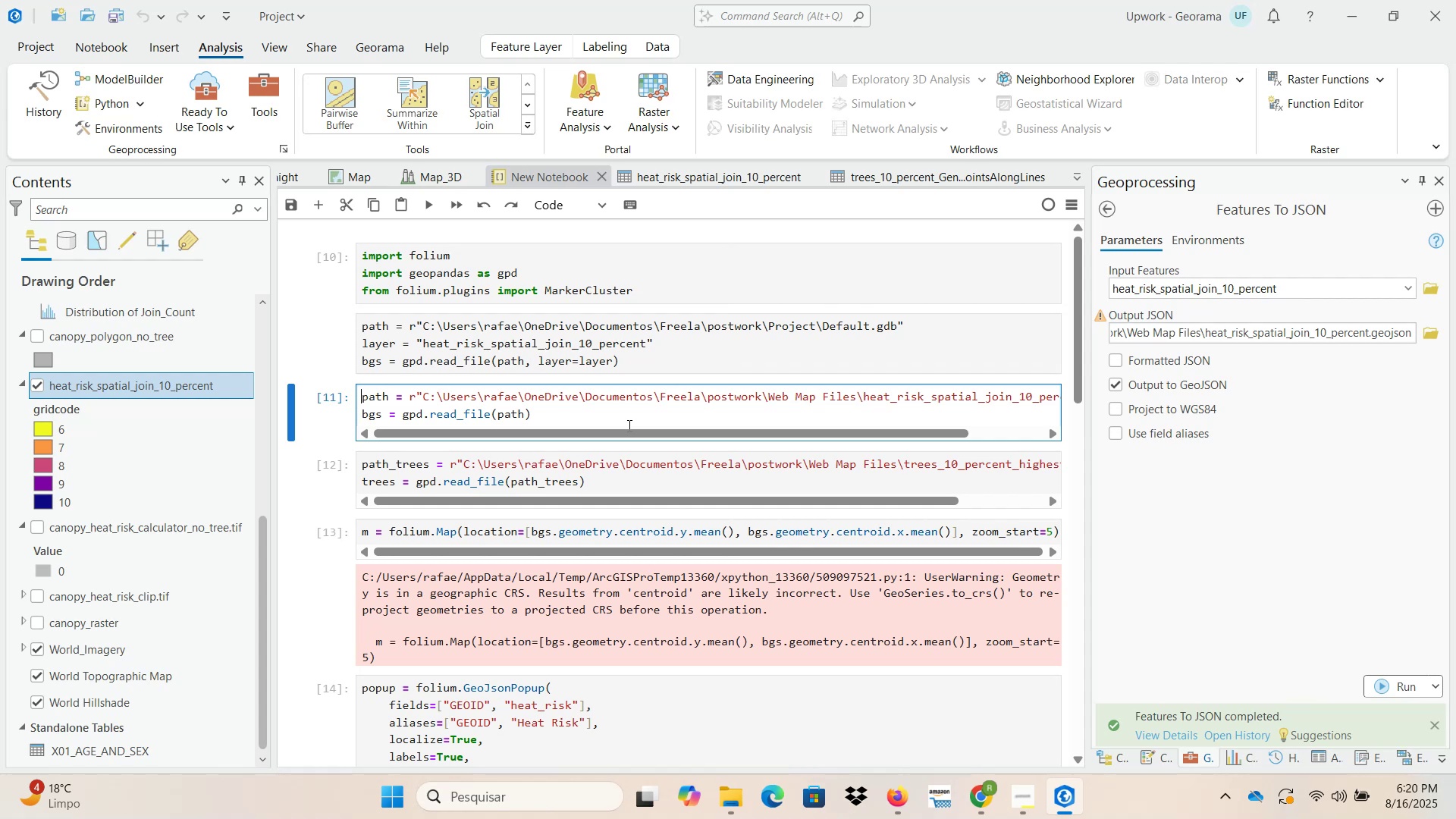 
left_click_drag(start_coordinate=[647, 432], to_coordinate=[789, 432])
 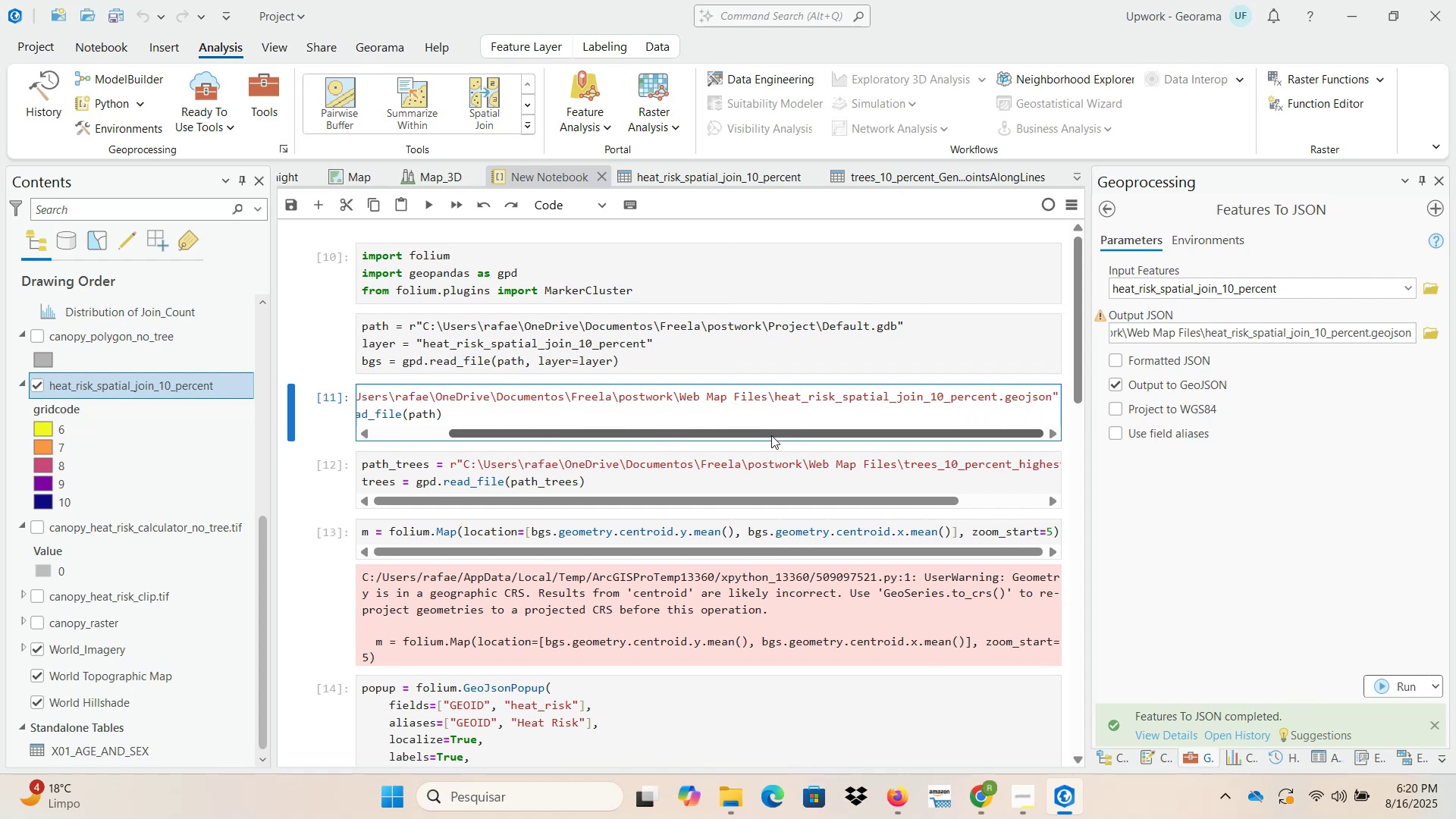 
scroll: coordinate [702, 551], scroll_direction: down, amount: 3.0
 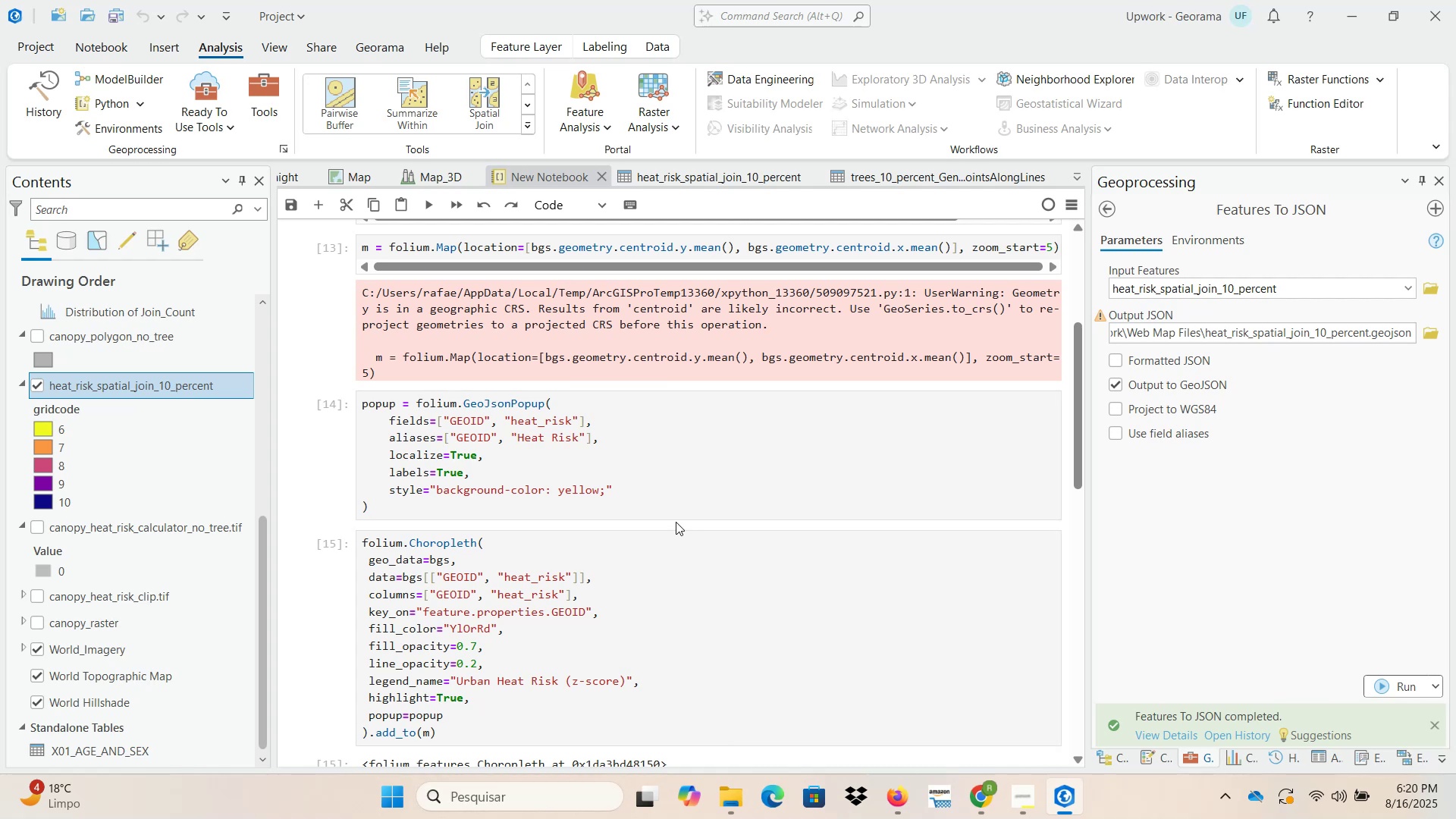 
wait(6.12)
 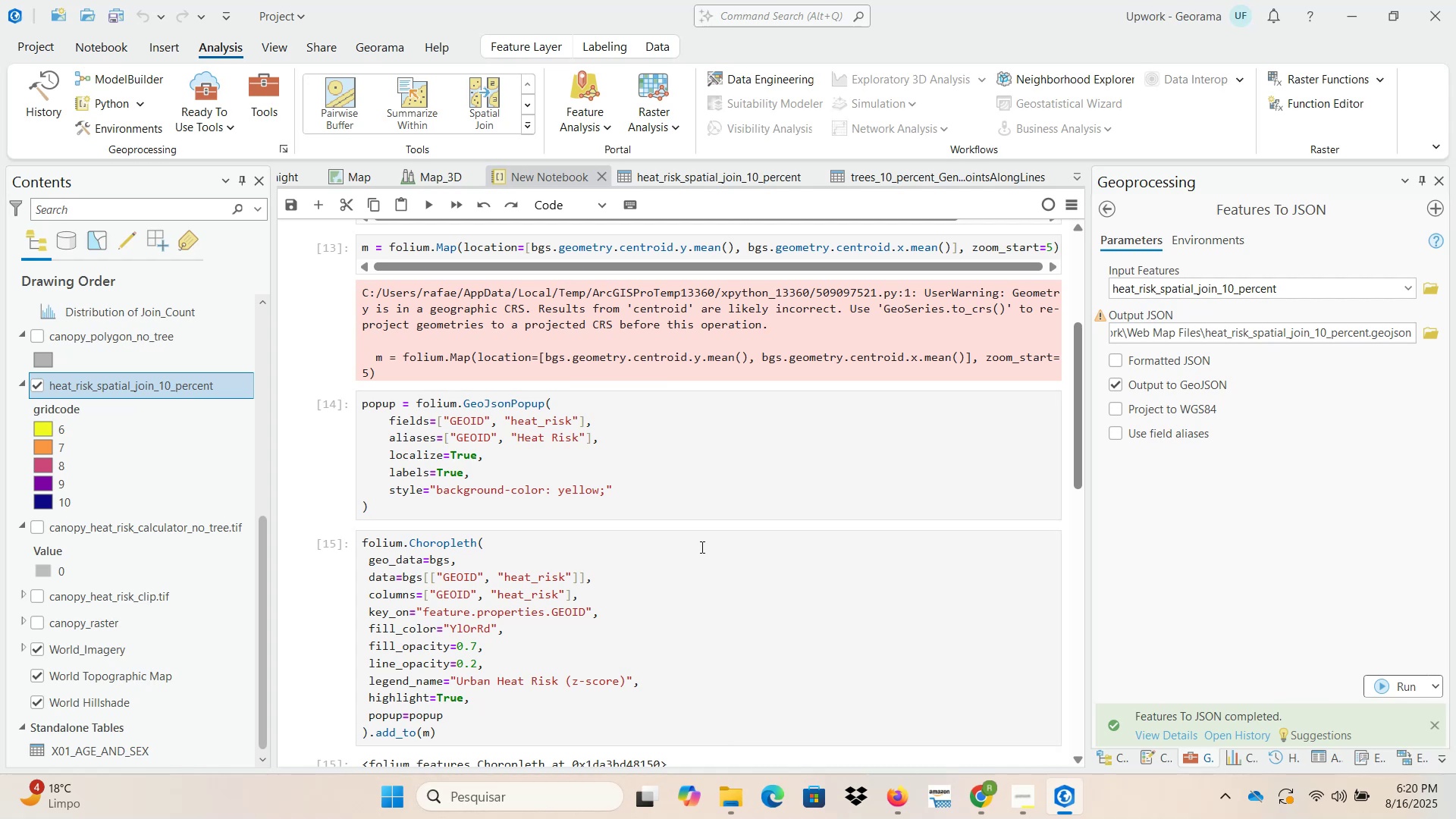 
left_click([577, 421])
 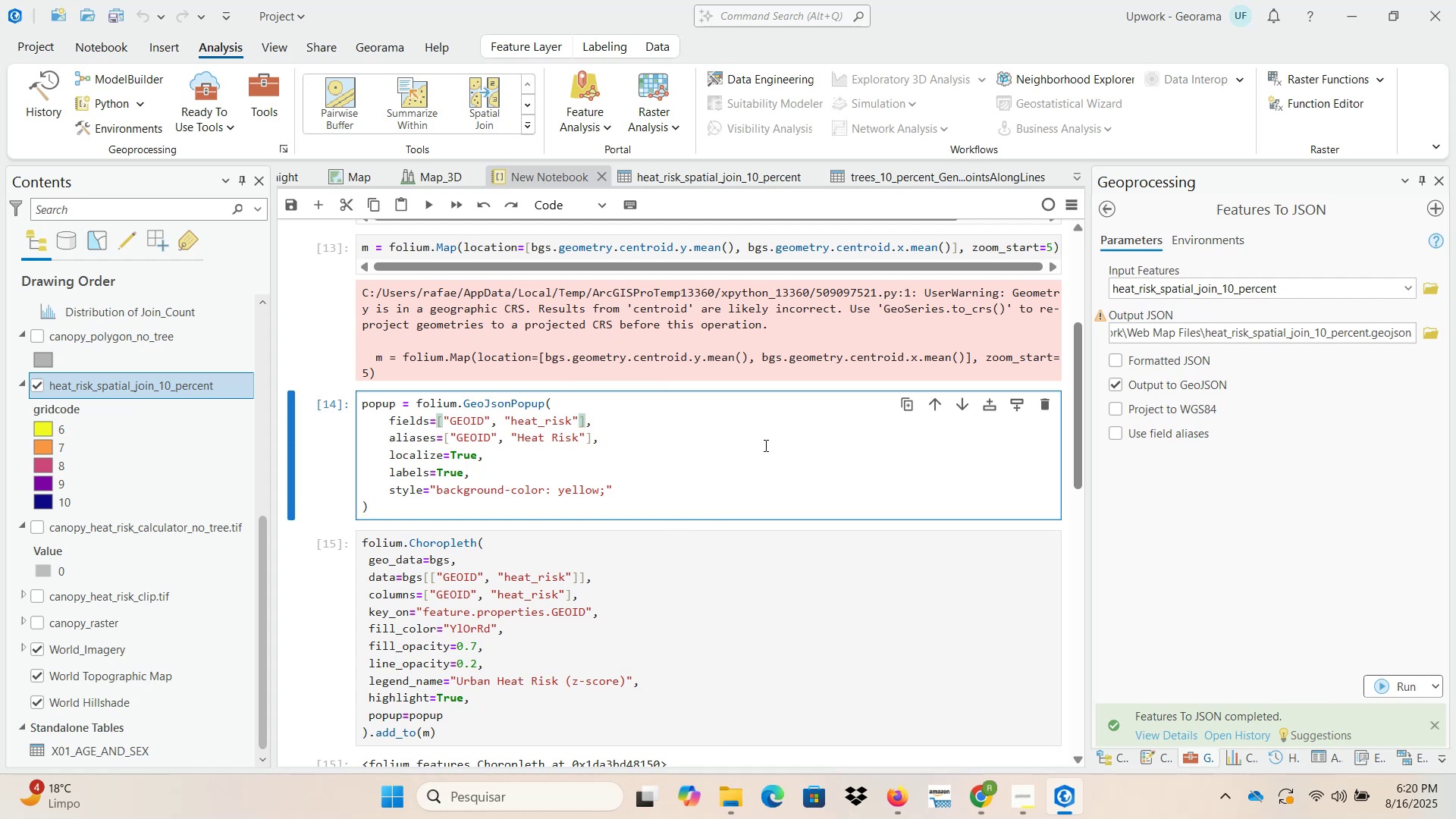 
wait(8.45)
 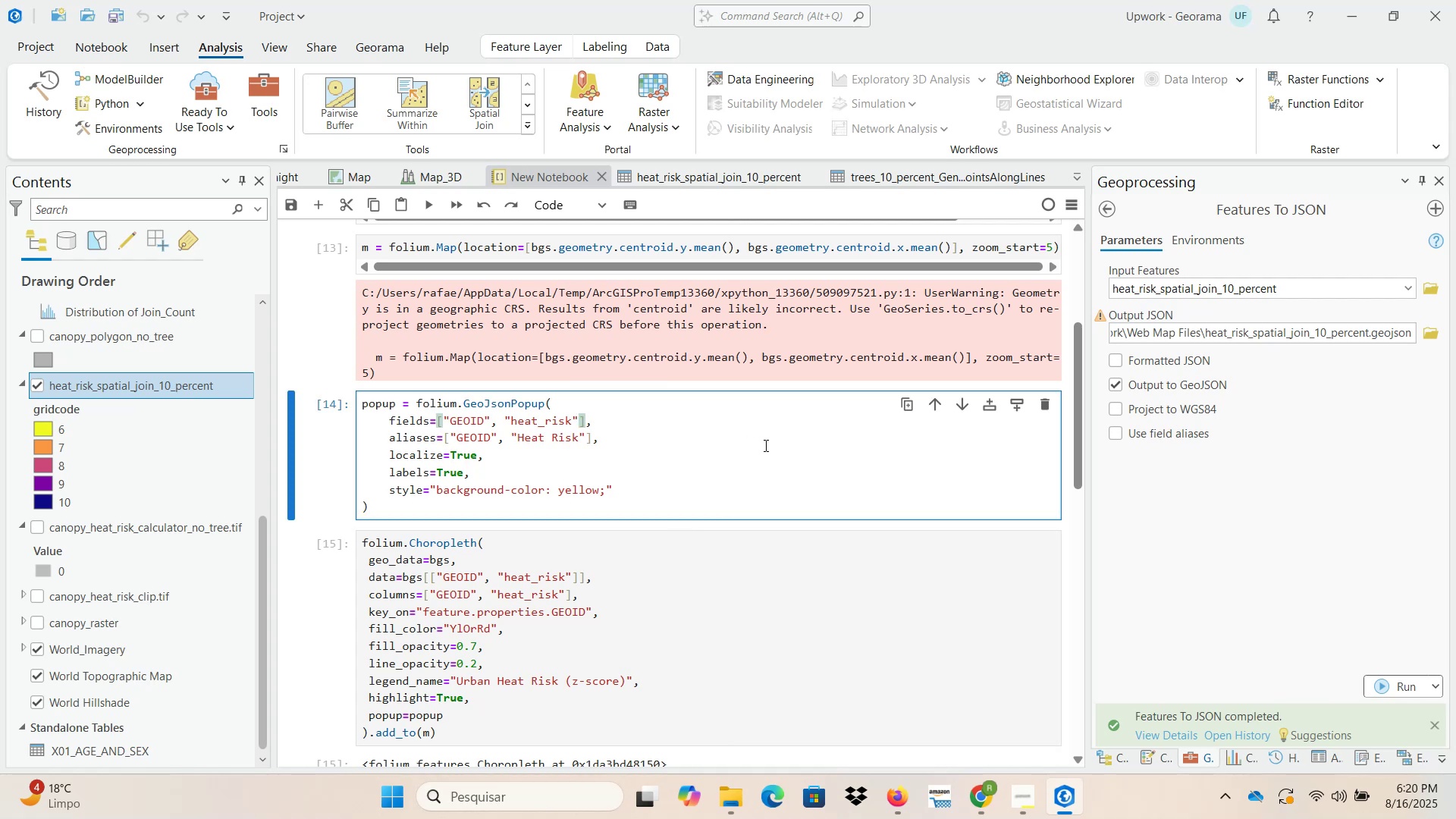 
scroll: coordinate [764, 445], scroll_direction: up, amount: 2.0
 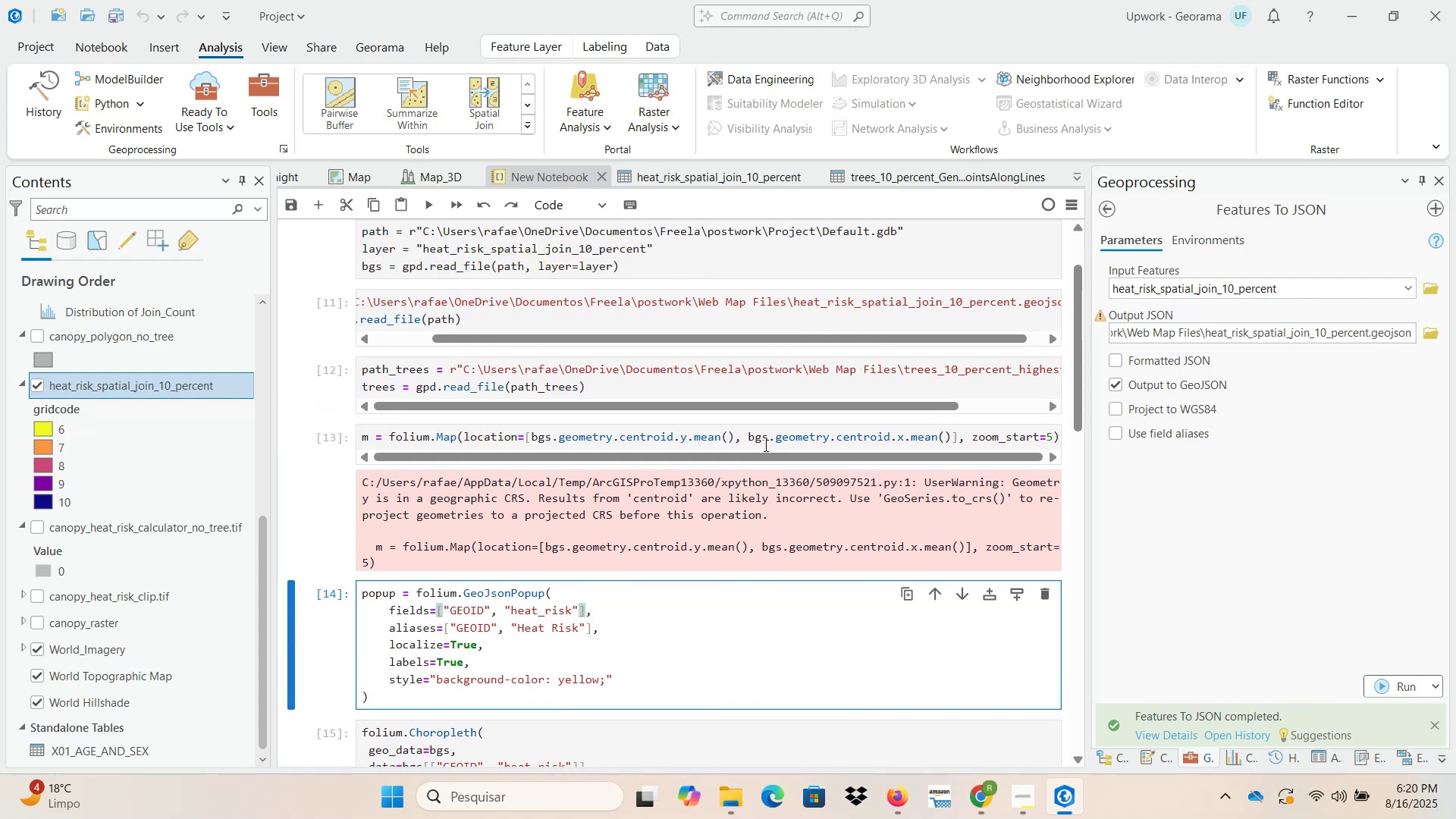 
scroll: coordinate [739, 463], scroll_direction: down, amount: 3.0
 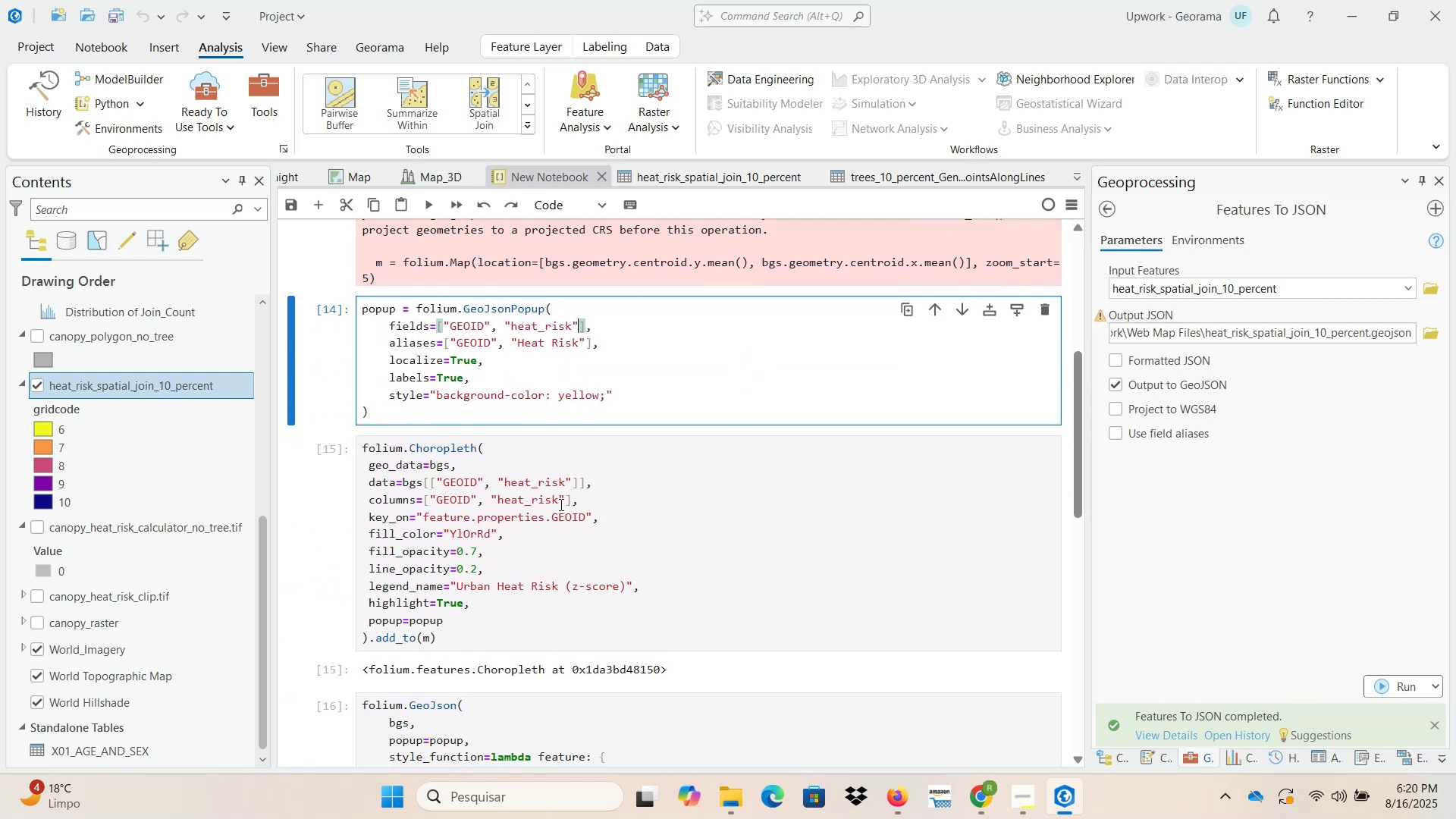 
left_click([573, 480])
 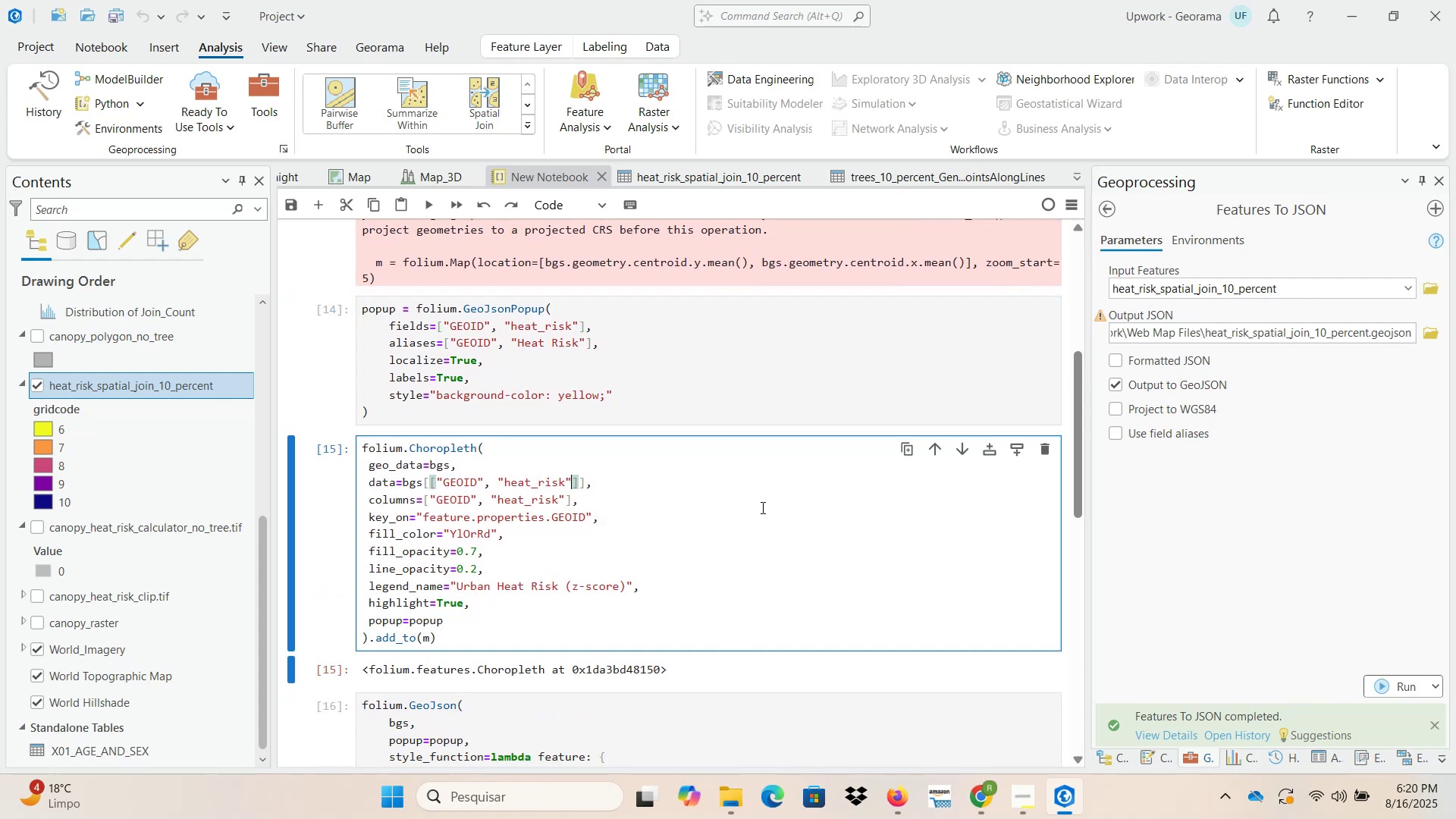 
type(, po)
key(Backspace)
key(Backspace)
type(~~)
 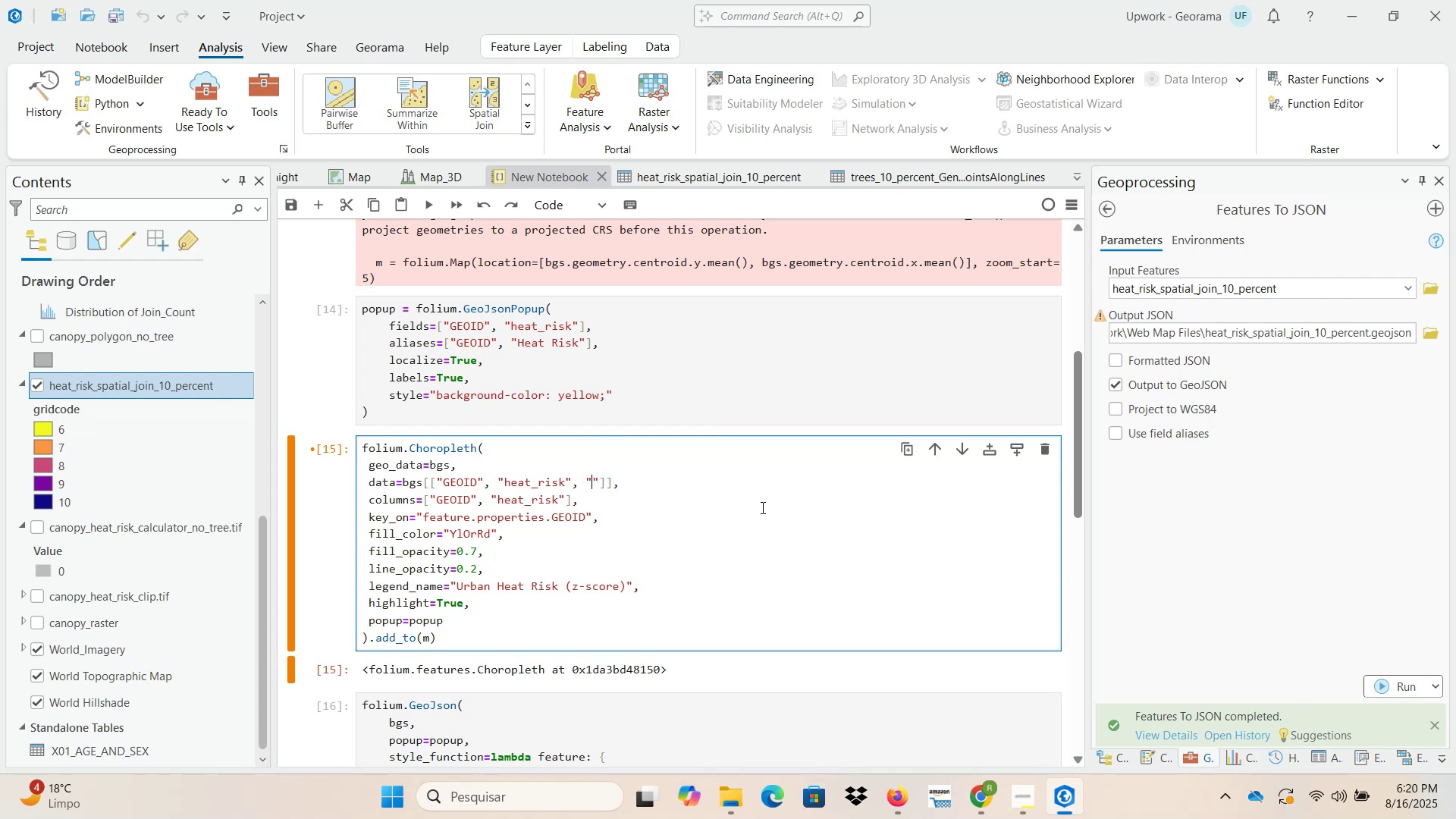 
 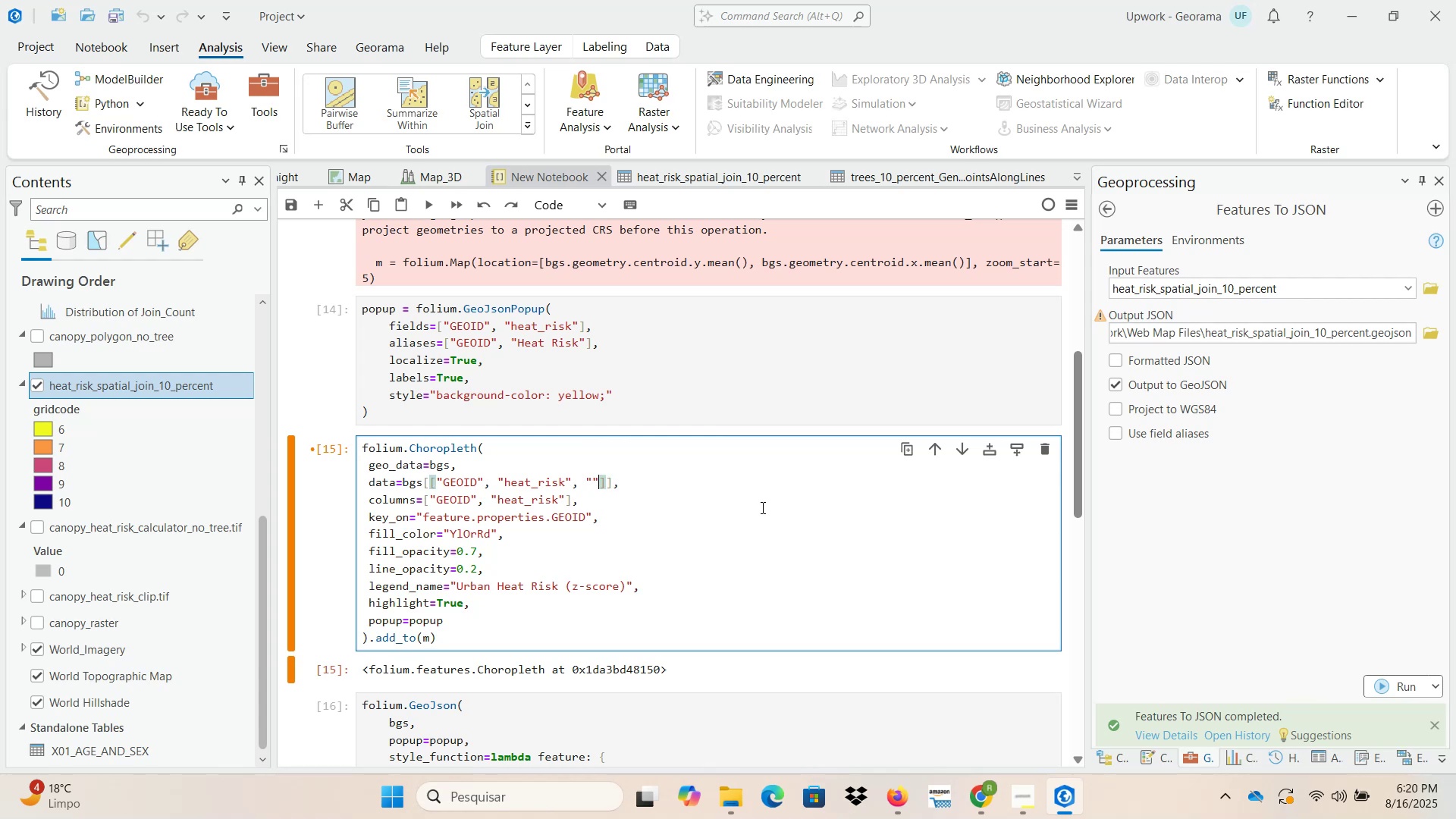 
key(ArrowLeft)
 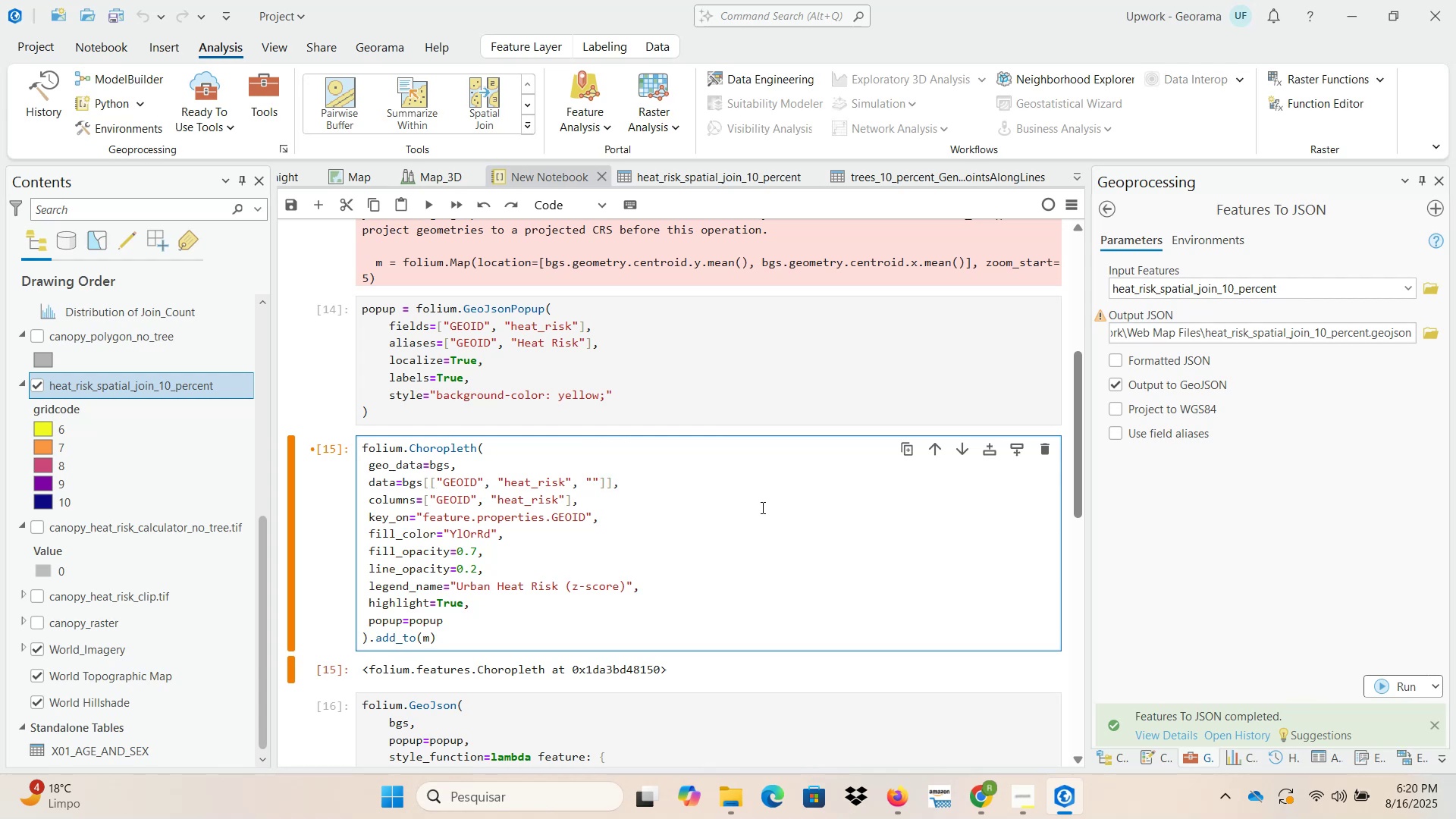 
type(population)
 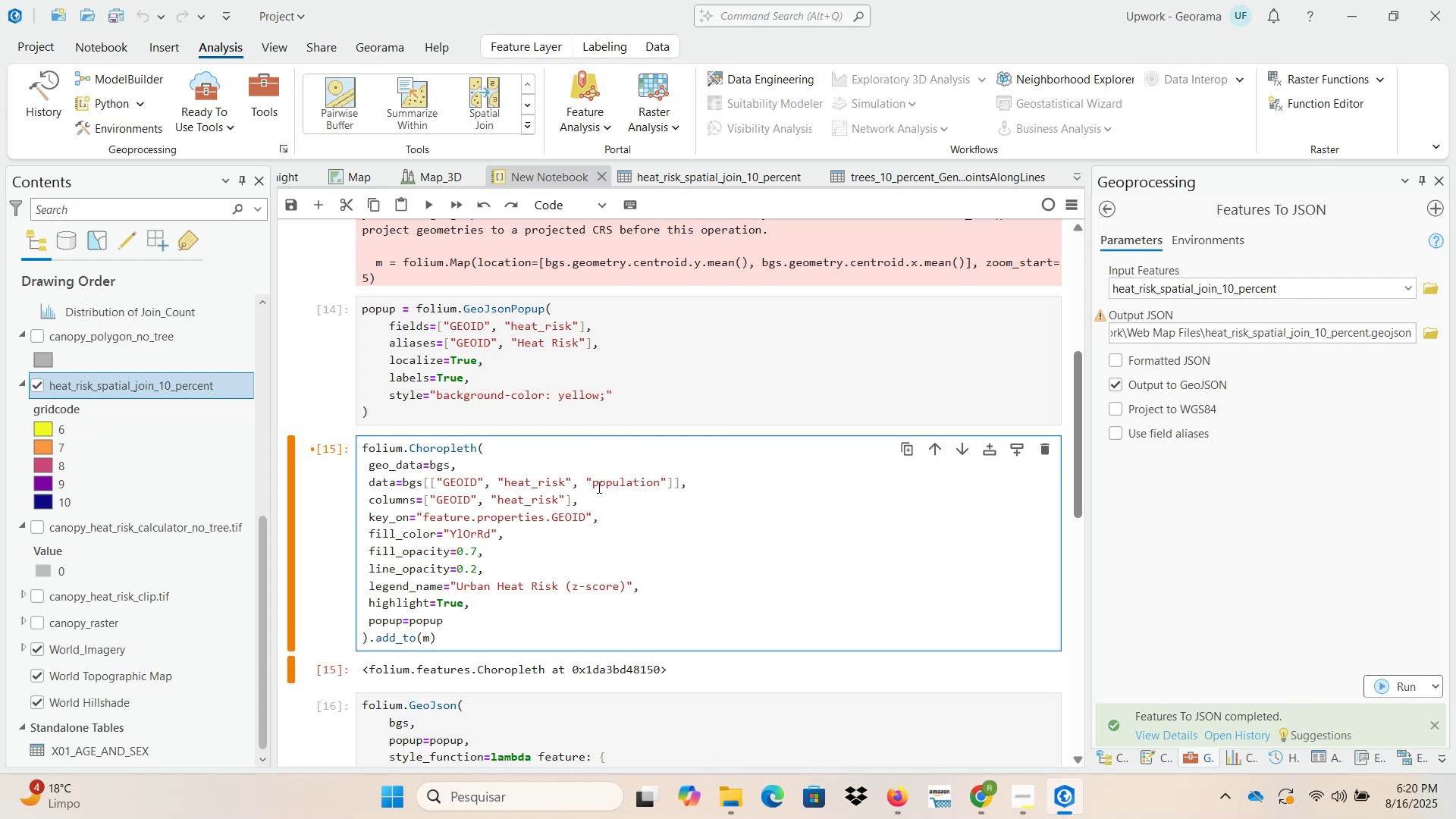 
left_click_drag(start_coordinate=[584, 479], to_coordinate=[665, 481])
 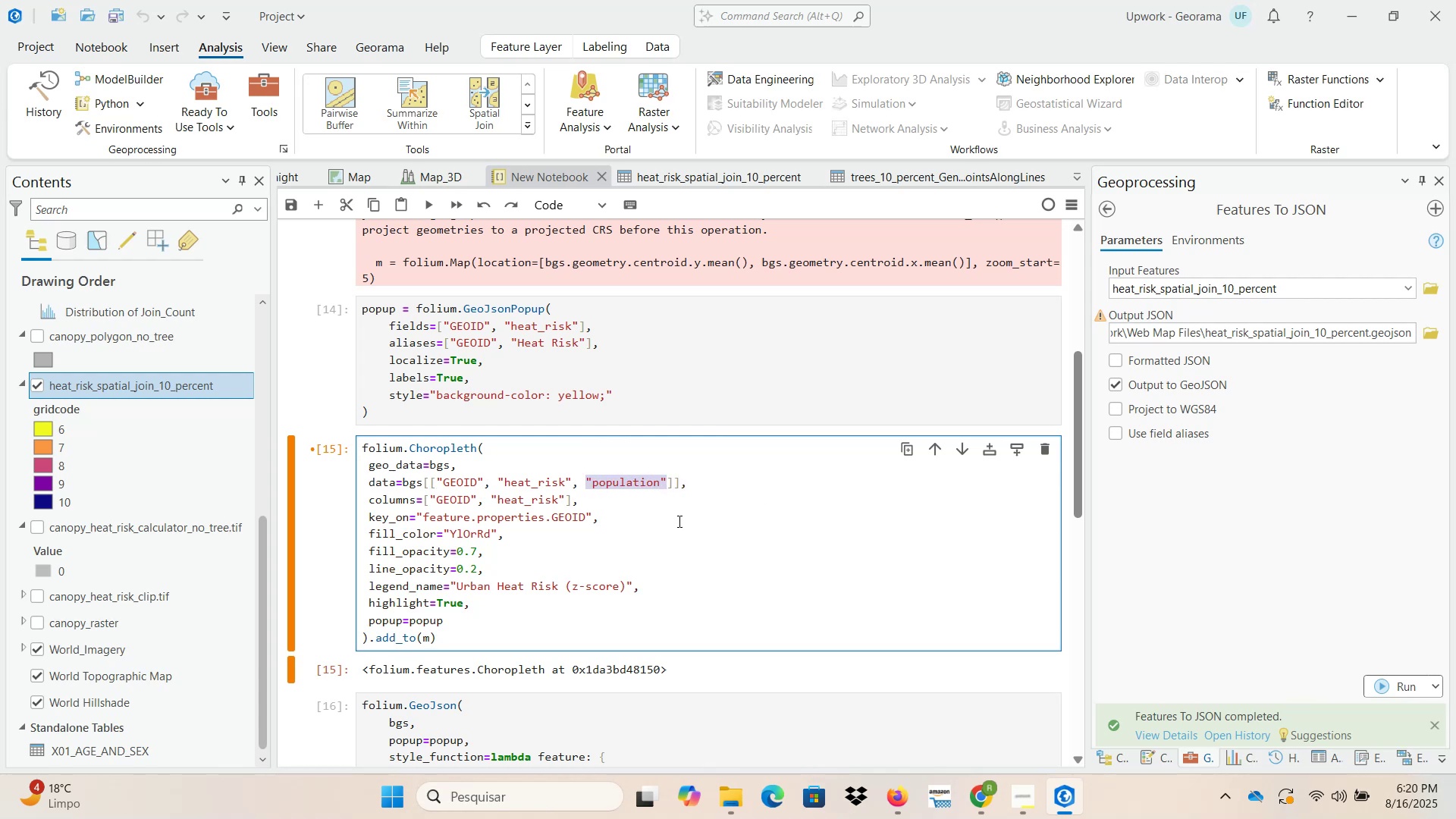 
key(Control+C)
 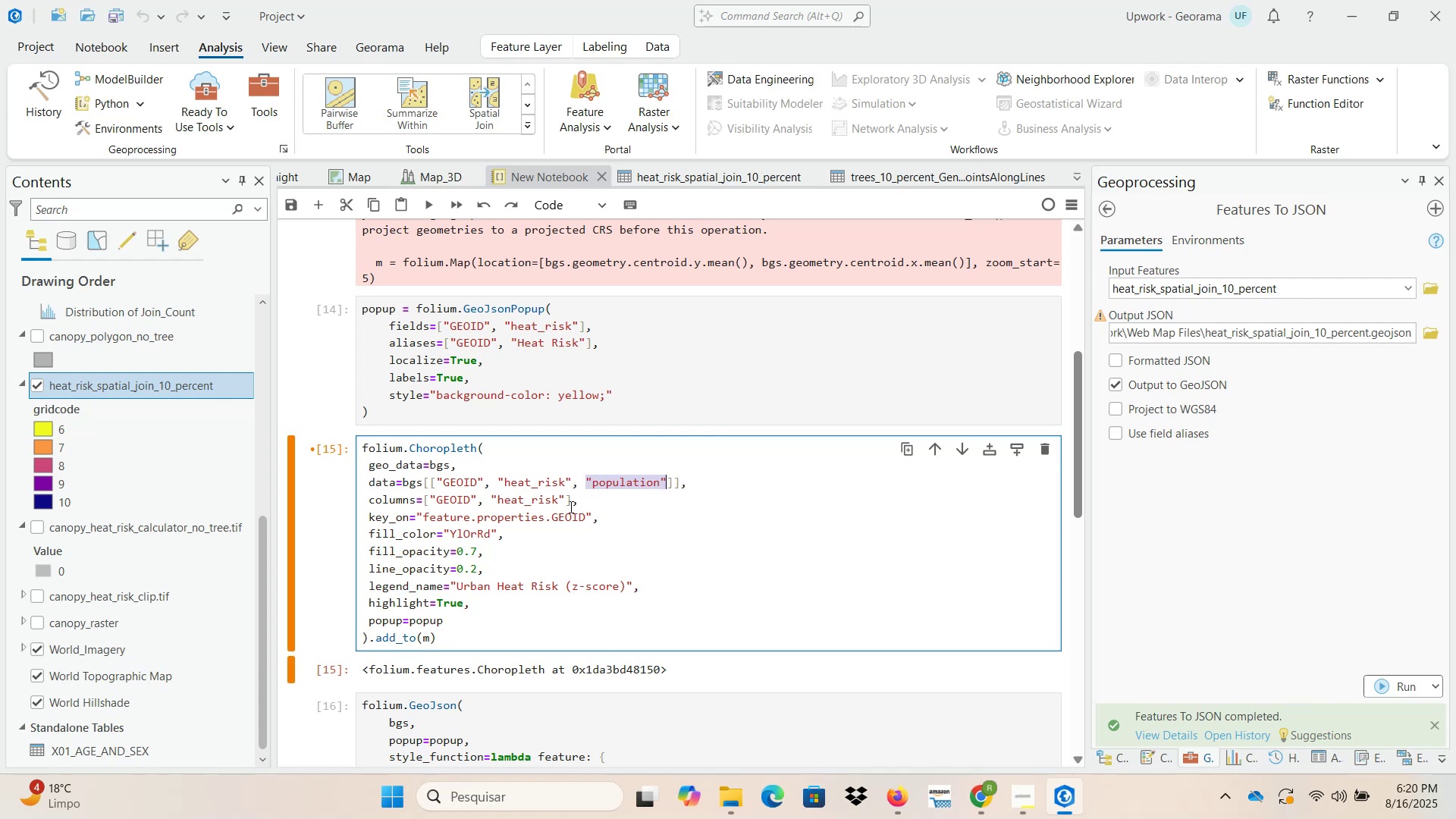 
left_click([567, 500])
 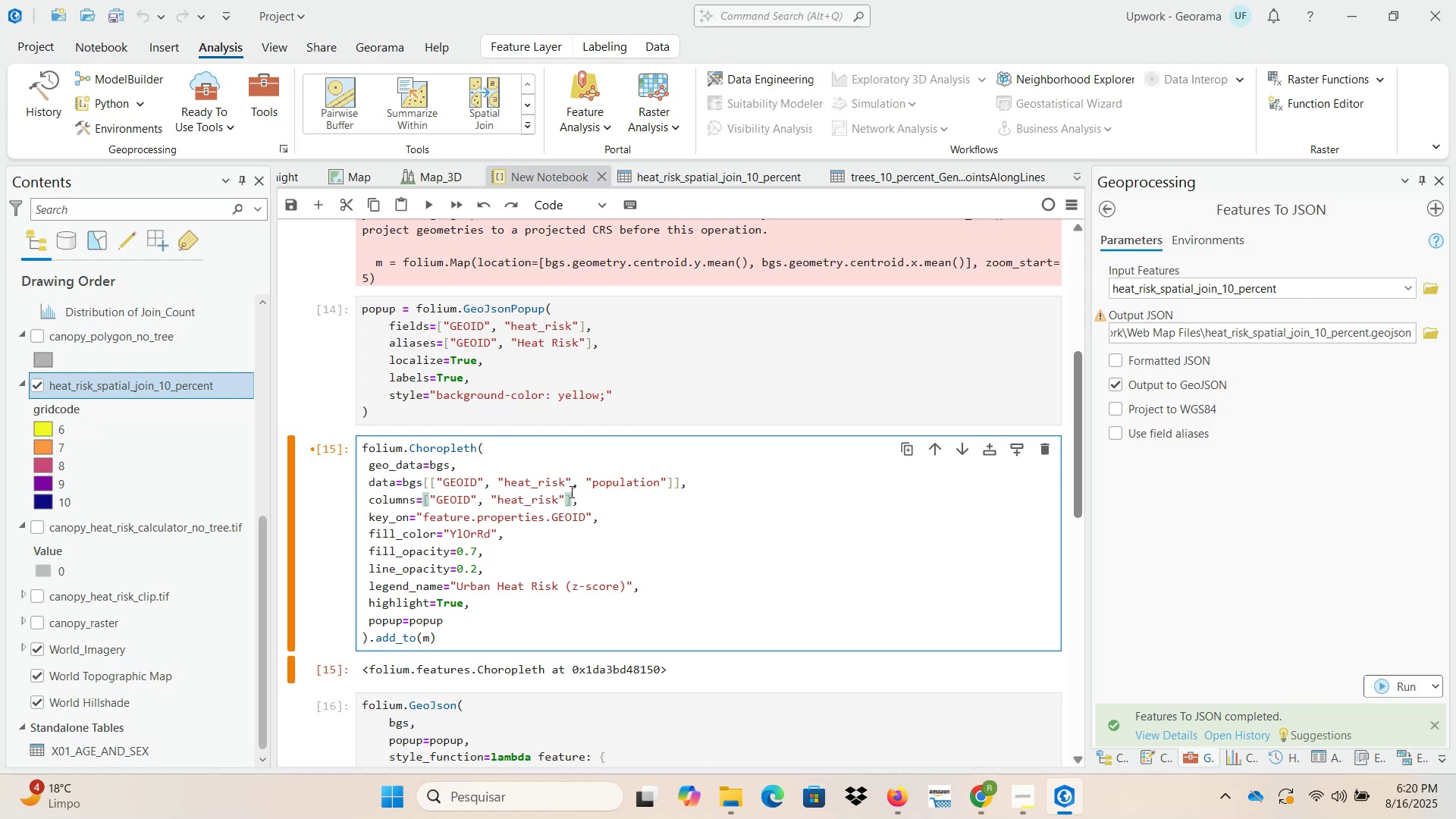 
key(Comma)
 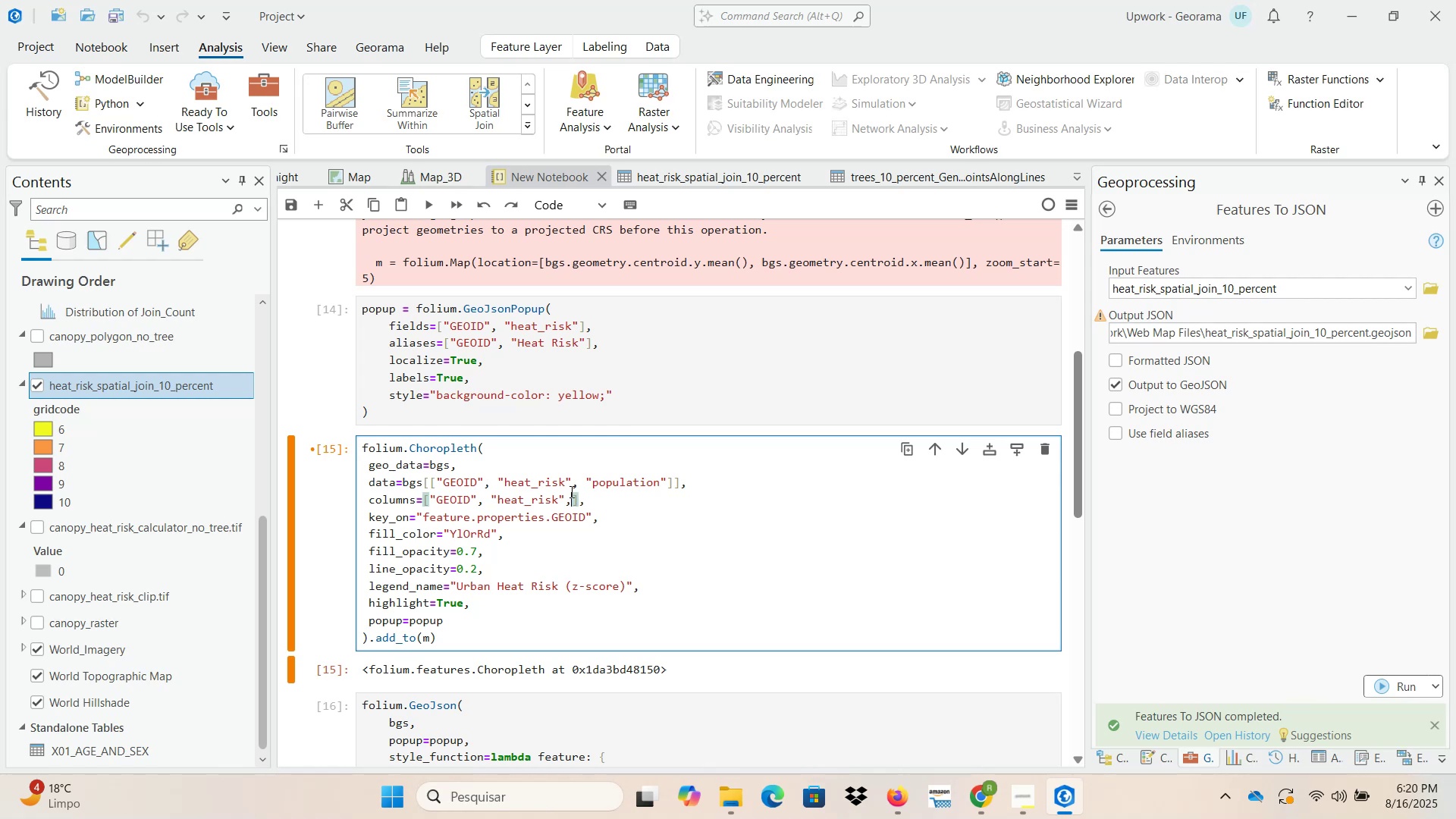 
key(Space)
 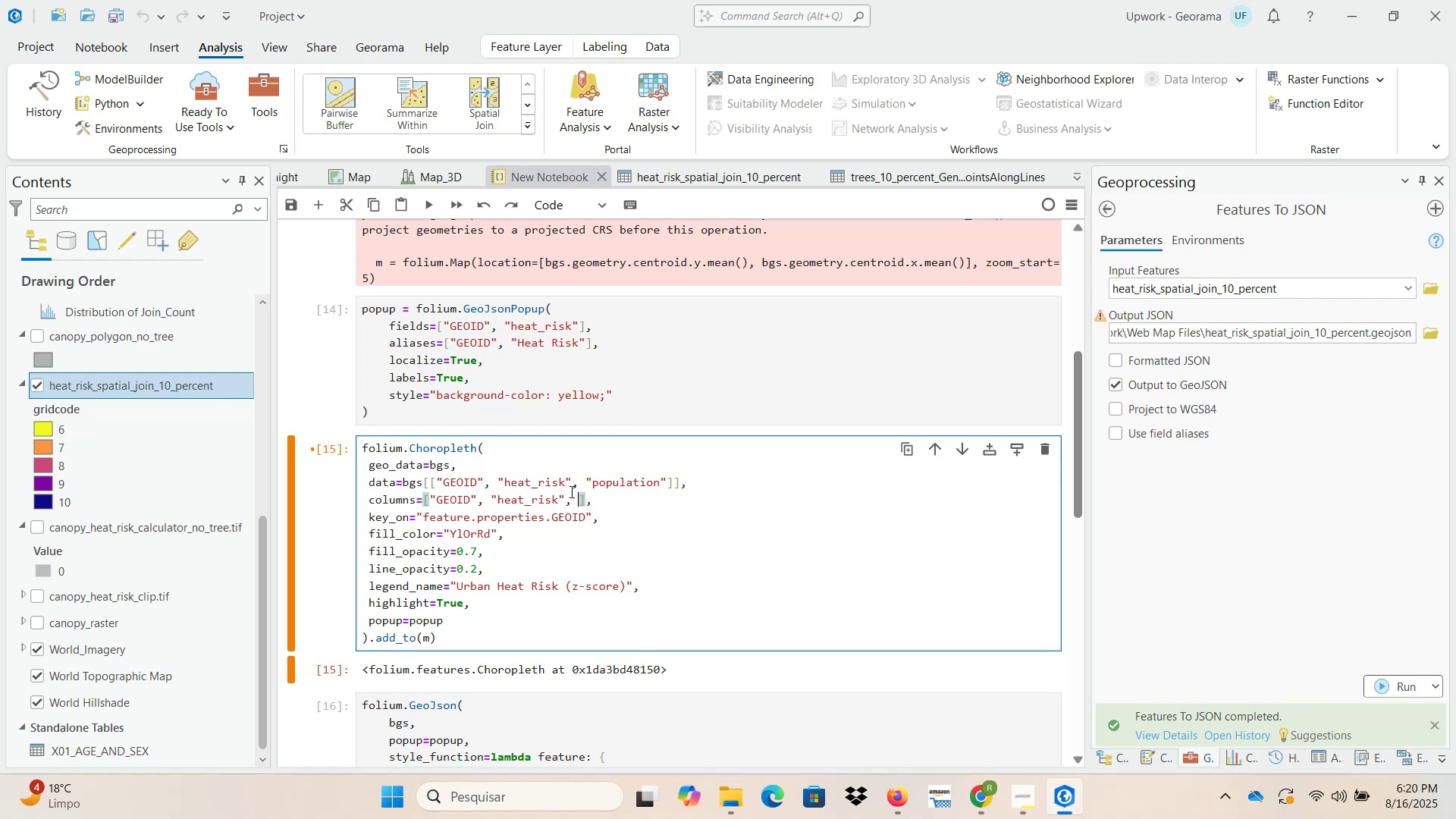 
key(Control+ControlLeft)
 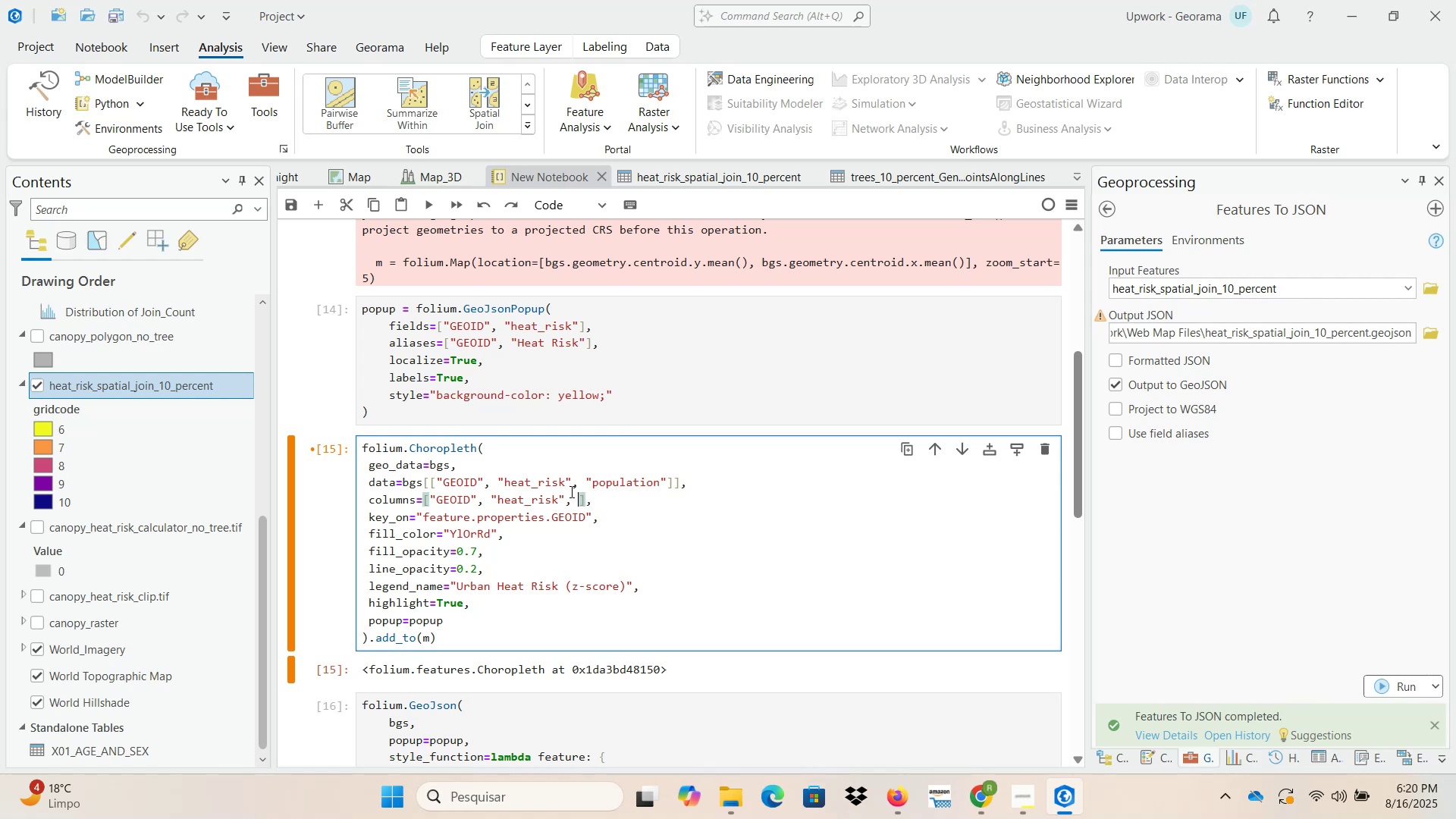 
key(Control+V)
 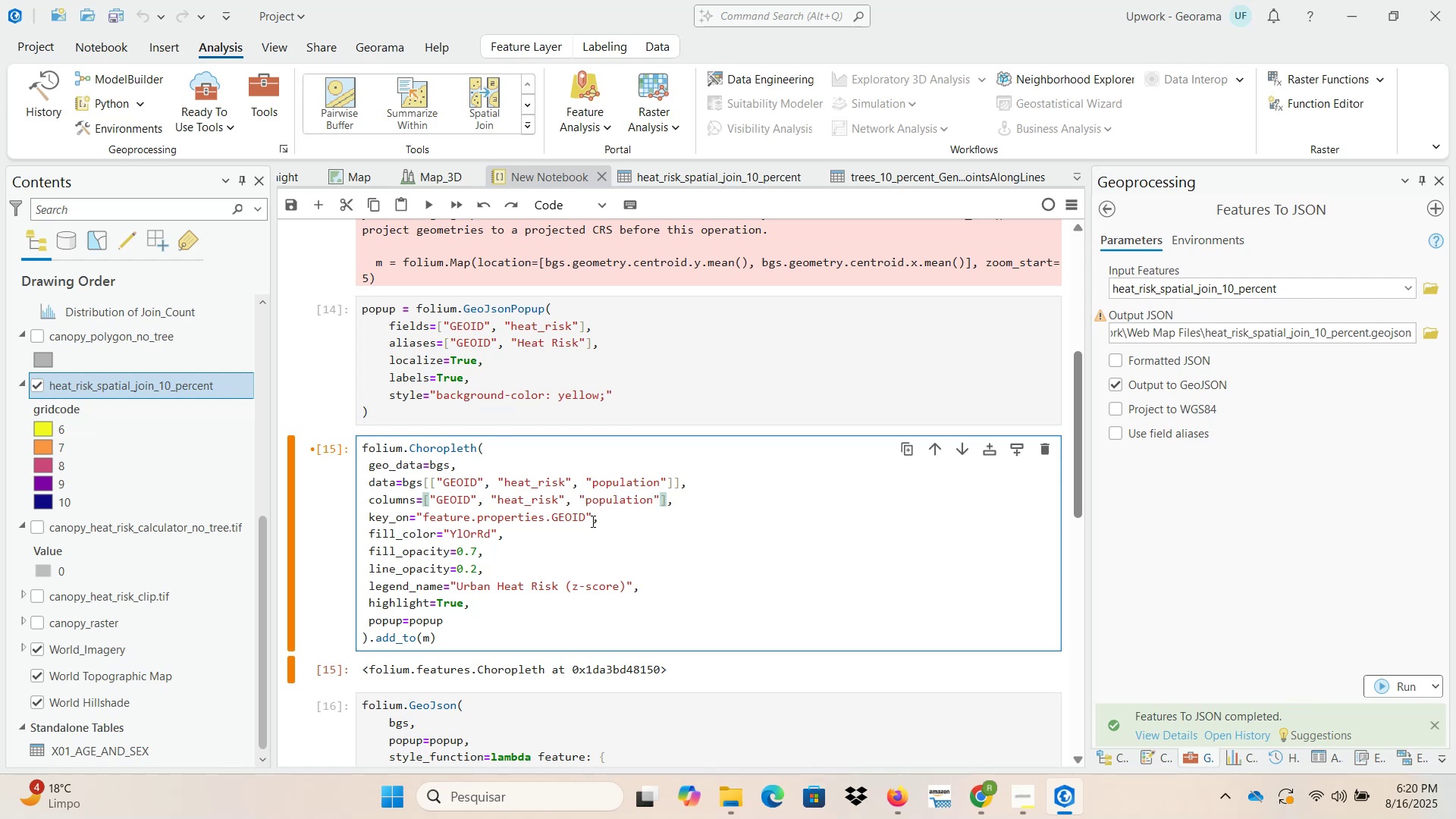 
scroll: coordinate [593, 521], scroll_direction: up, amount: 1.0
 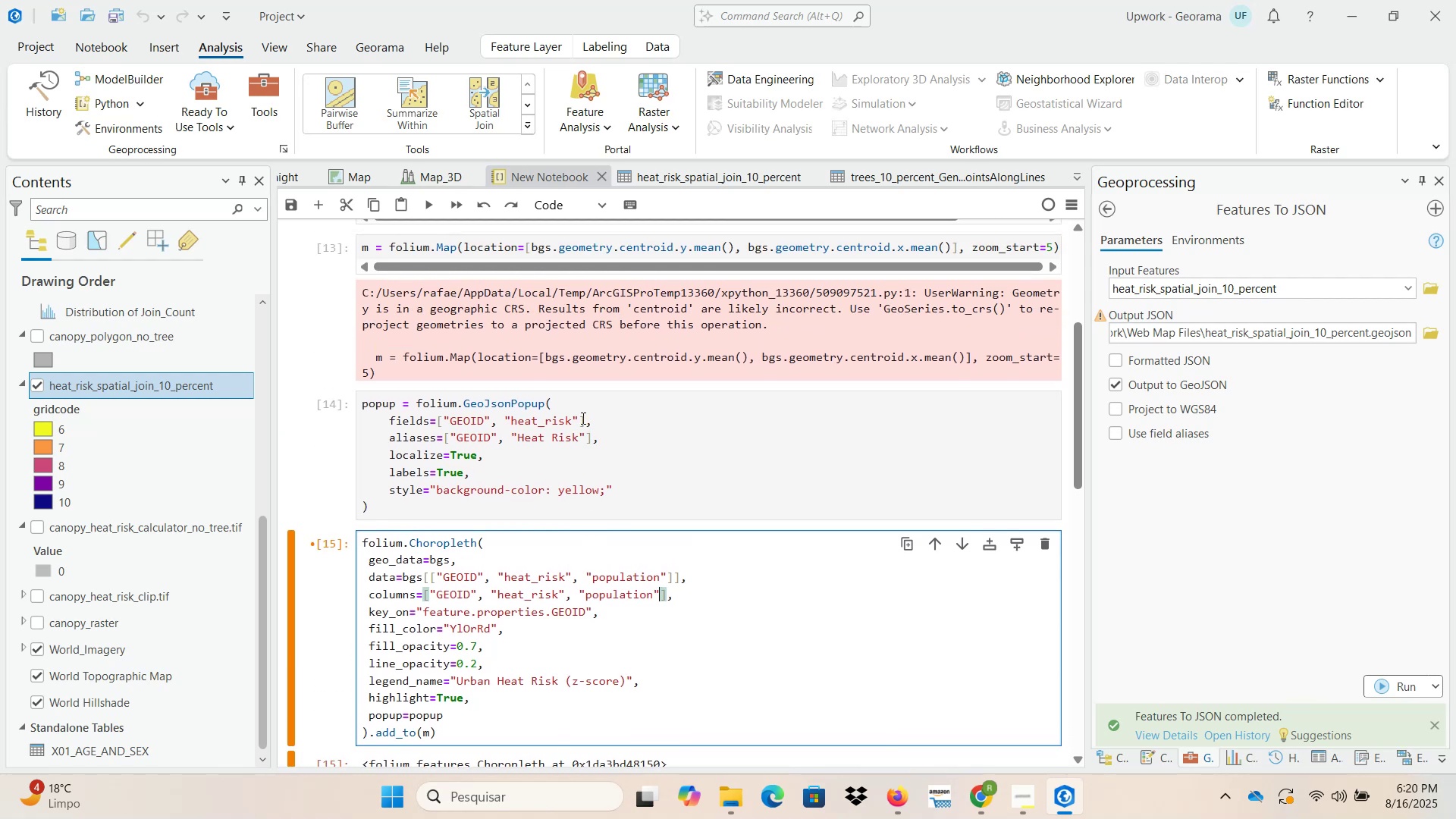 
left_click([579, 417])
 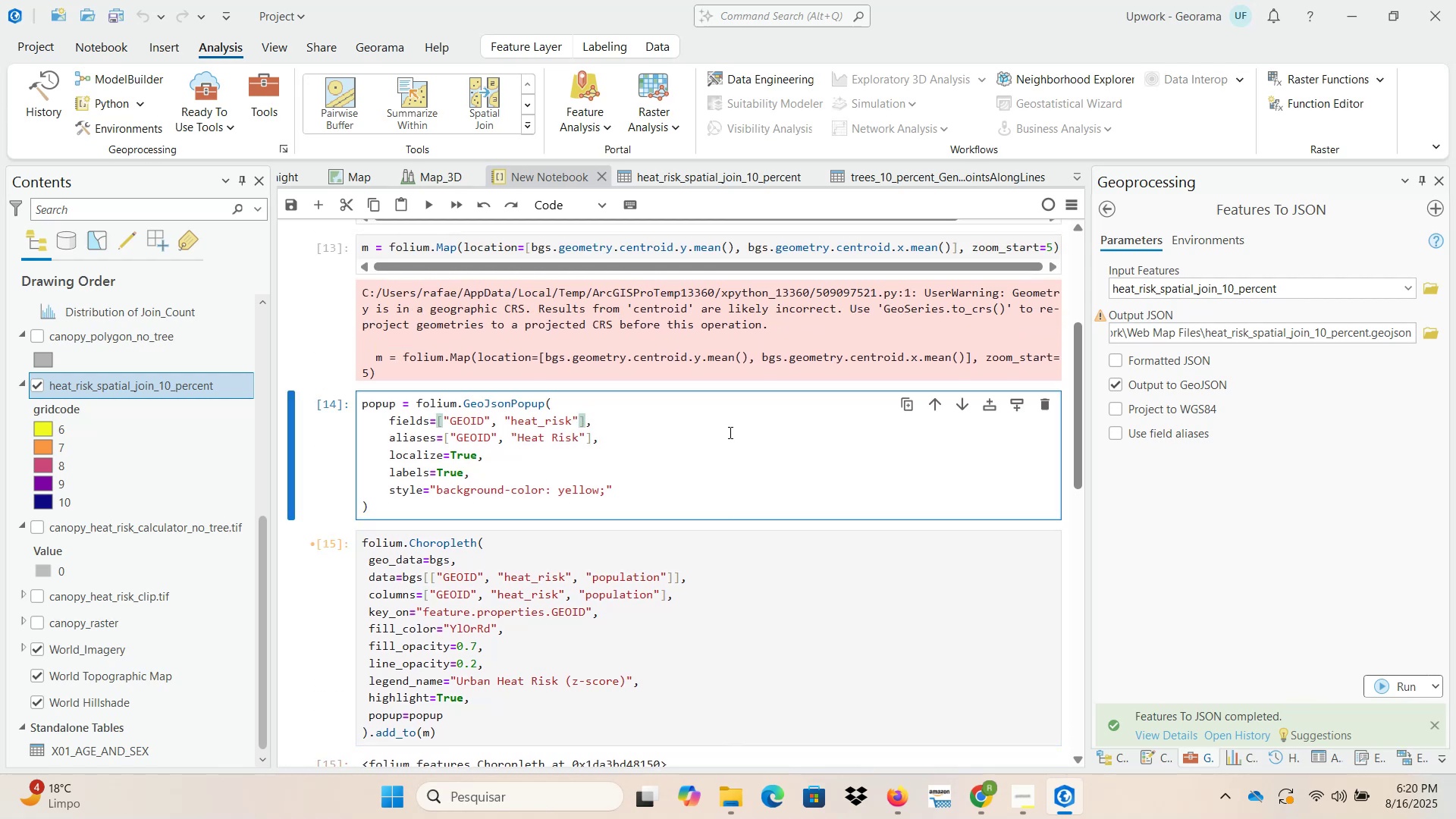 
key(Comma)
 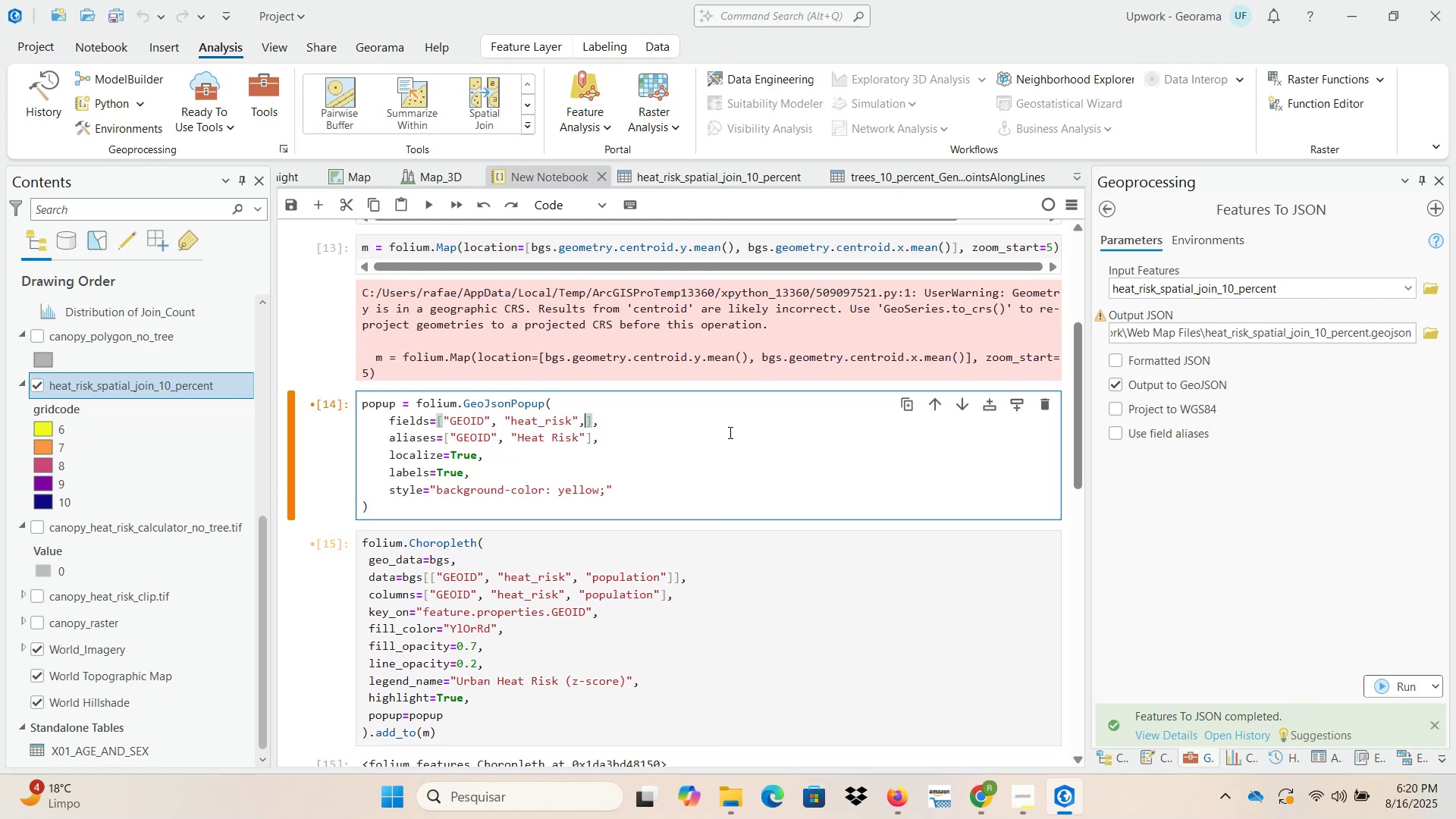 
key(Space)
 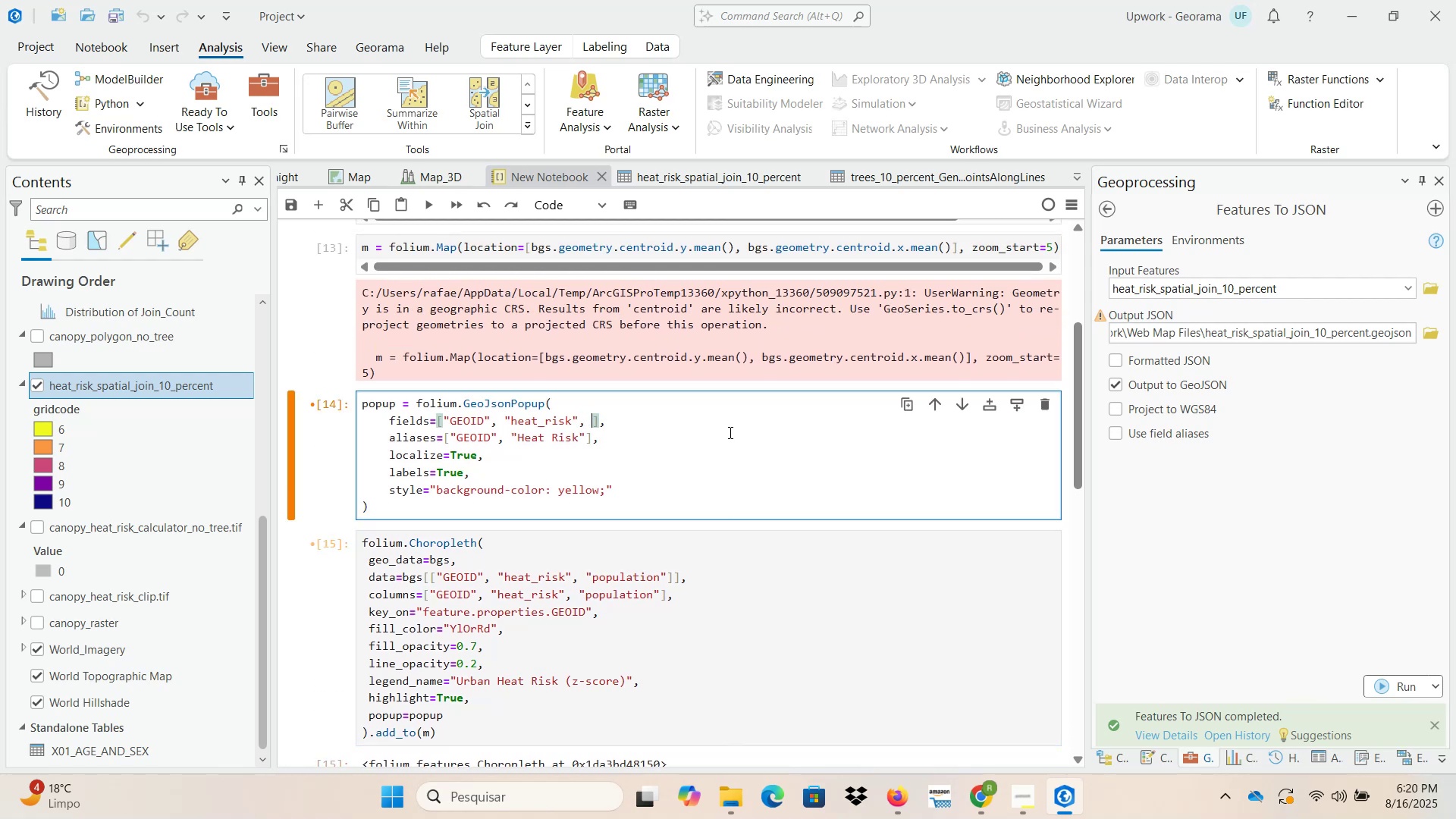 
key(Control+ControlLeft)
 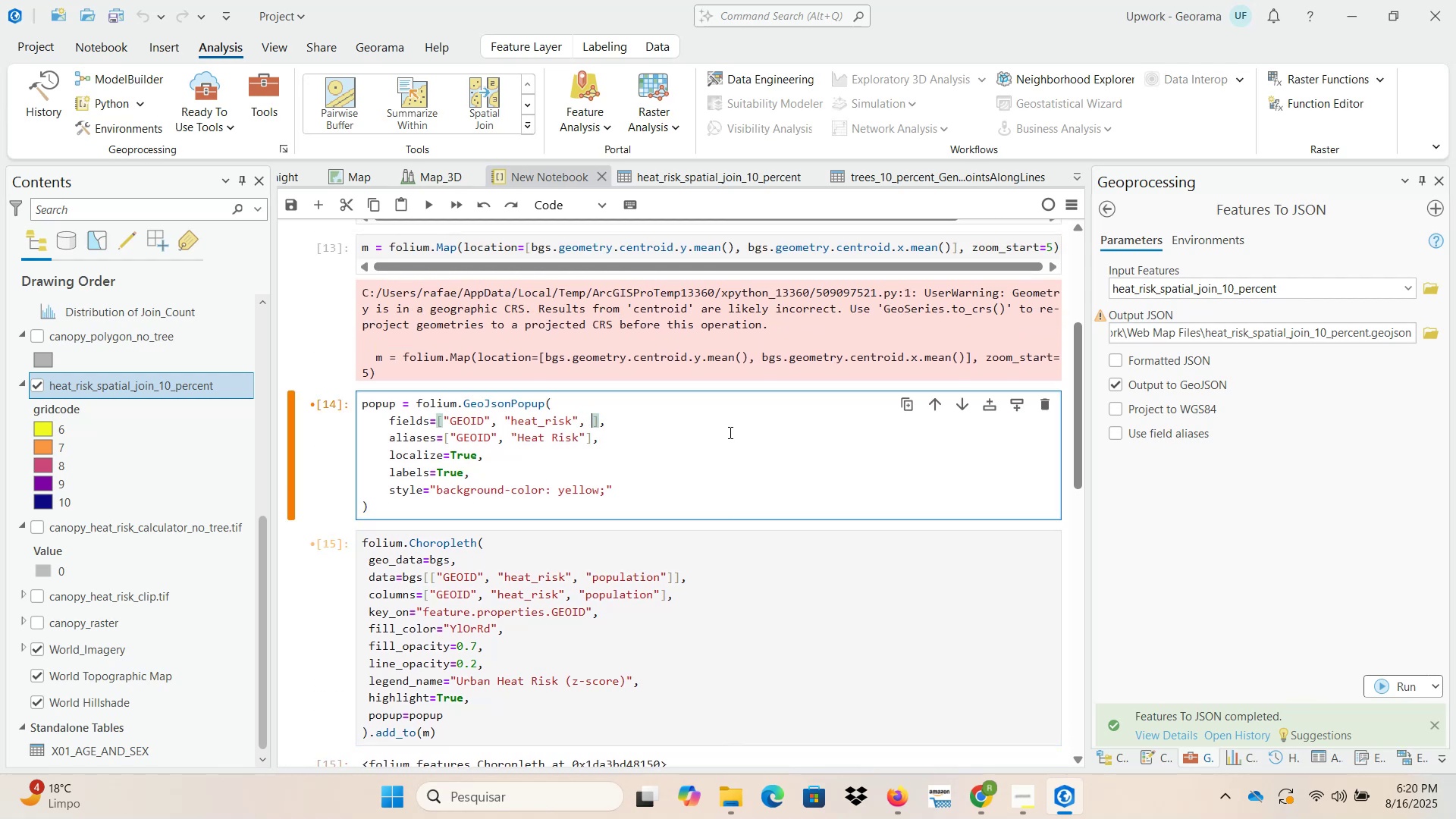 
key(Control+V)
 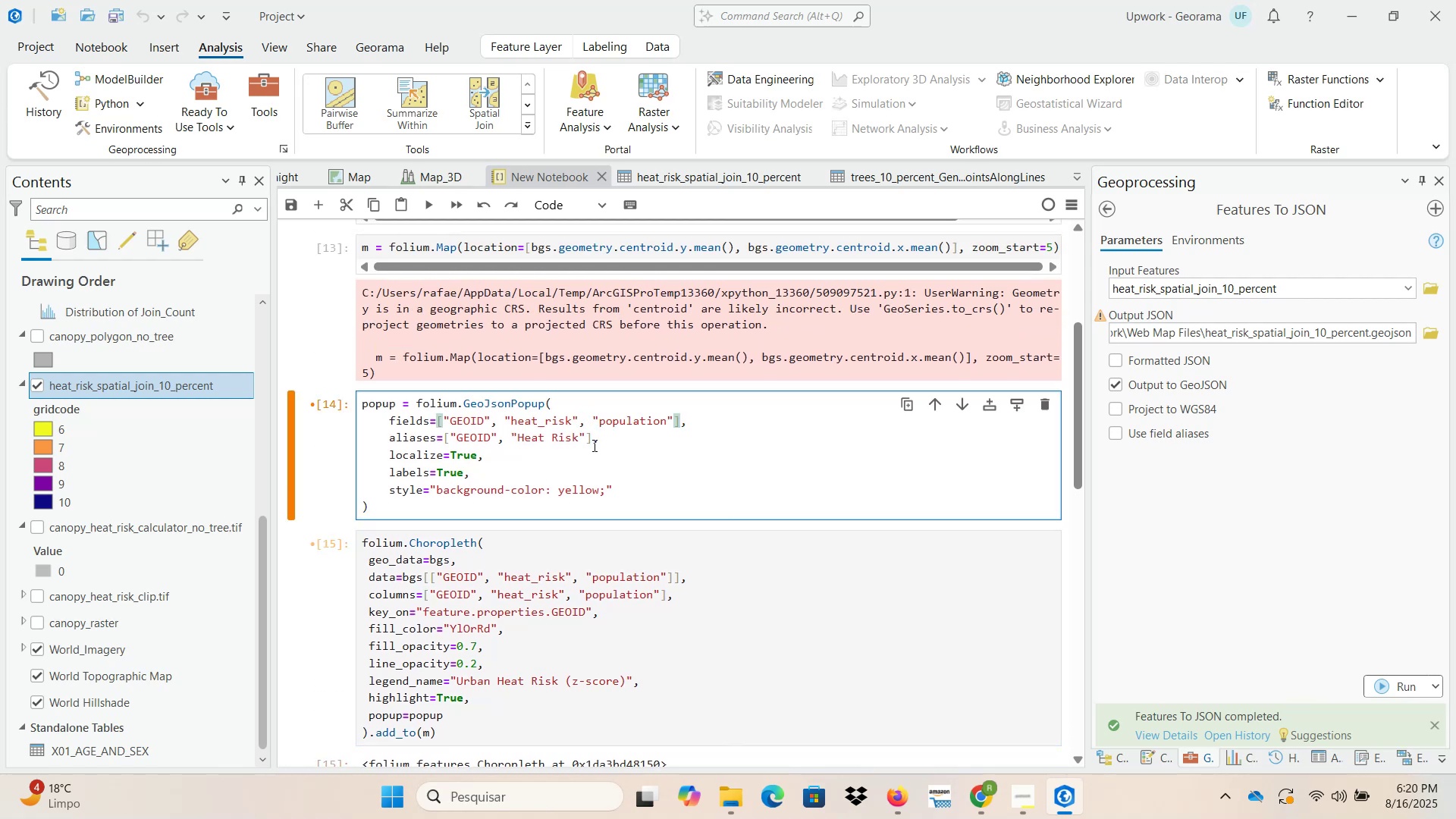 
left_click([583, 436])
 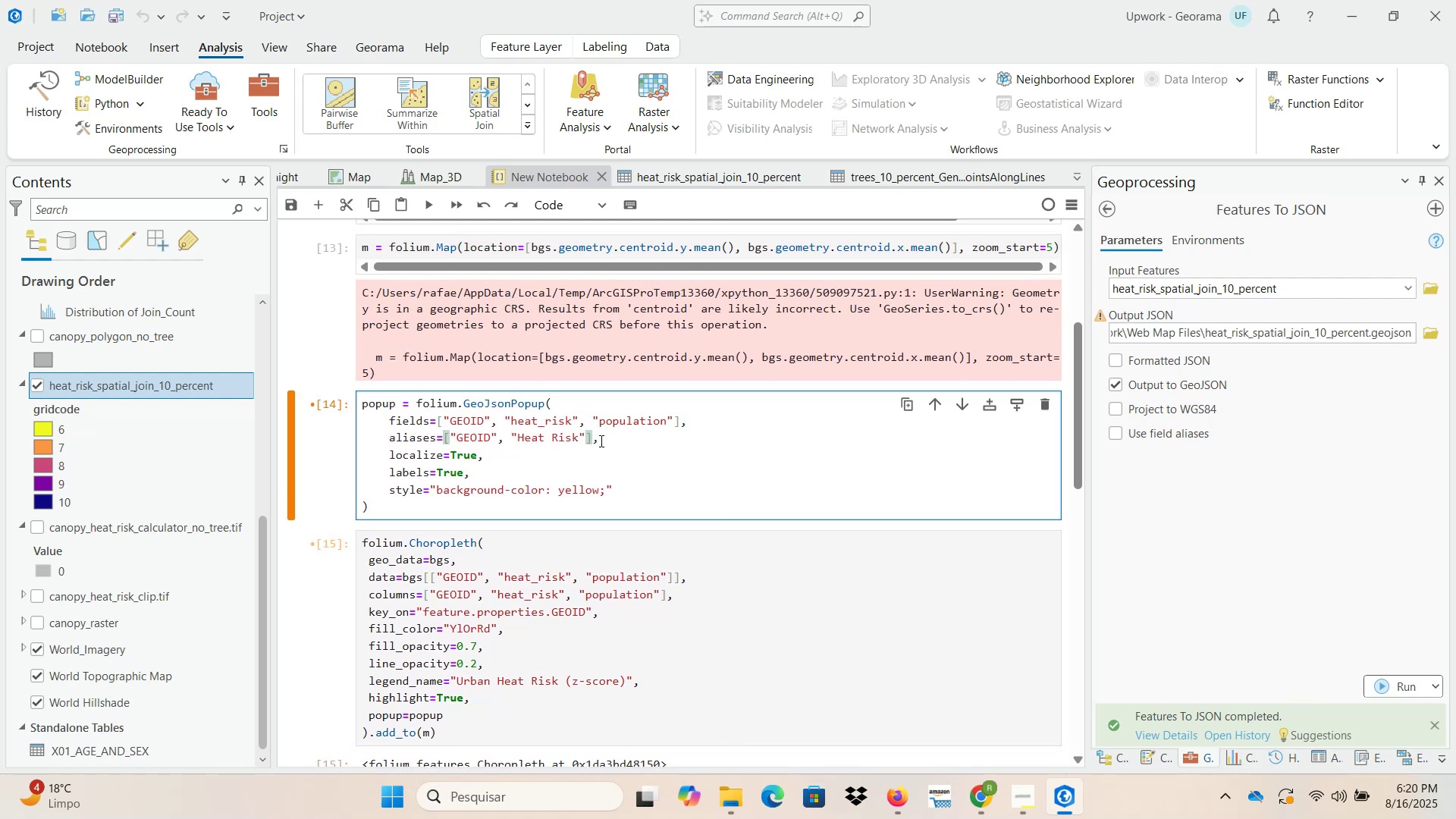 
key(Comma)
 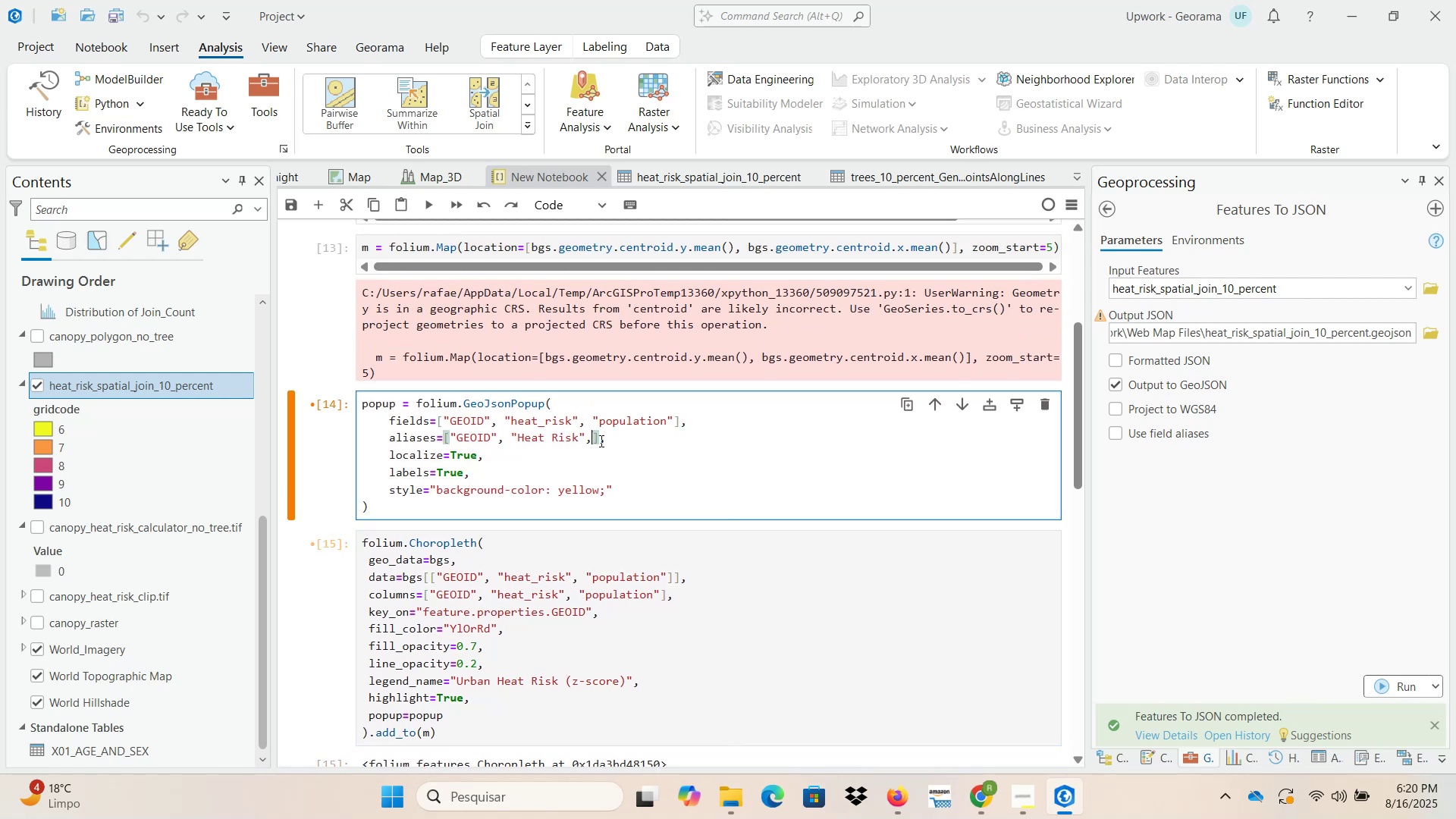 
key(Space)
 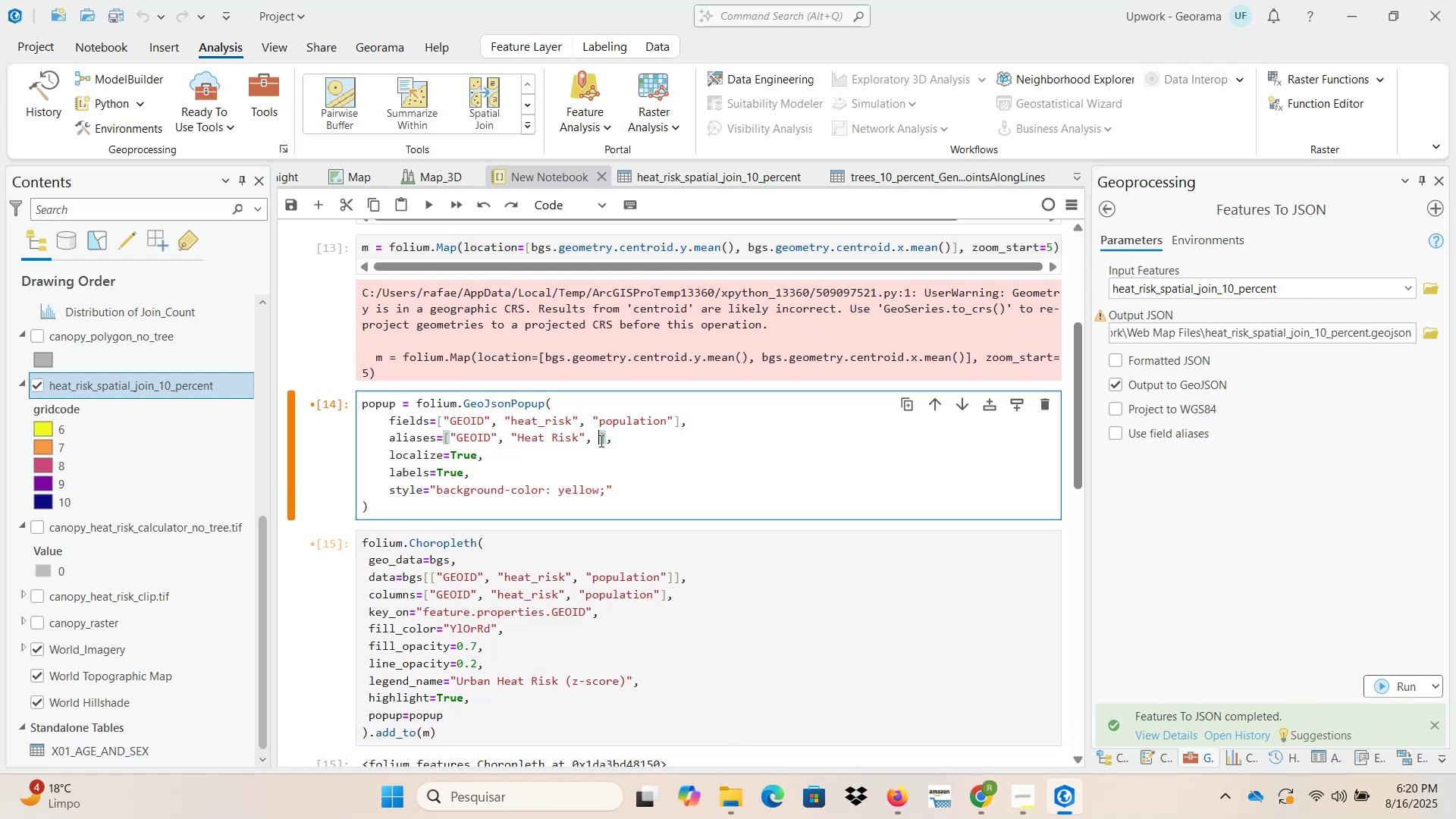 
key(Control+ControlLeft)
 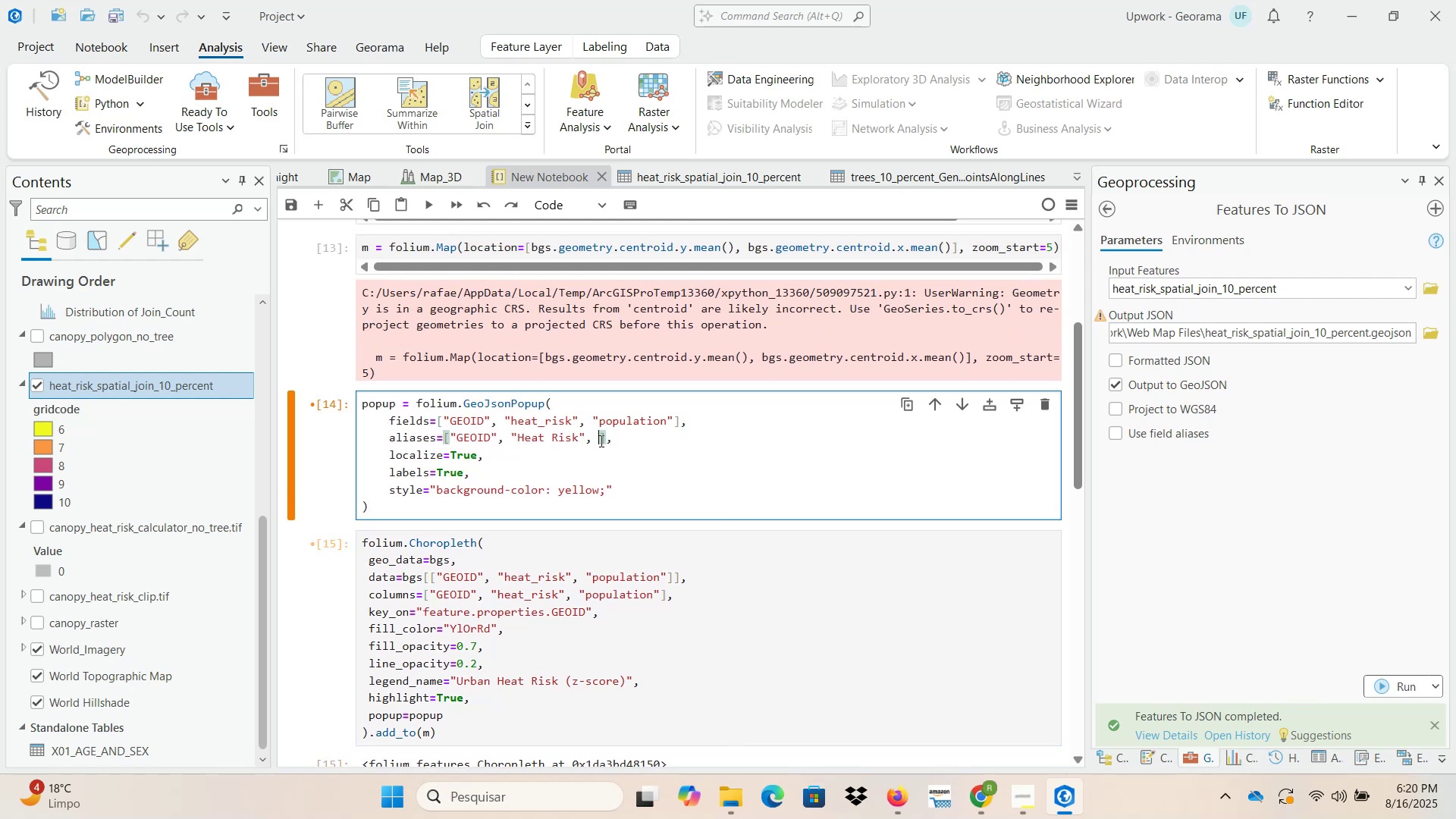 
key(Control+V)
 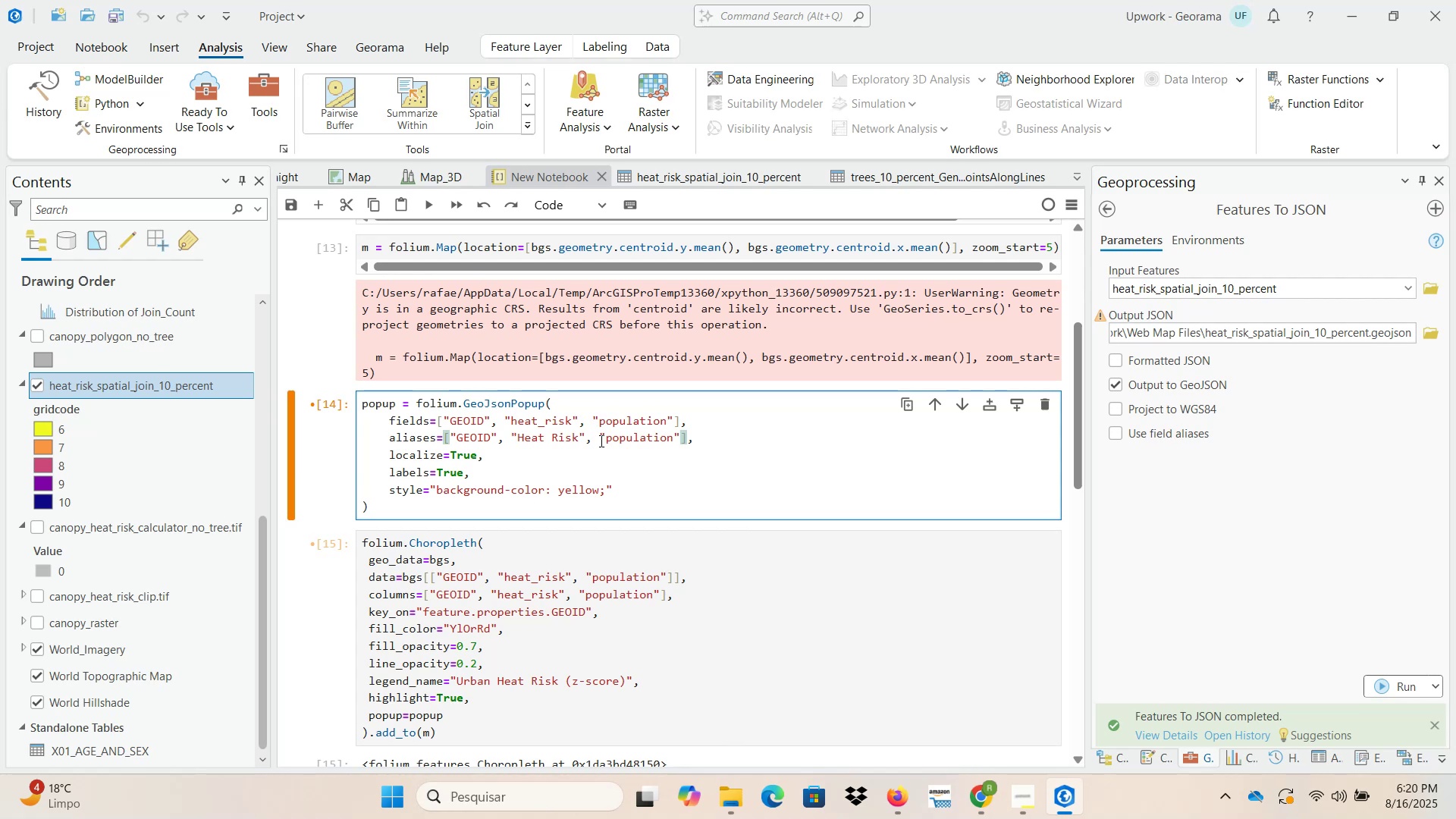 
key(ArrowLeft)
 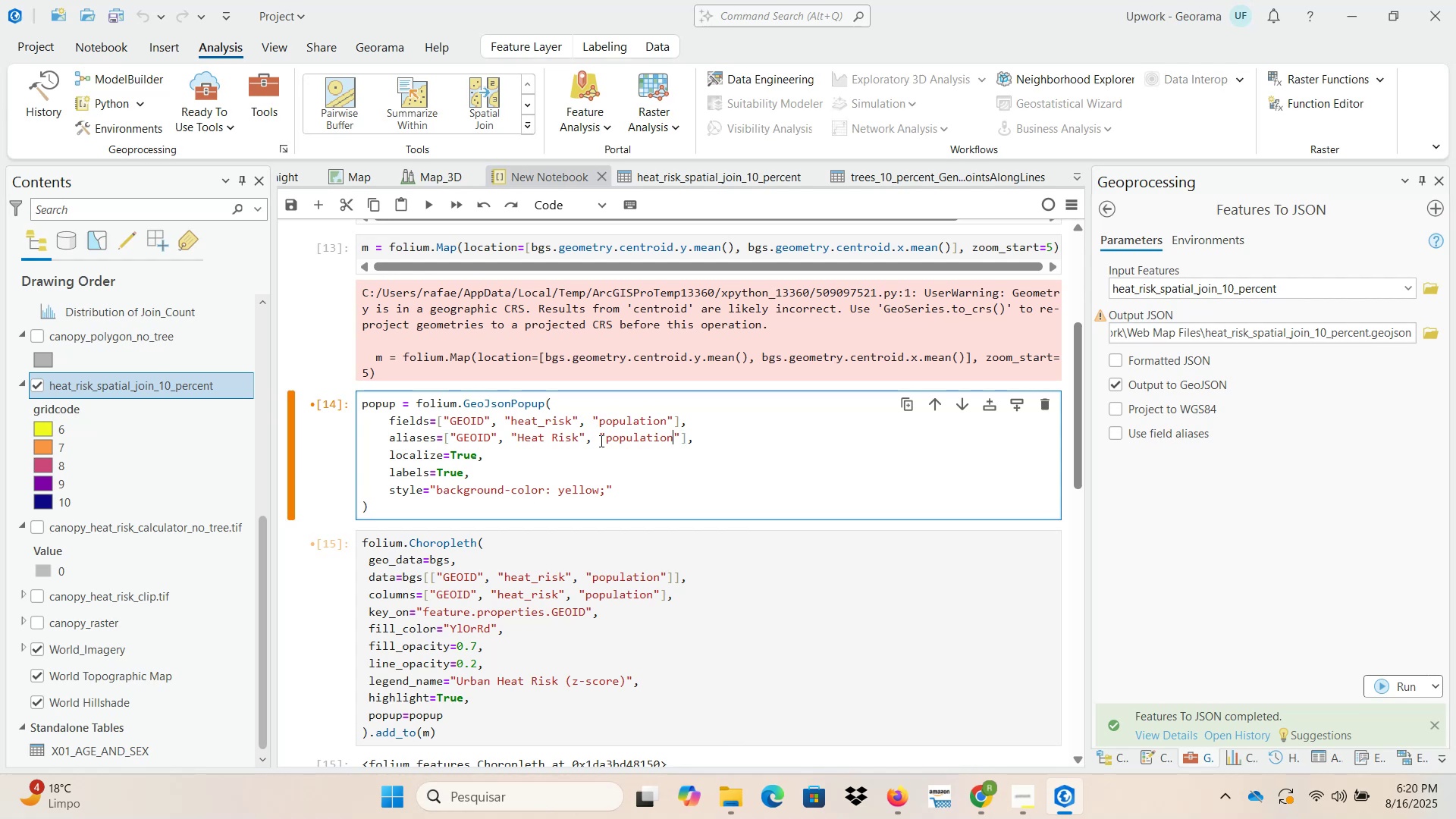 
hold_key(key=ArrowLeft, duration=0.65)
 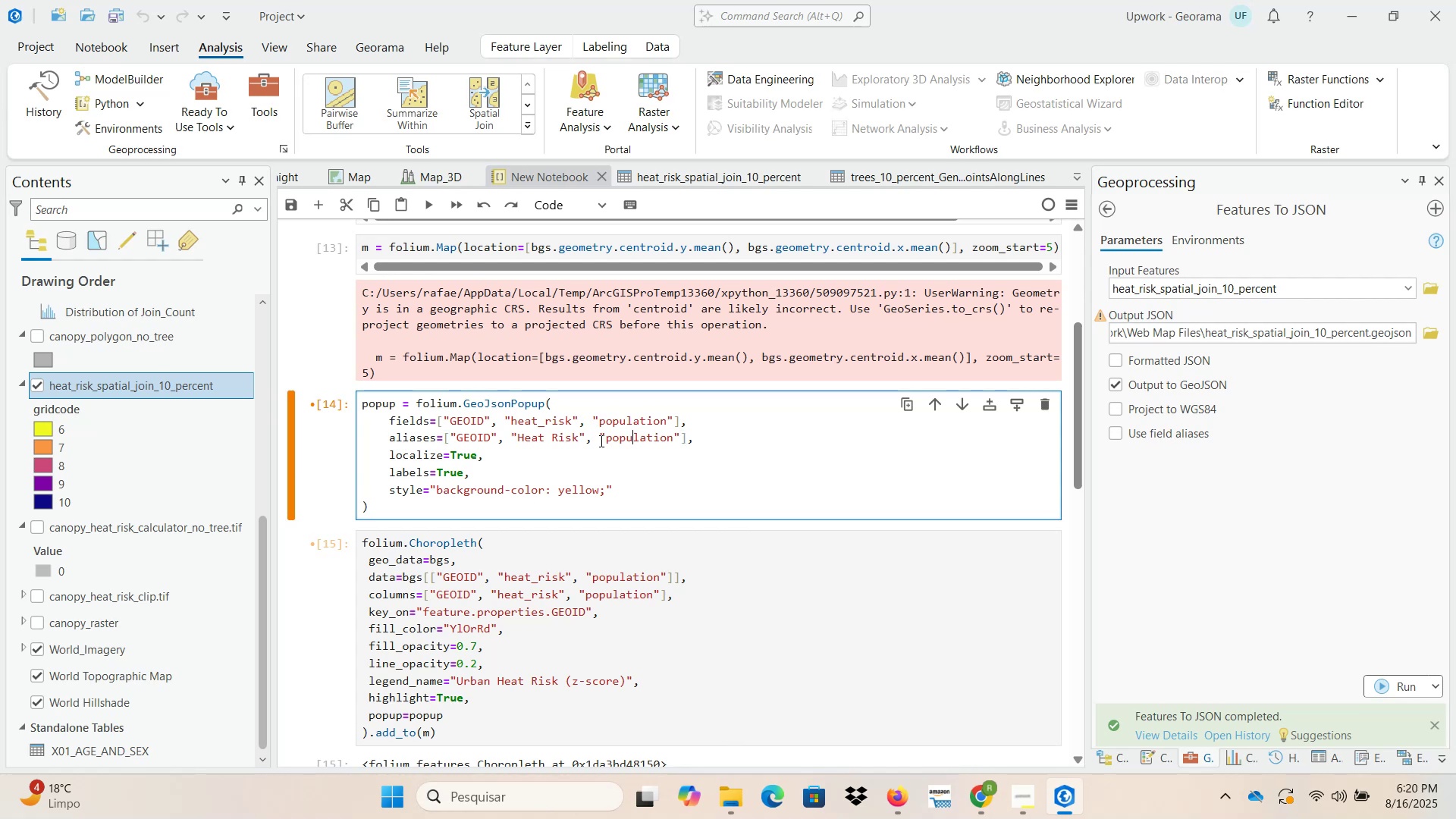 
key(ArrowLeft)
 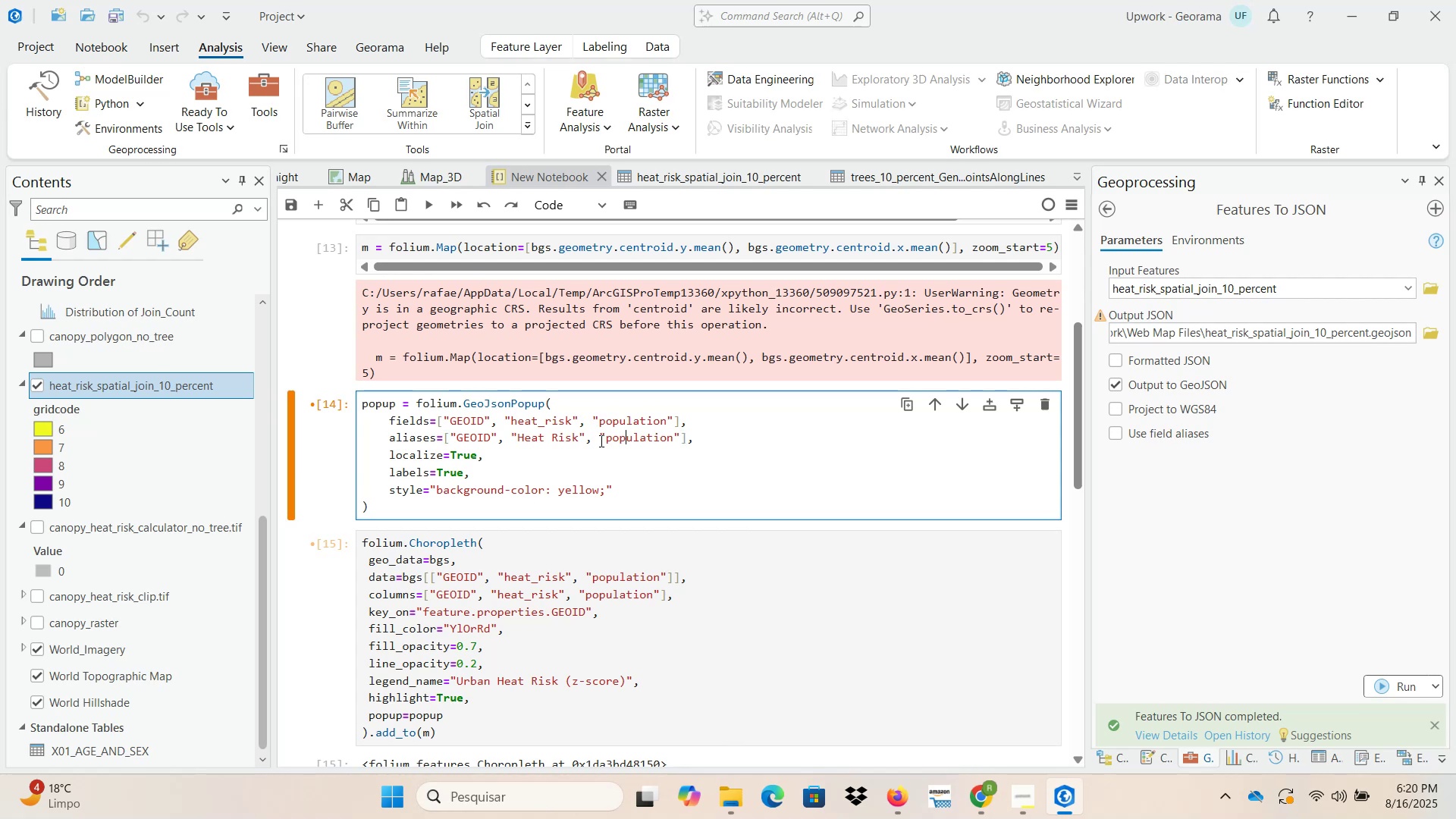 
key(ArrowLeft)
 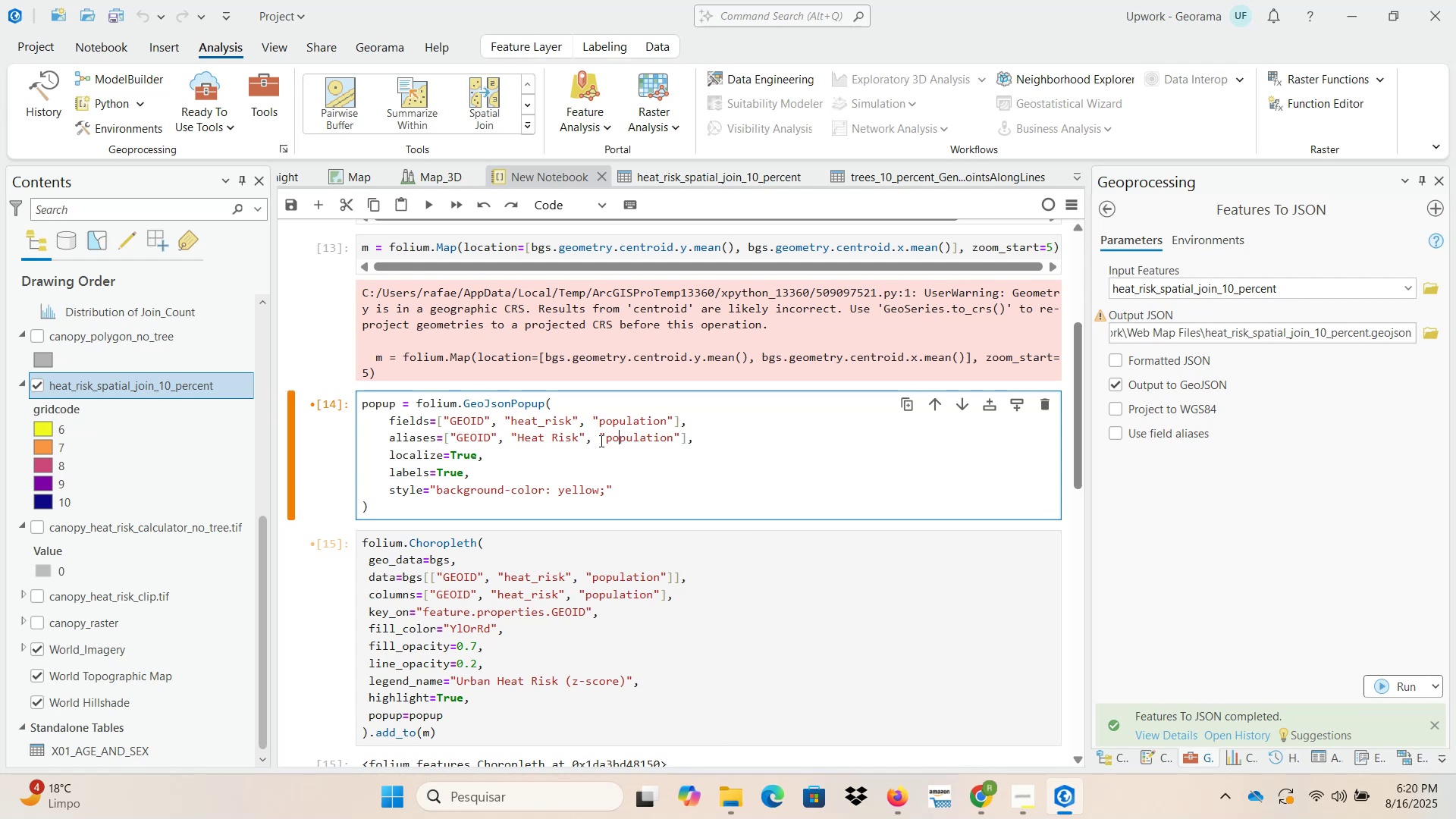 
key(ArrowLeft)
 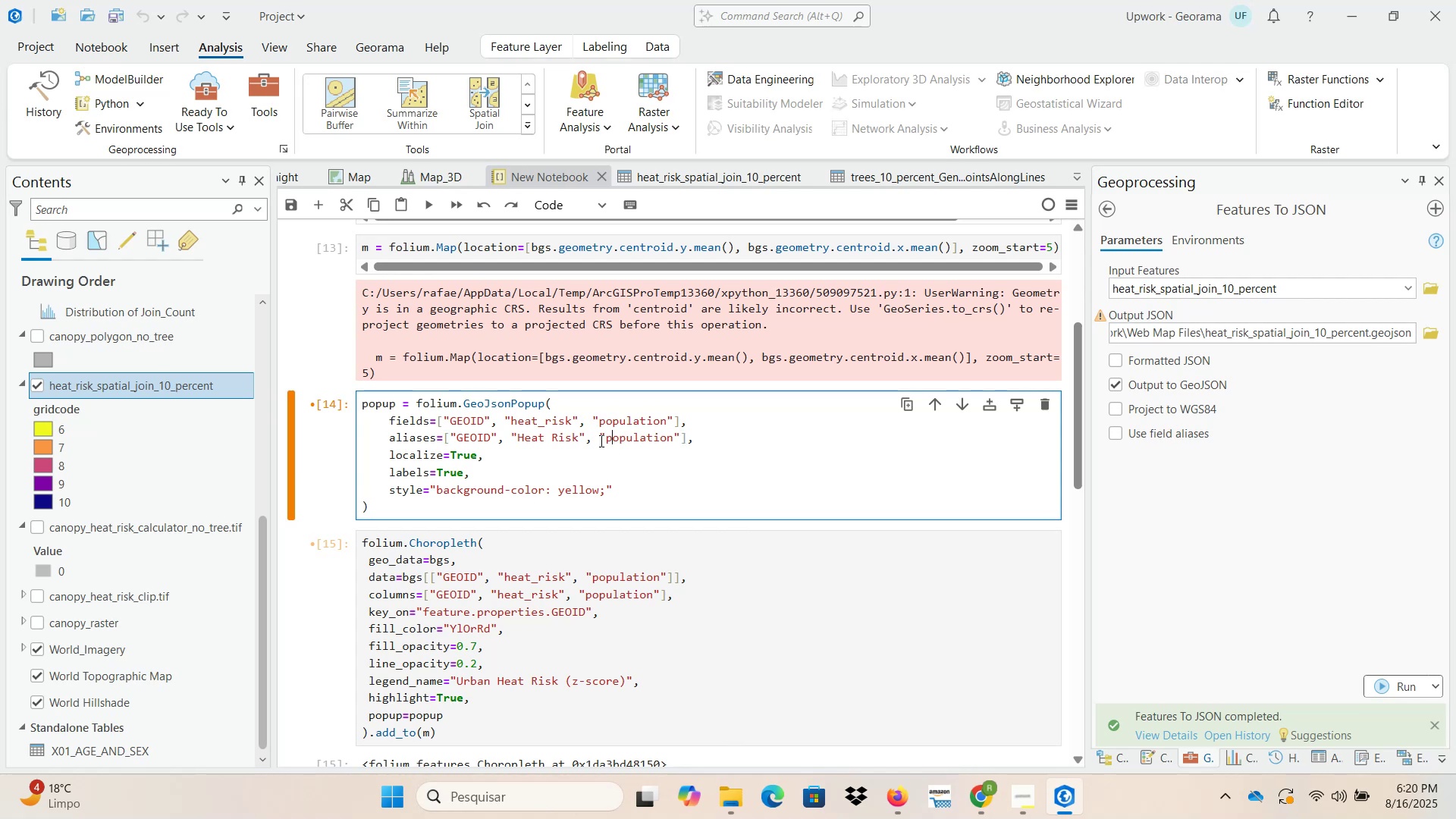 
key(Backspace)
 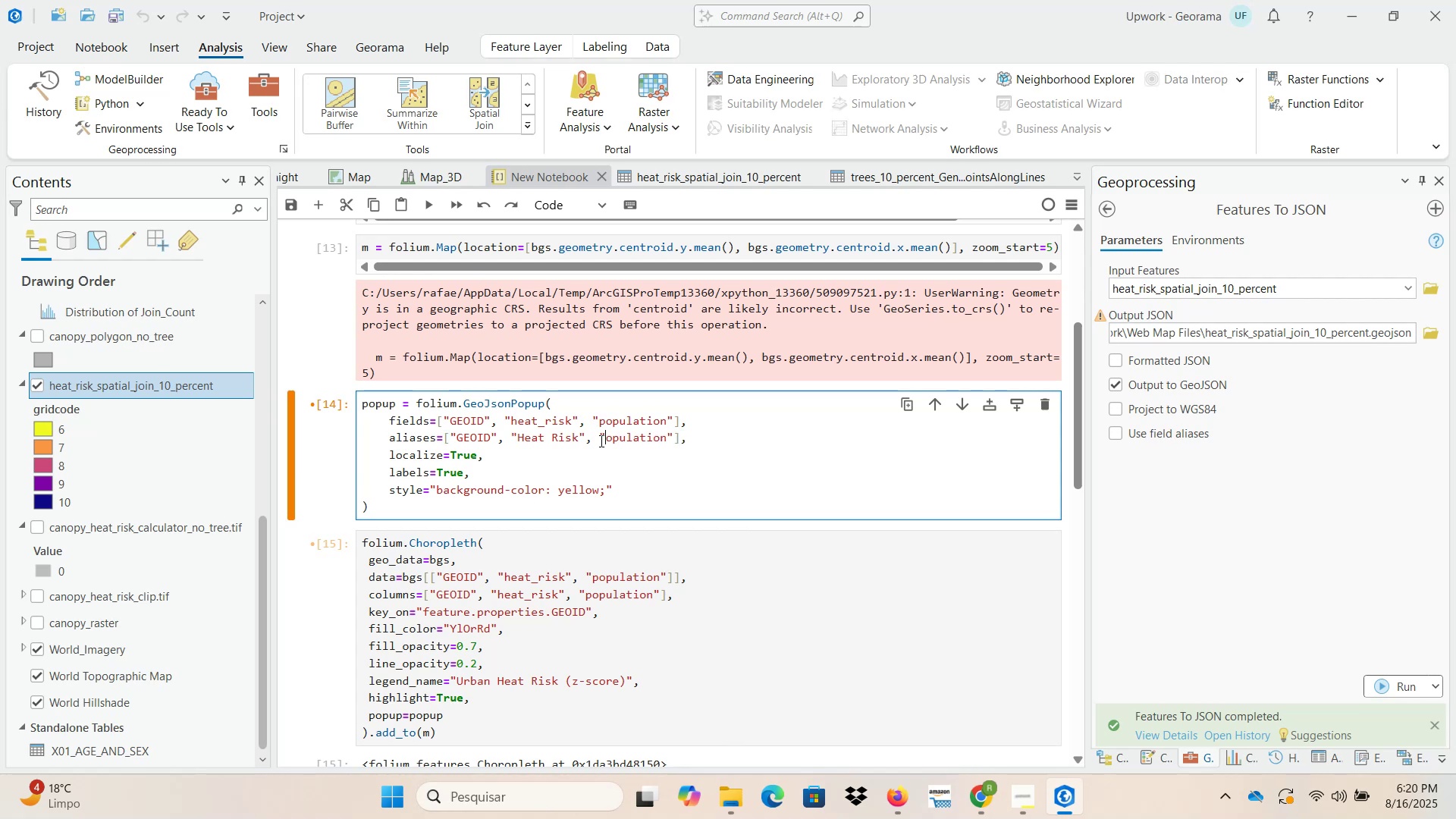 
key(Shift+ShiftLeft)
 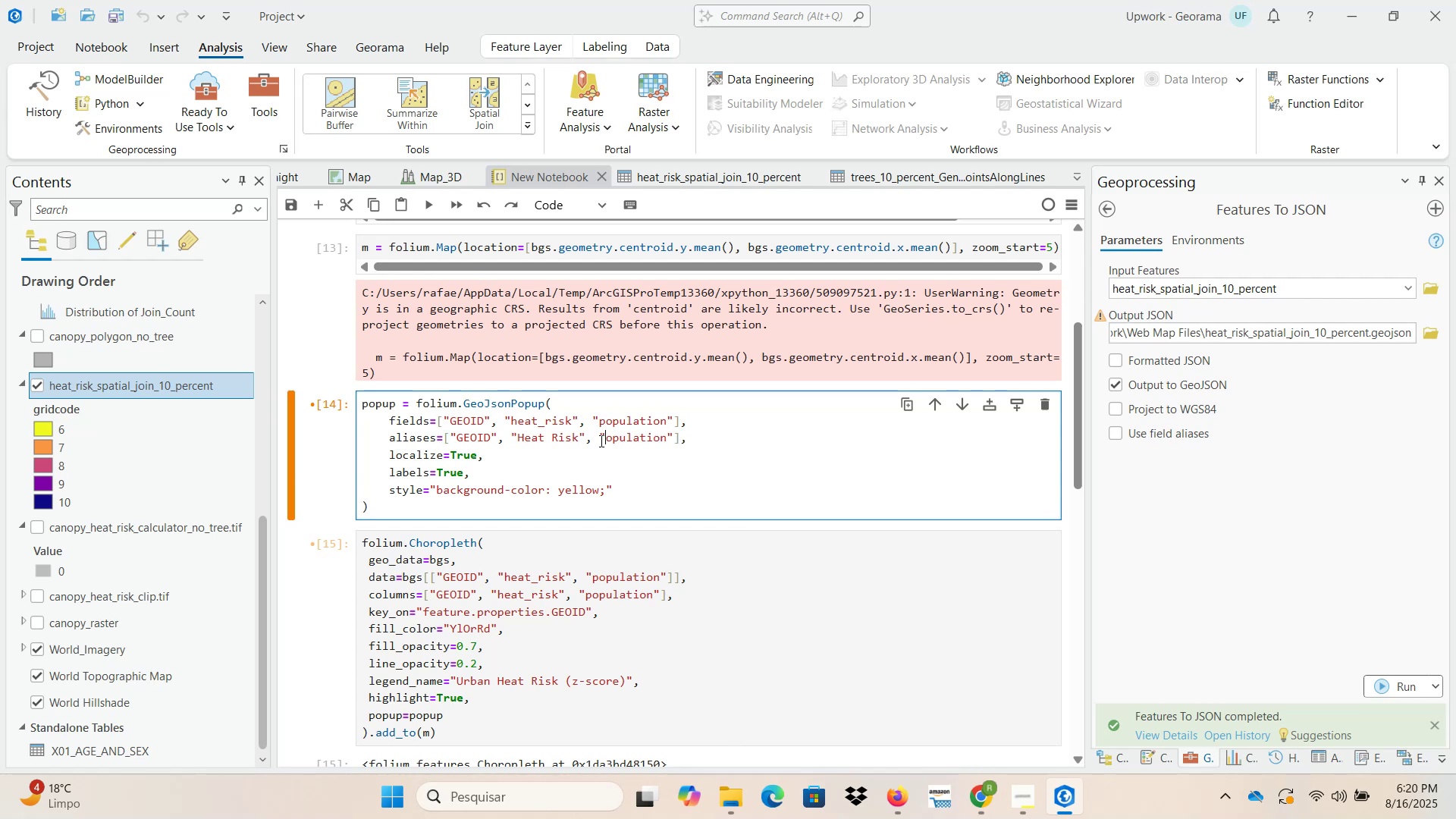 
key(Shift+P)
 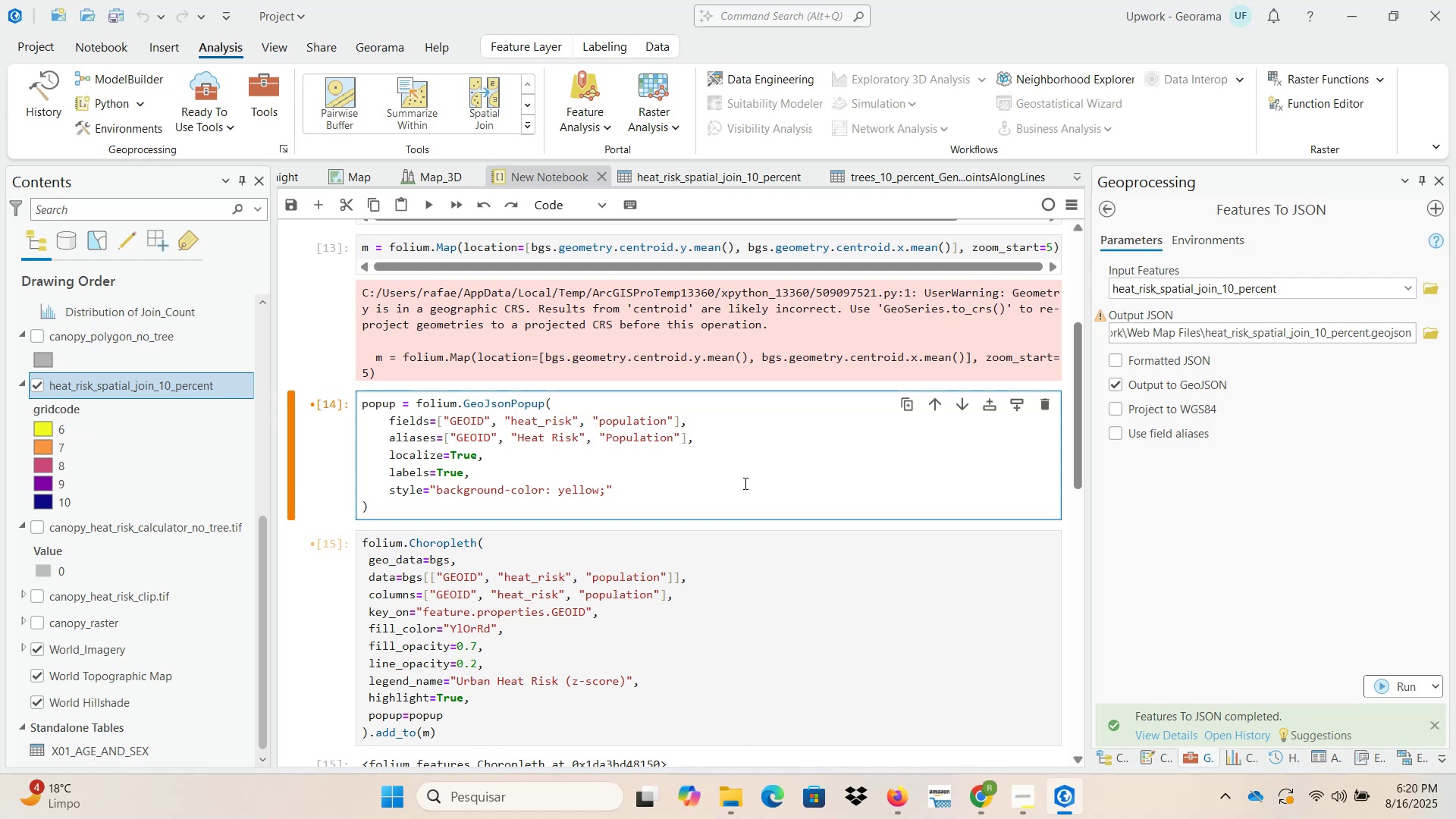 
left_click([757, 482])
 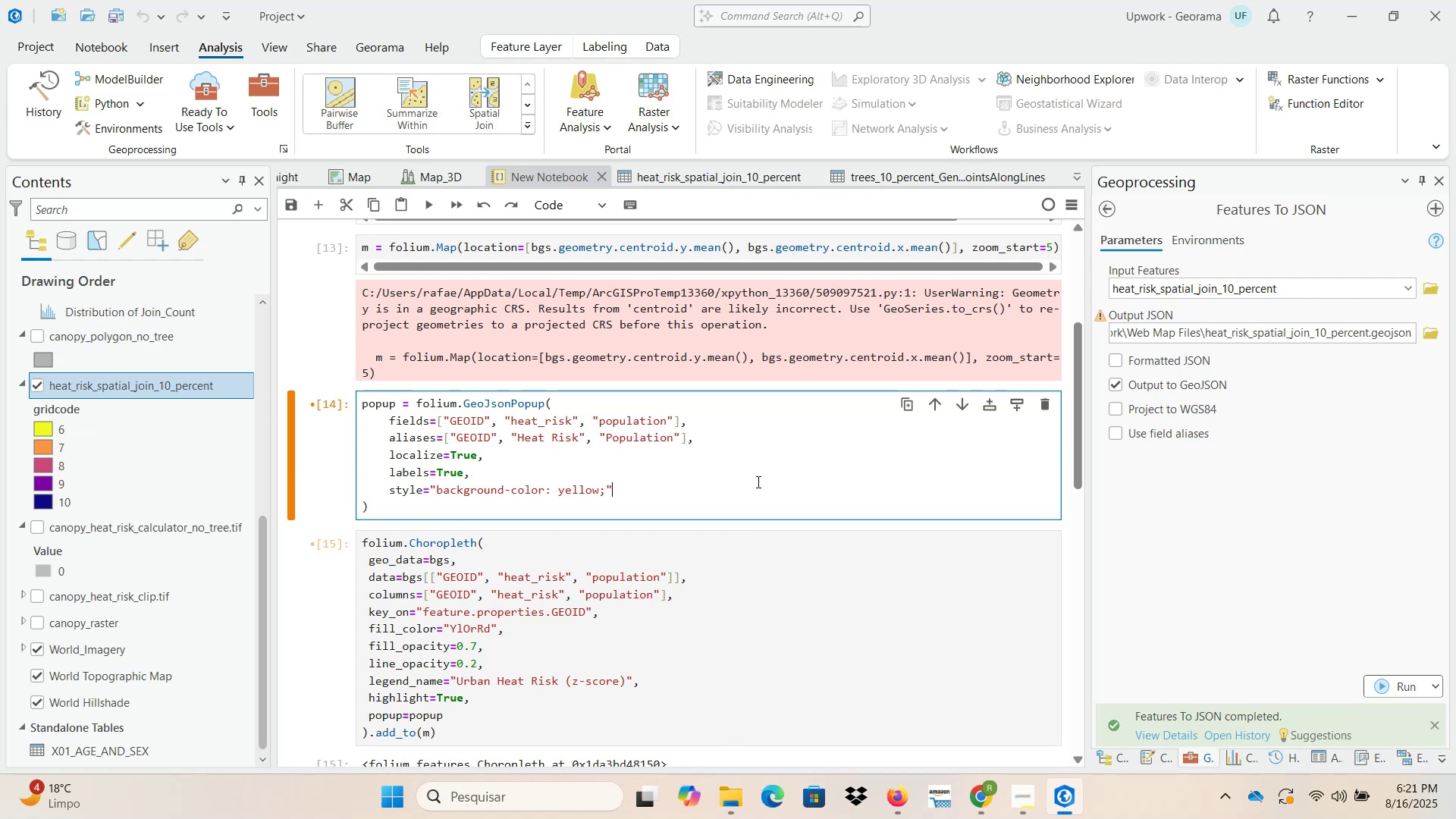 
scroll: coordinate [758, 486], scroll_direction: down, amount: 8.0
 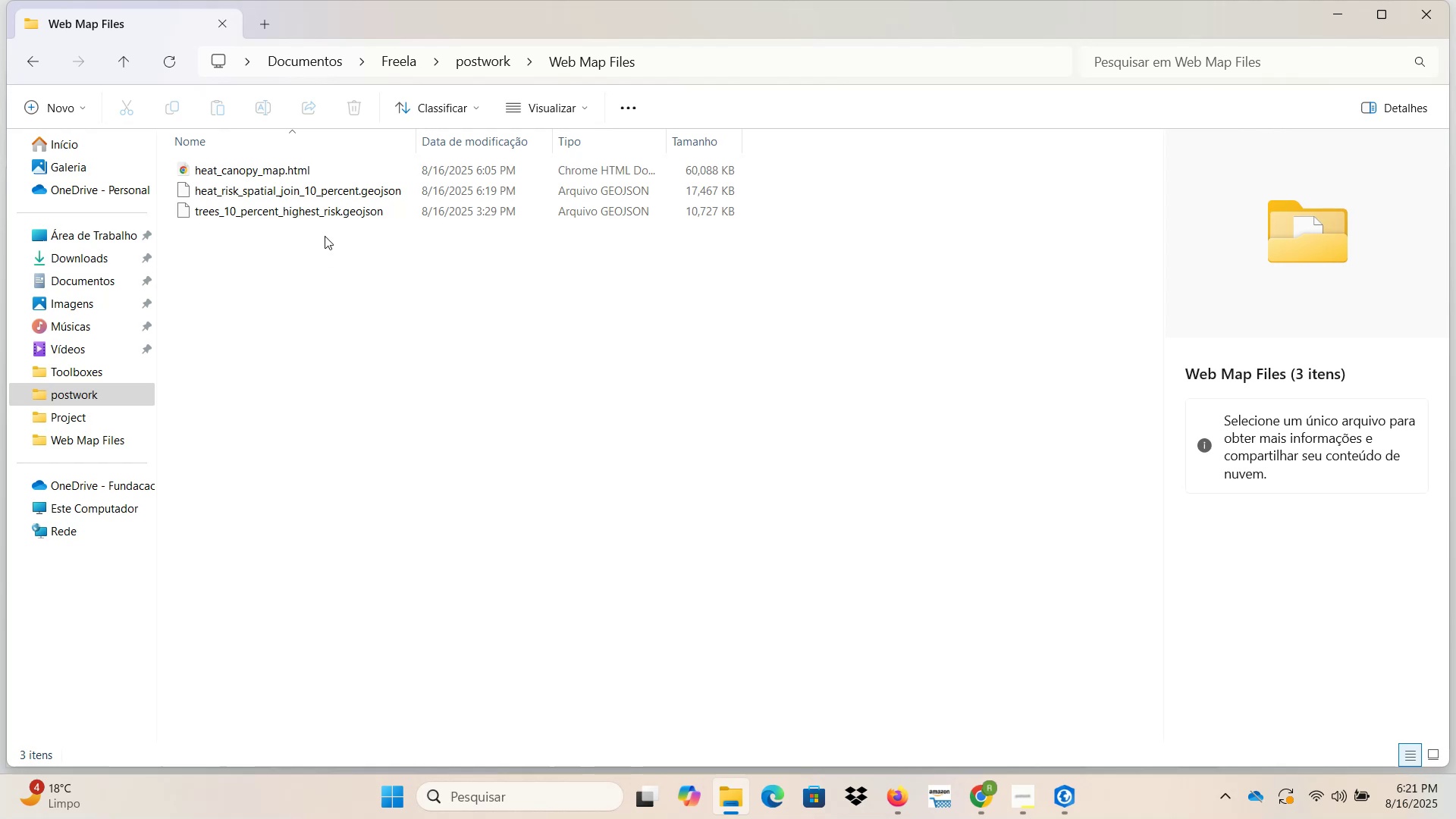 
left_click([353, 194])
 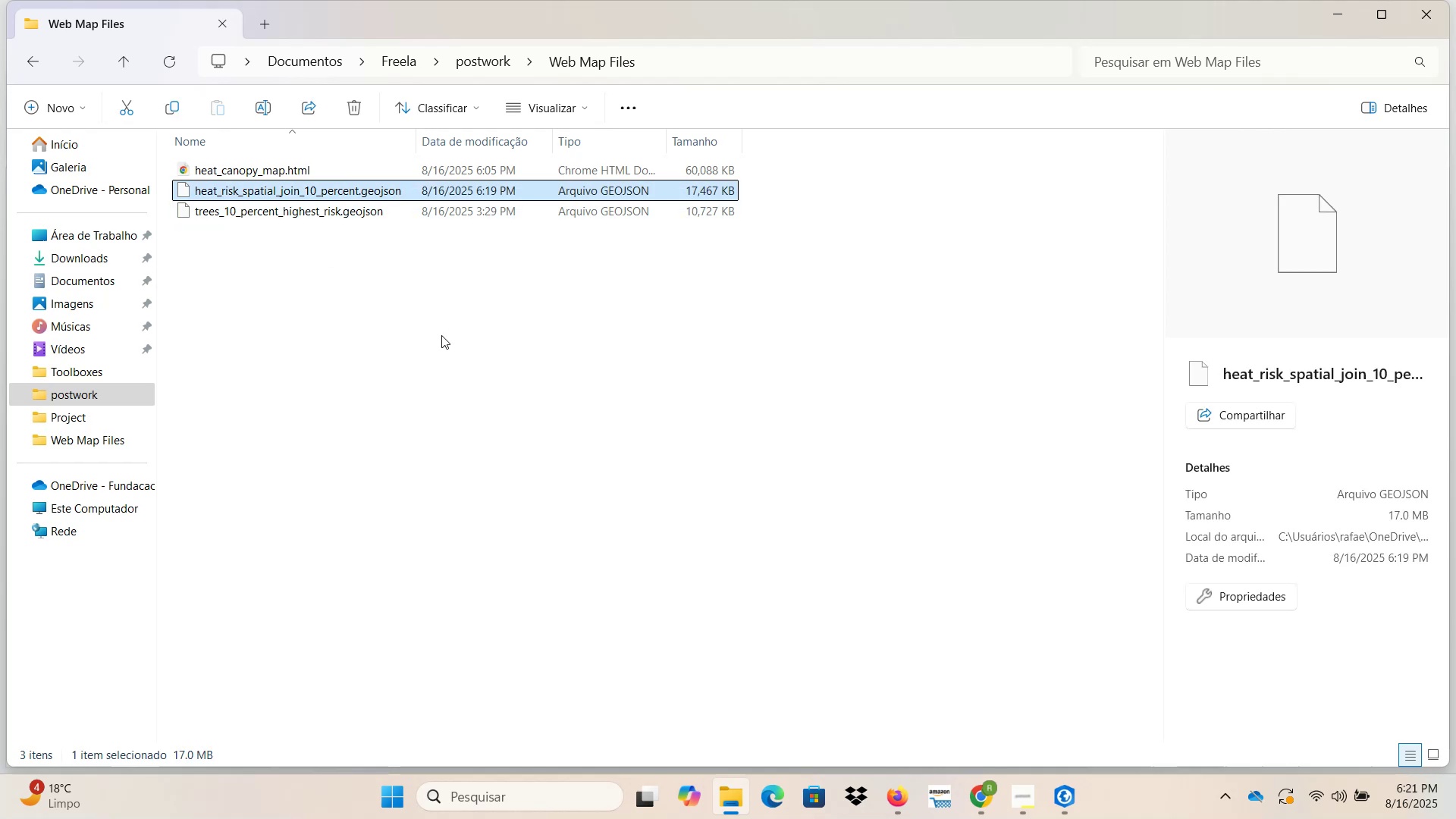 
wait(6.53)
 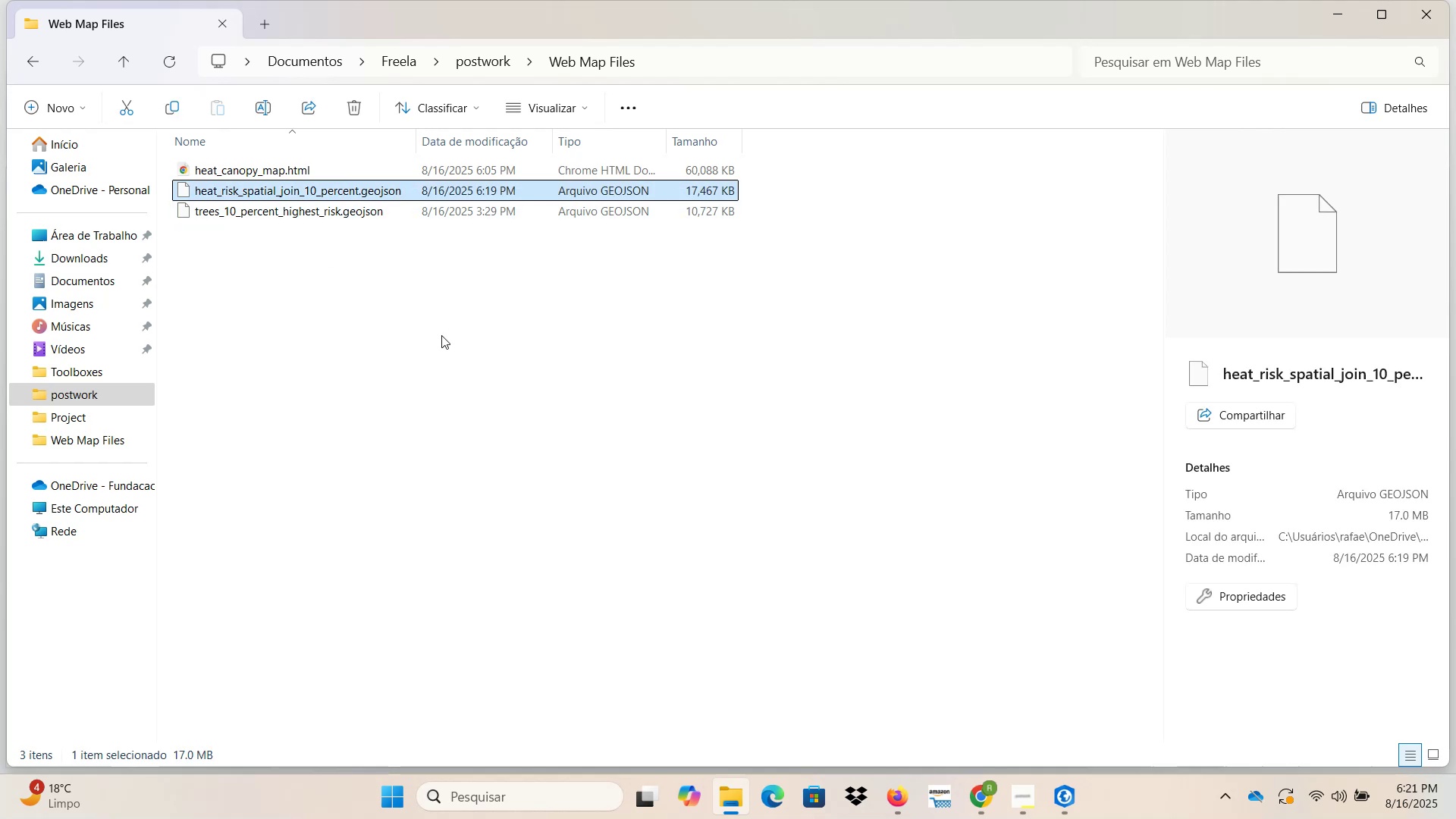 
left_click([445, 169])
 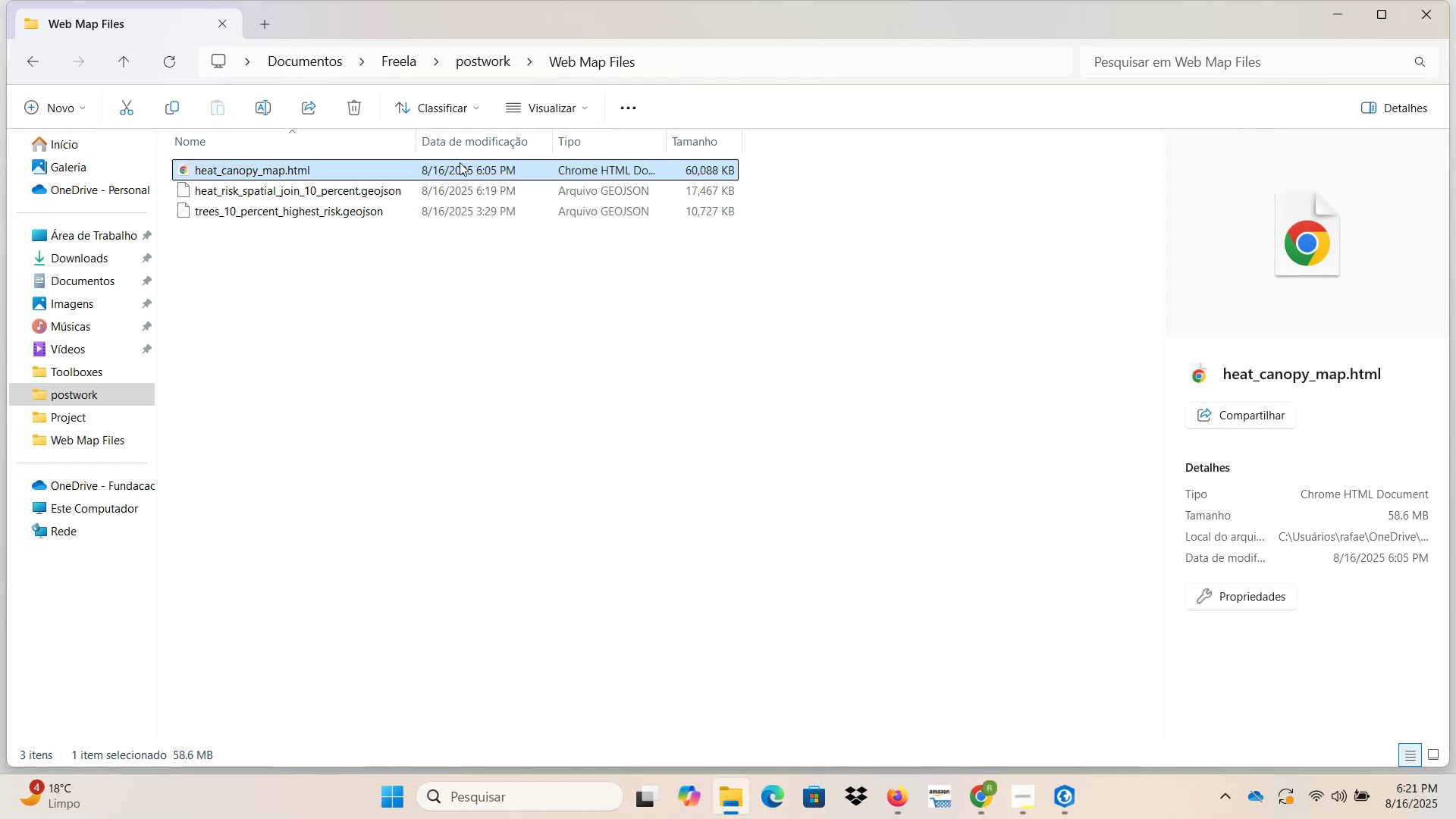 
key(Delete)
 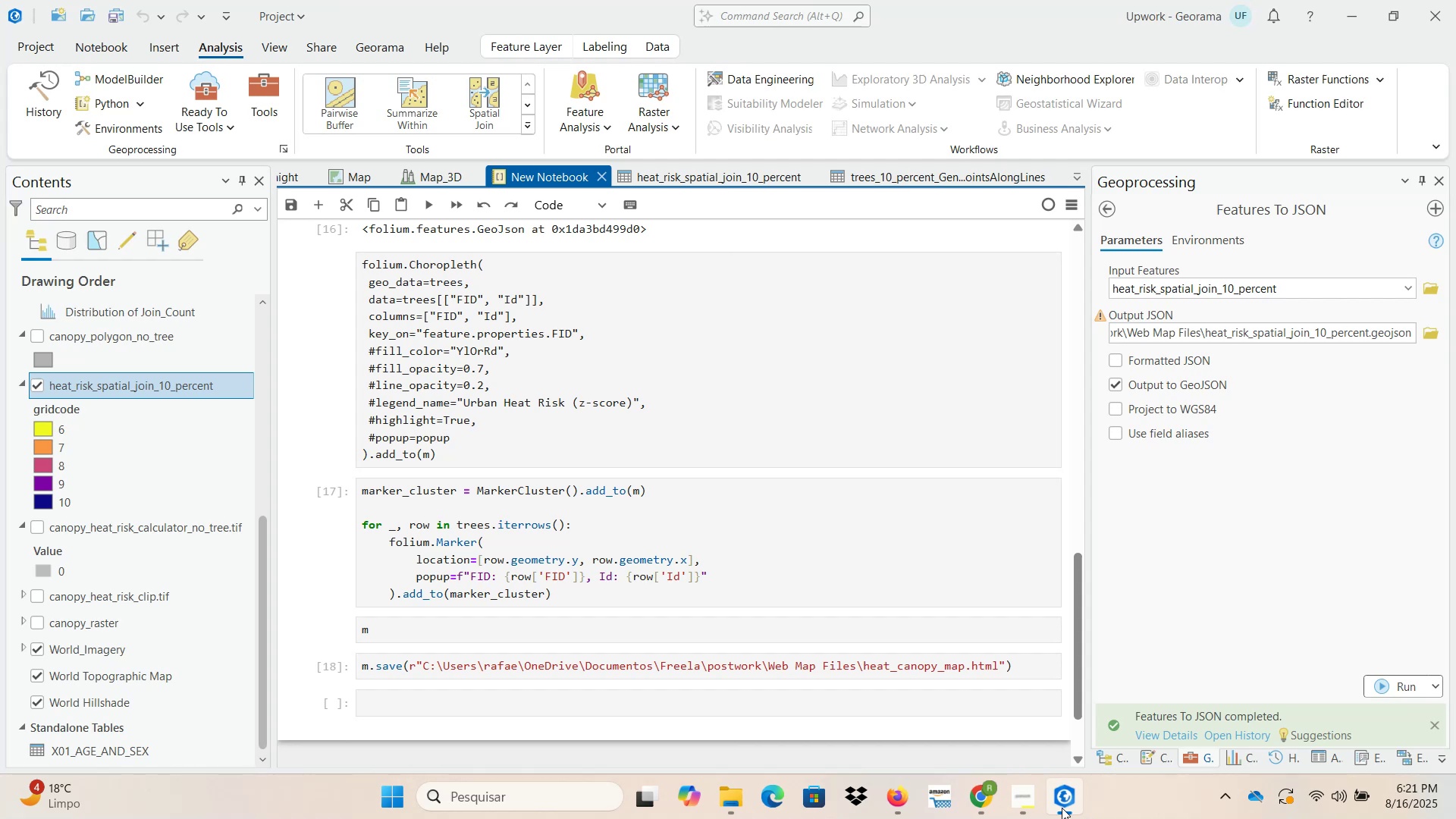 
left_click([741, 306])
 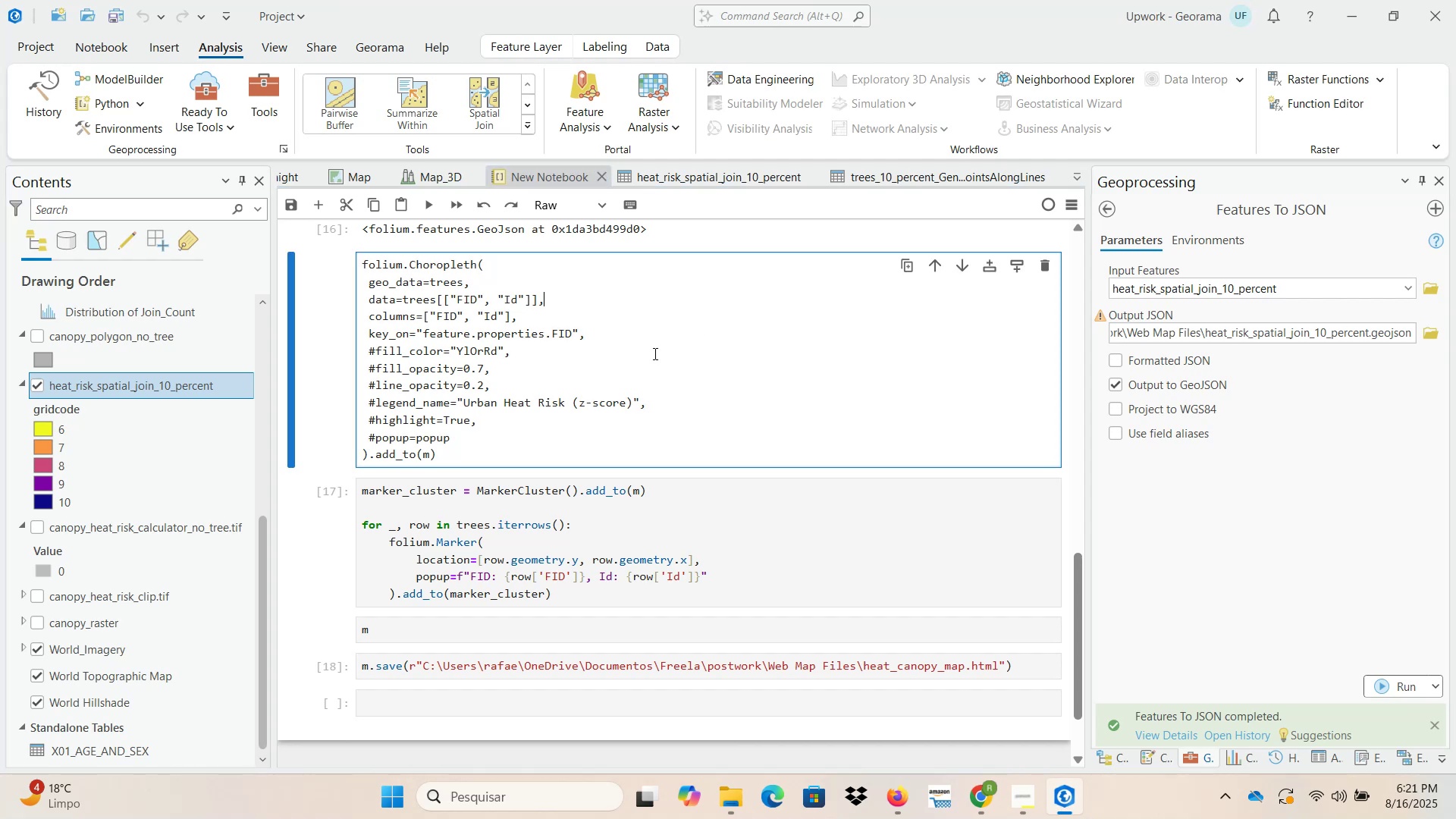 
right_click([654, 353])
 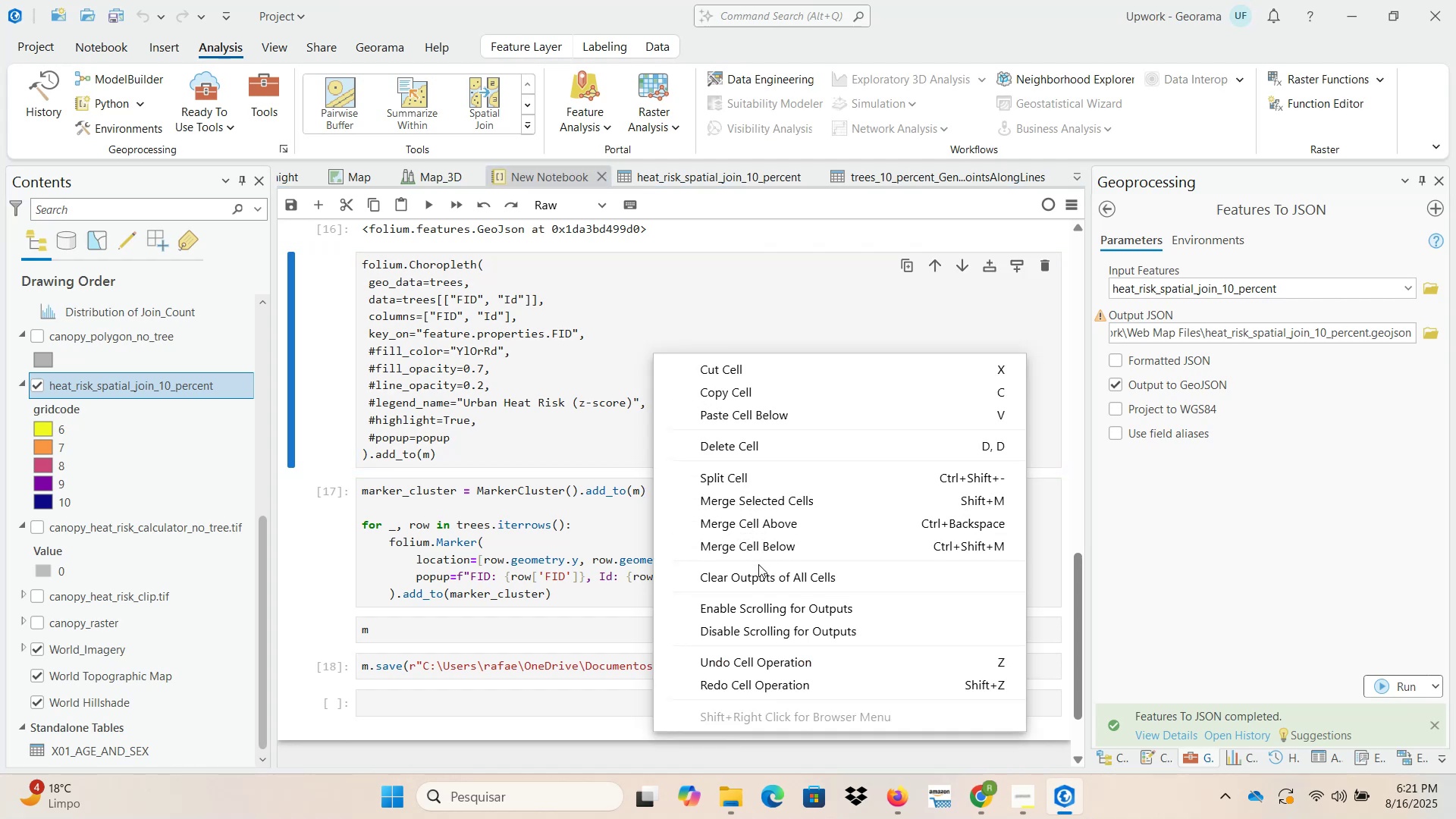 
left_click([761, 578])
 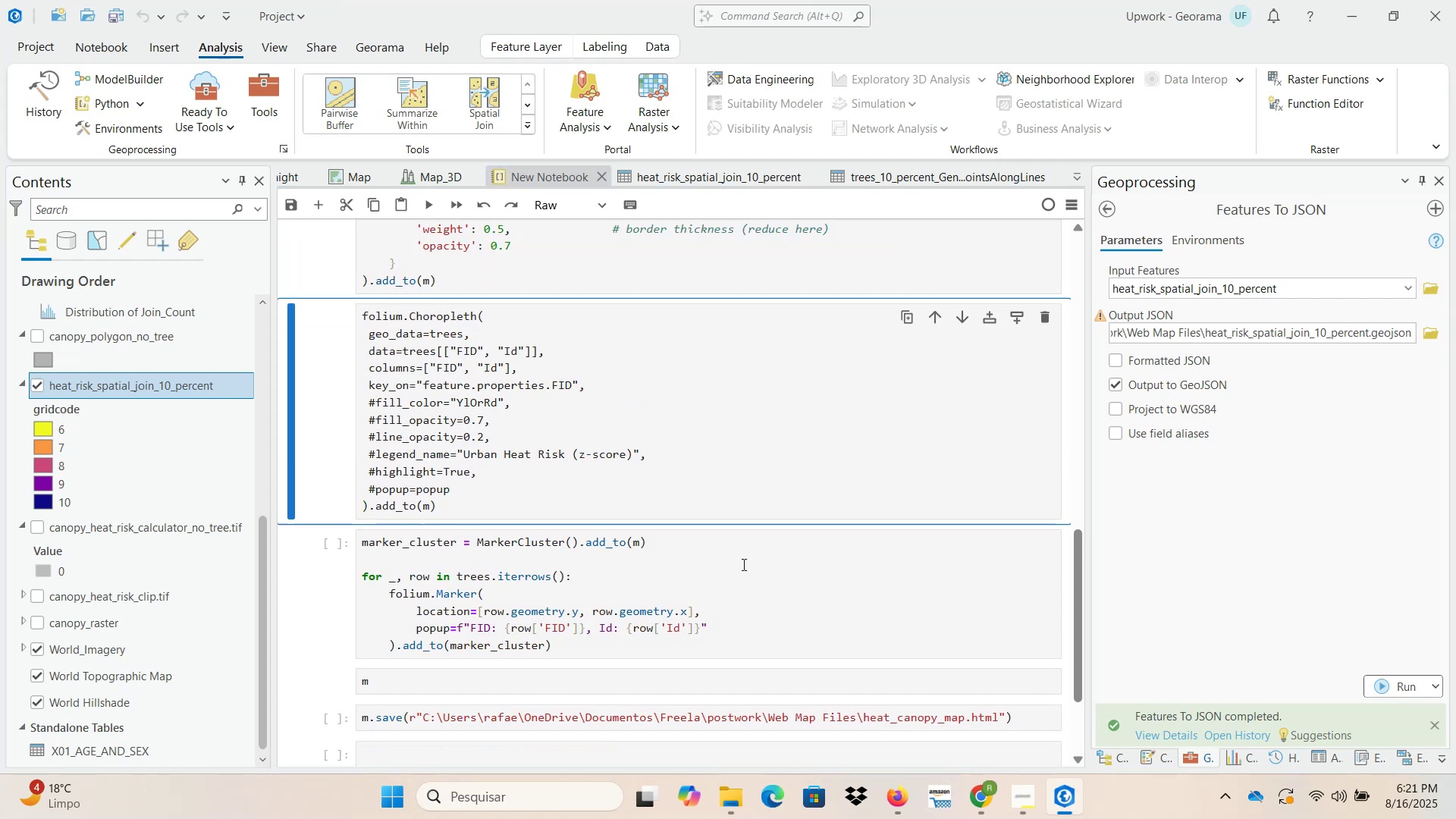 
scroll: coordinate [718, 540], scroll_direction: up, amount: 14.0
 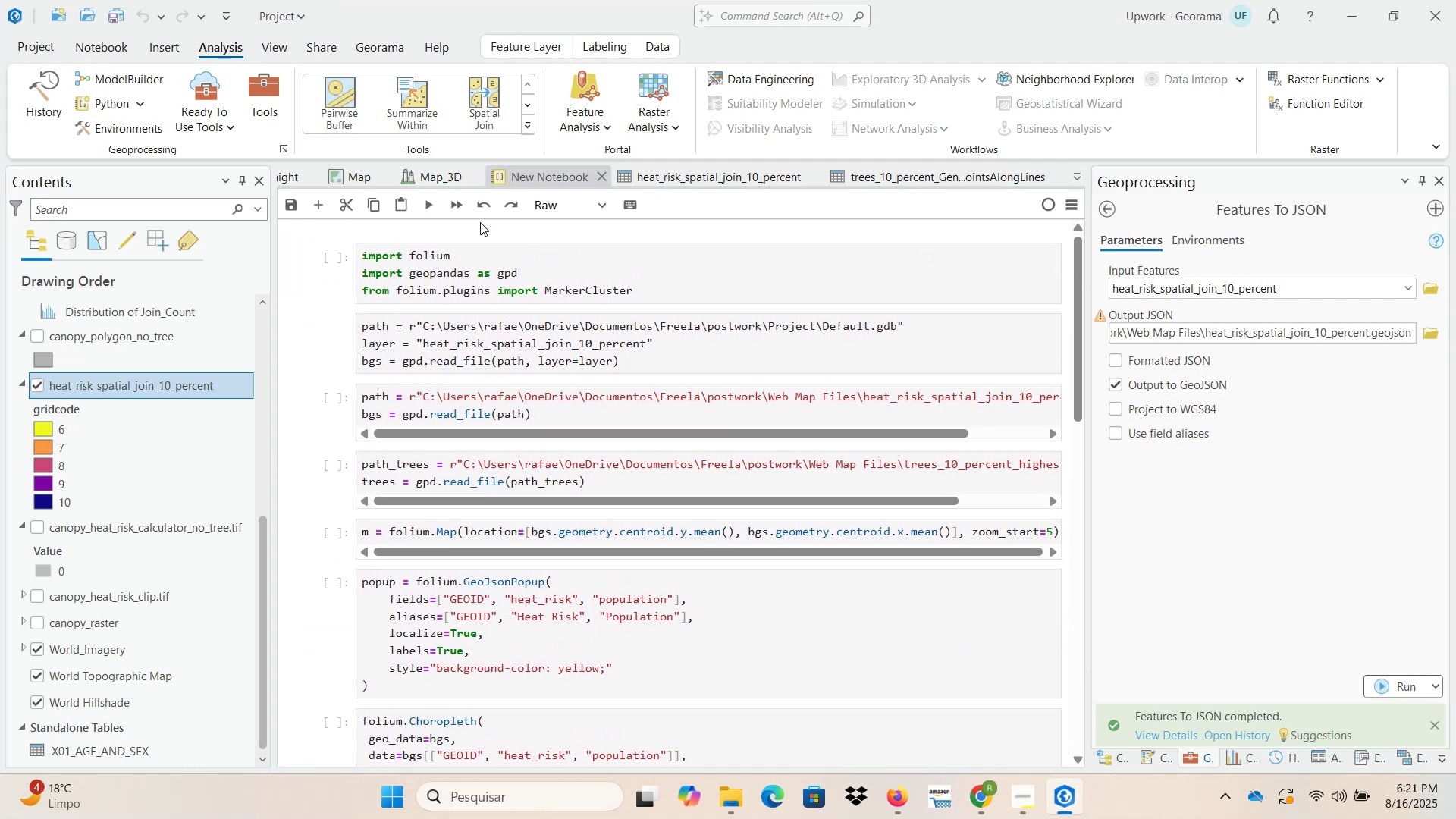 
left_click([457, 212])
 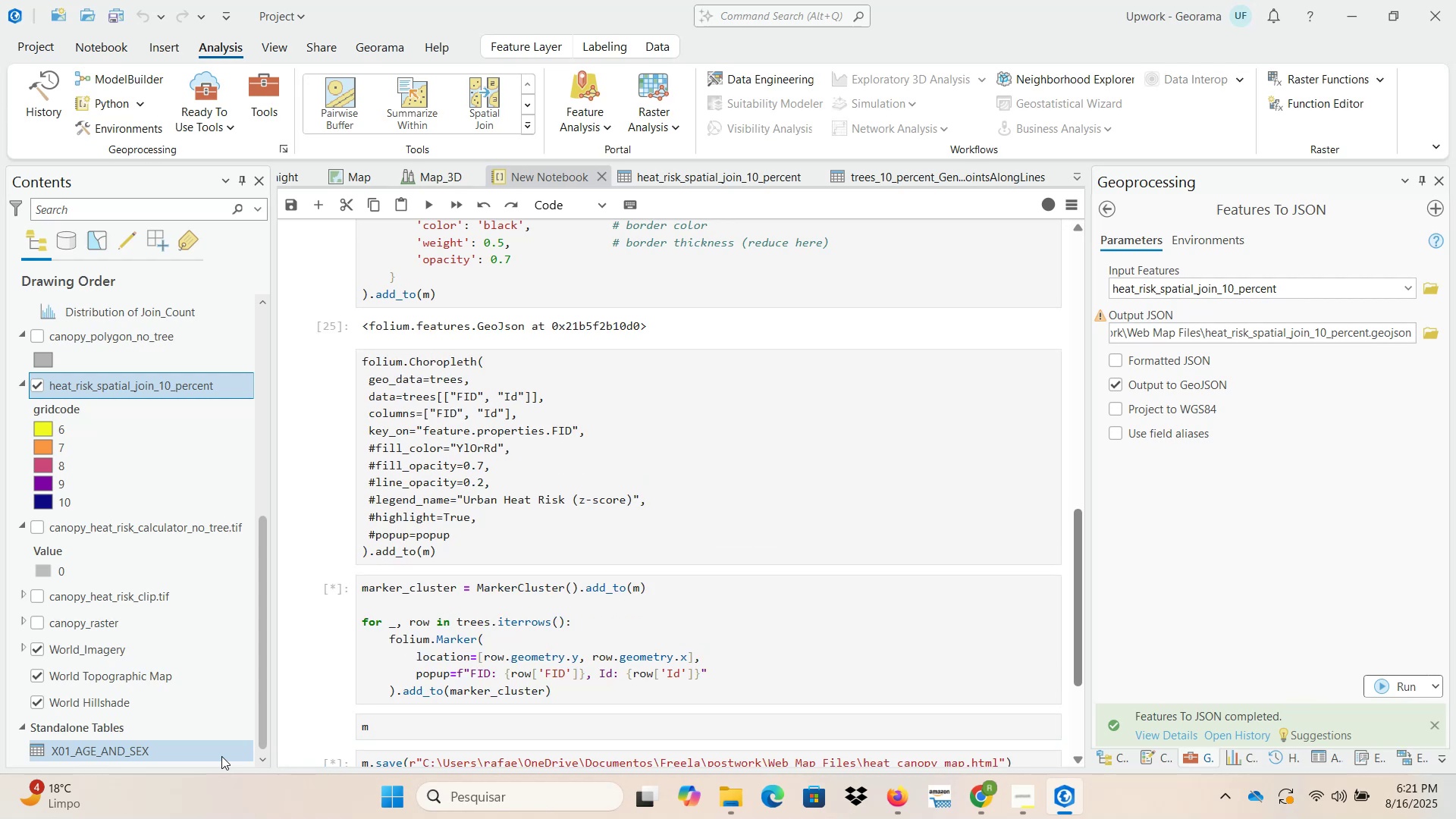 
wait(28.34)
 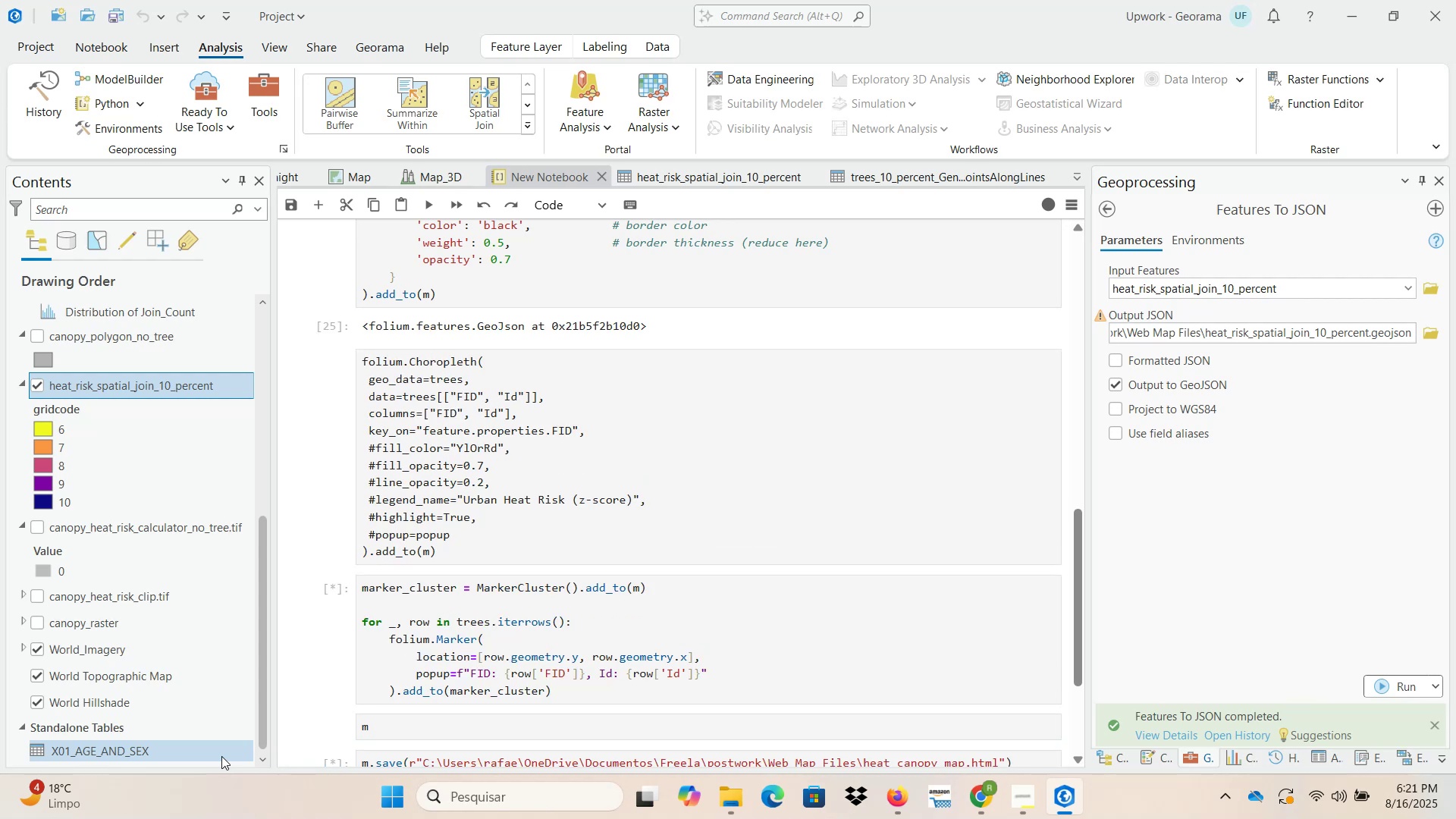 
scroll: coordinate [475, 521], scroll_direction: down, amount: 4.0
 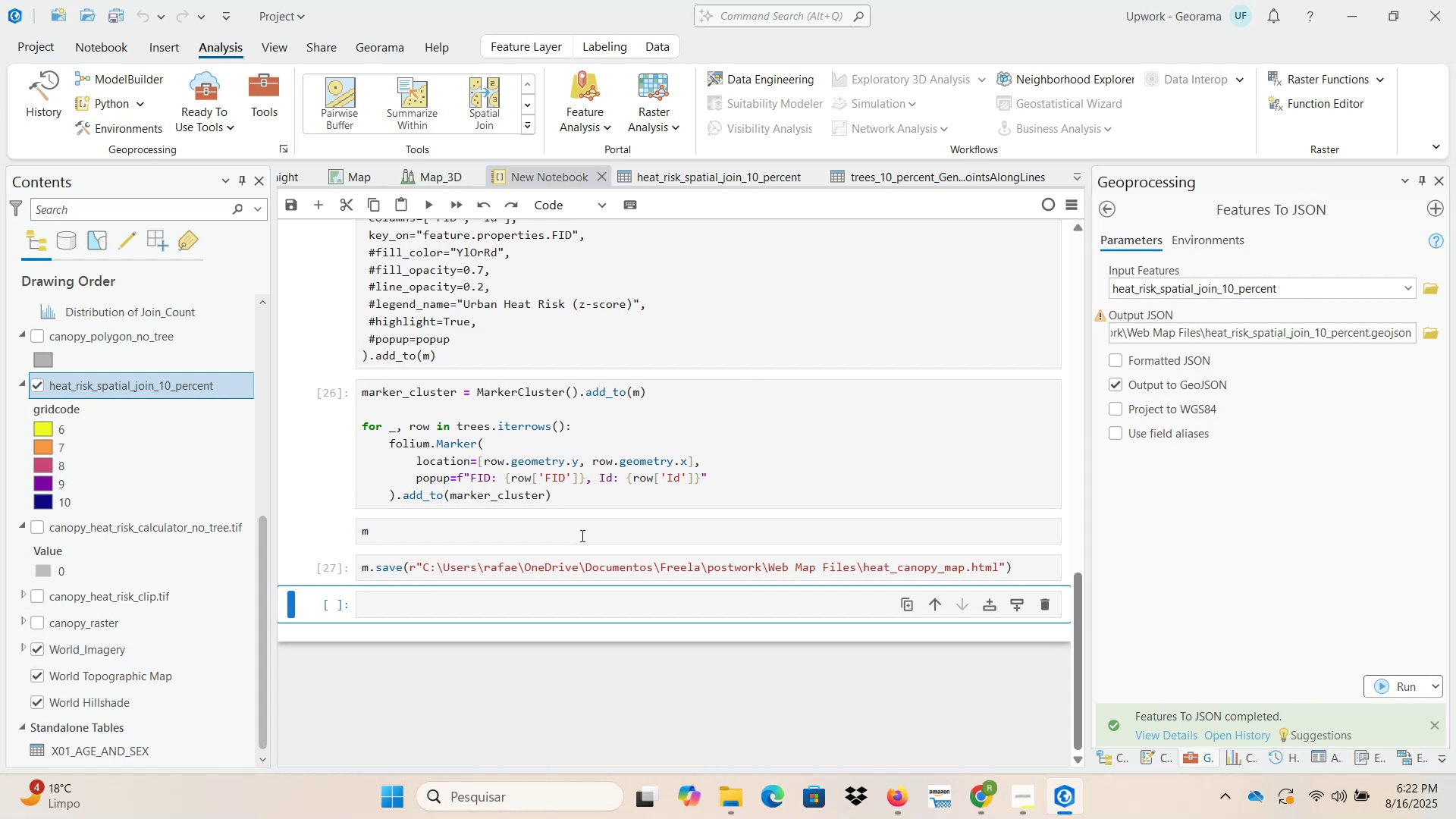 
wait(35.09)
 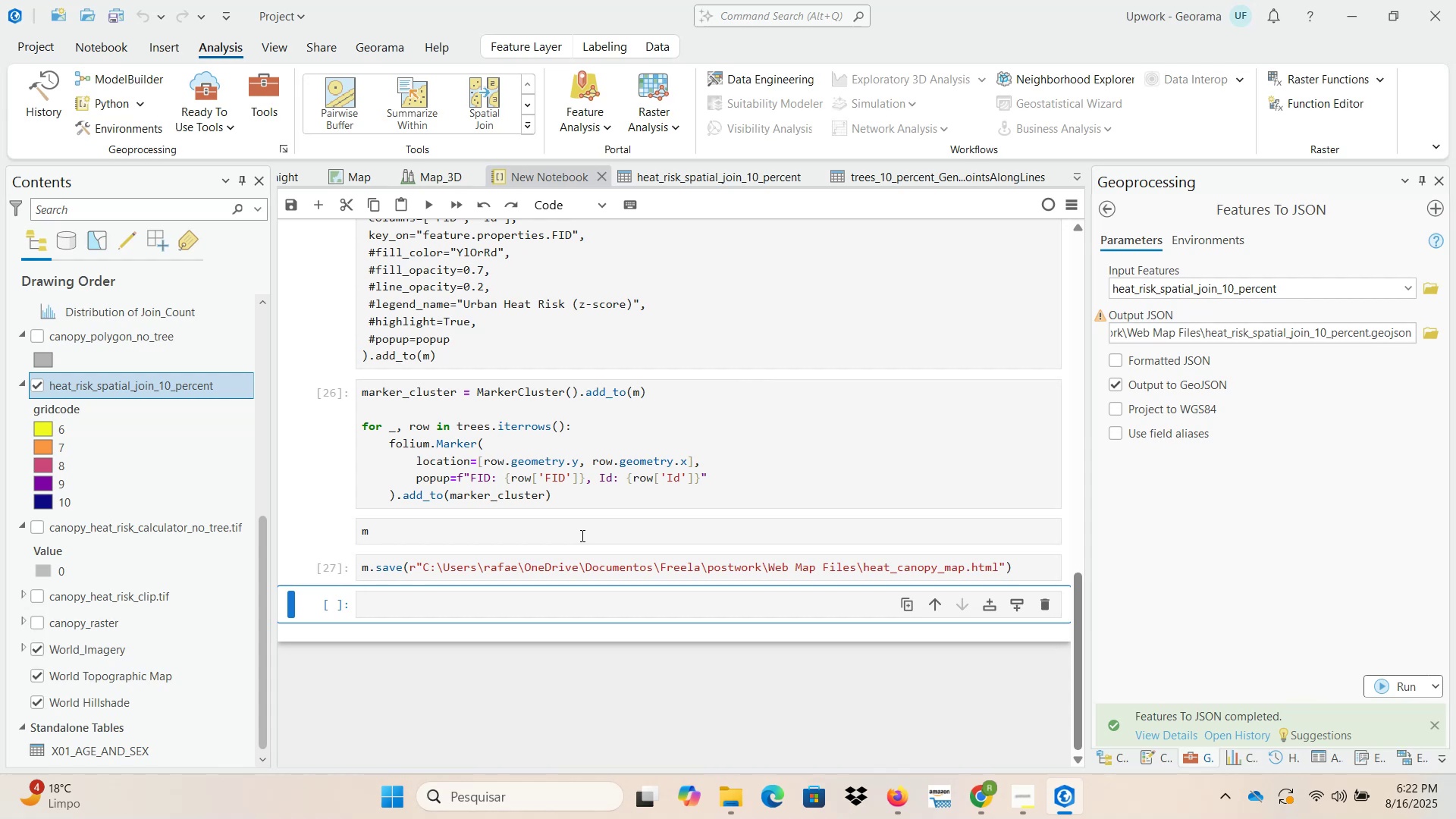 
left_click([733, 802])
 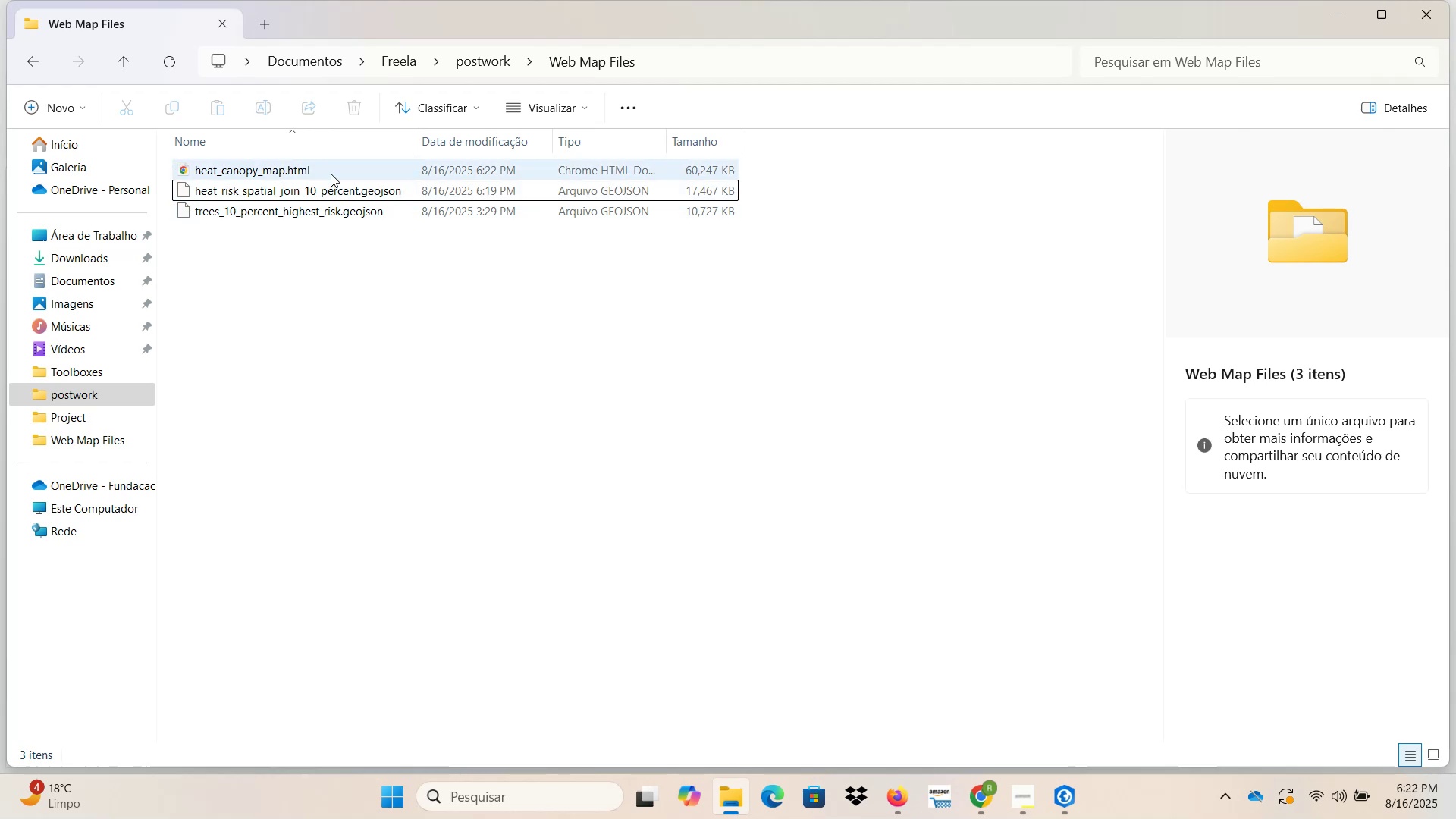 
double_click([331, 164])
 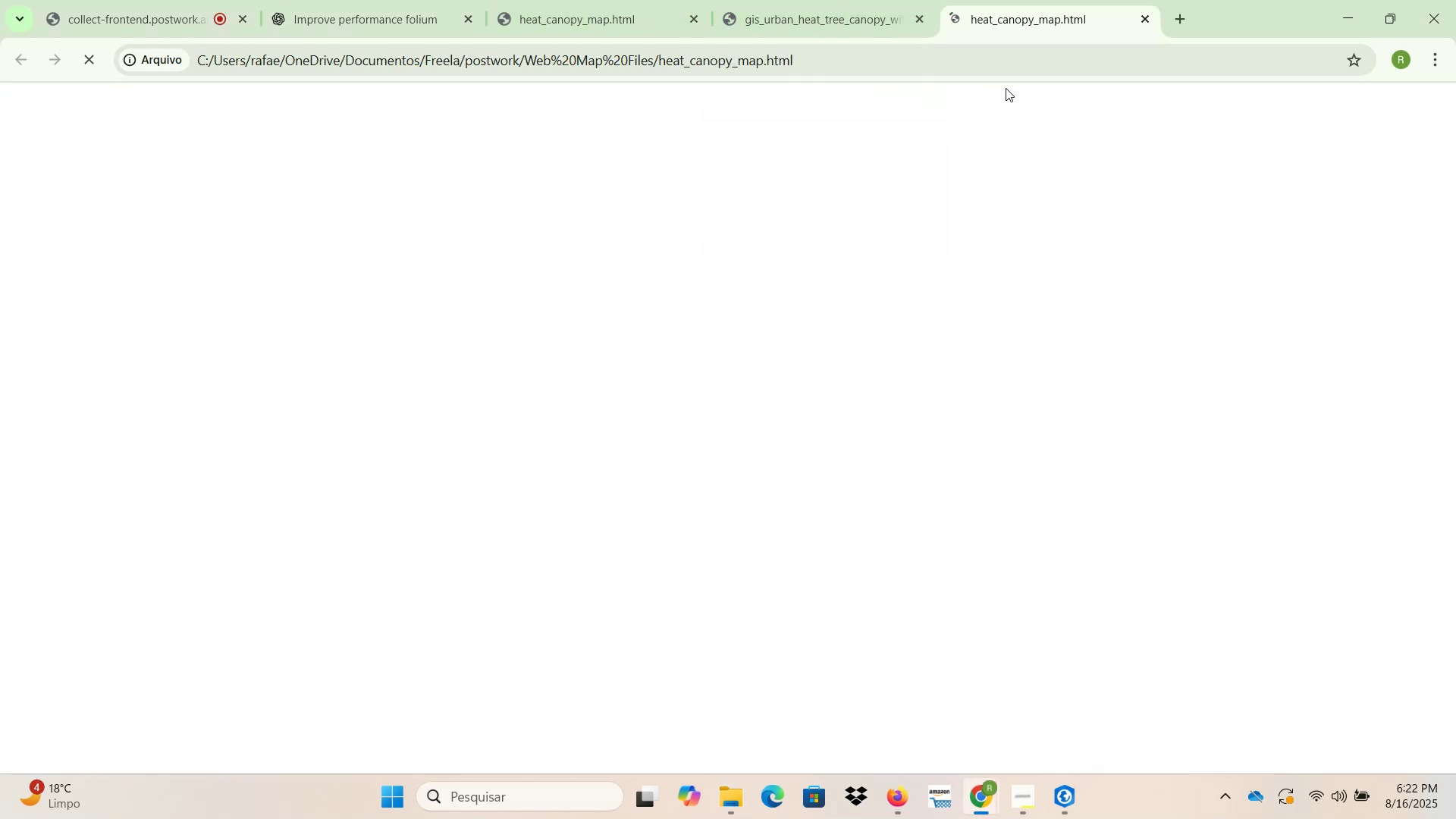 
wait(6.19)
 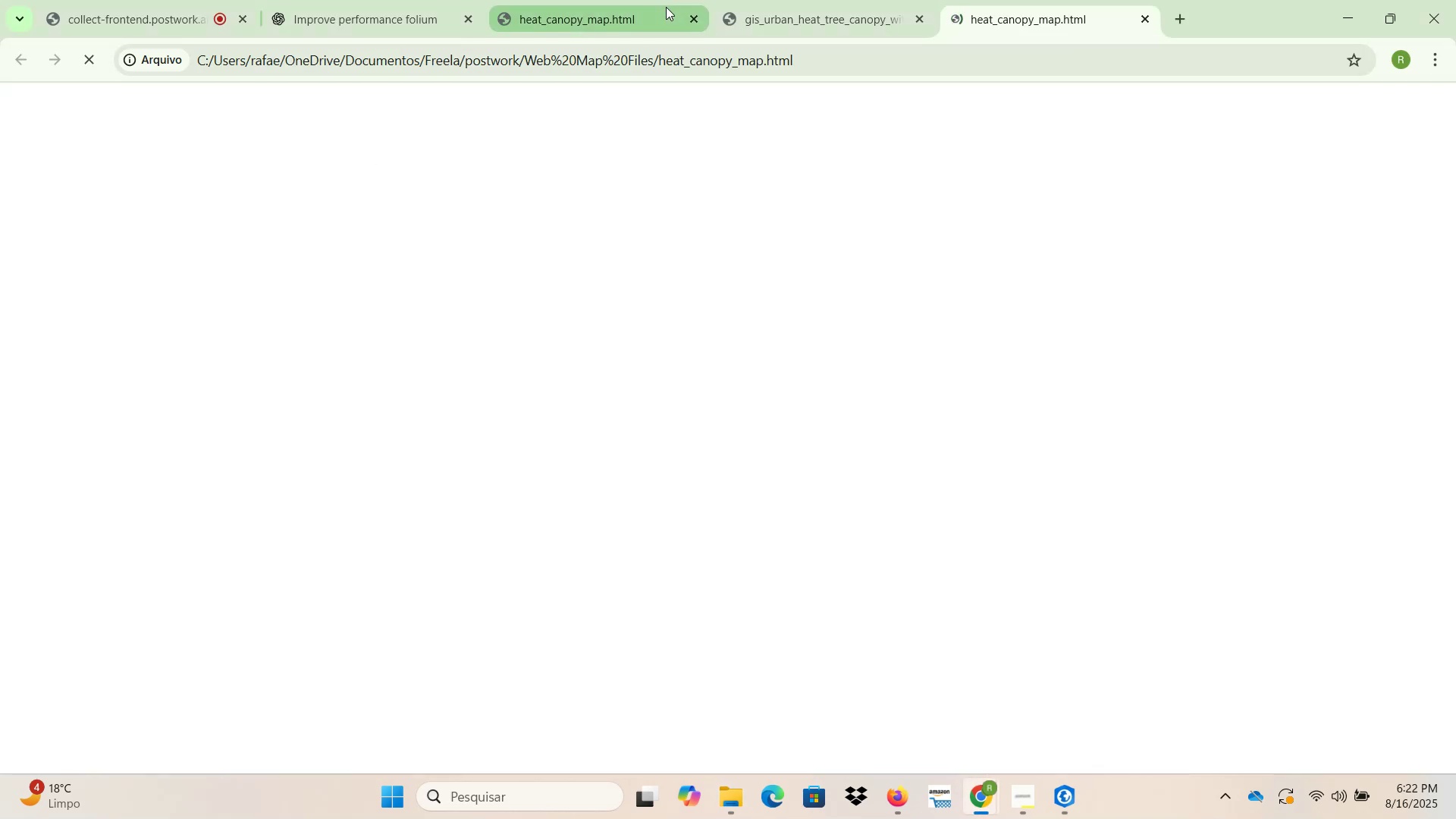 
left_click([693, 19])
 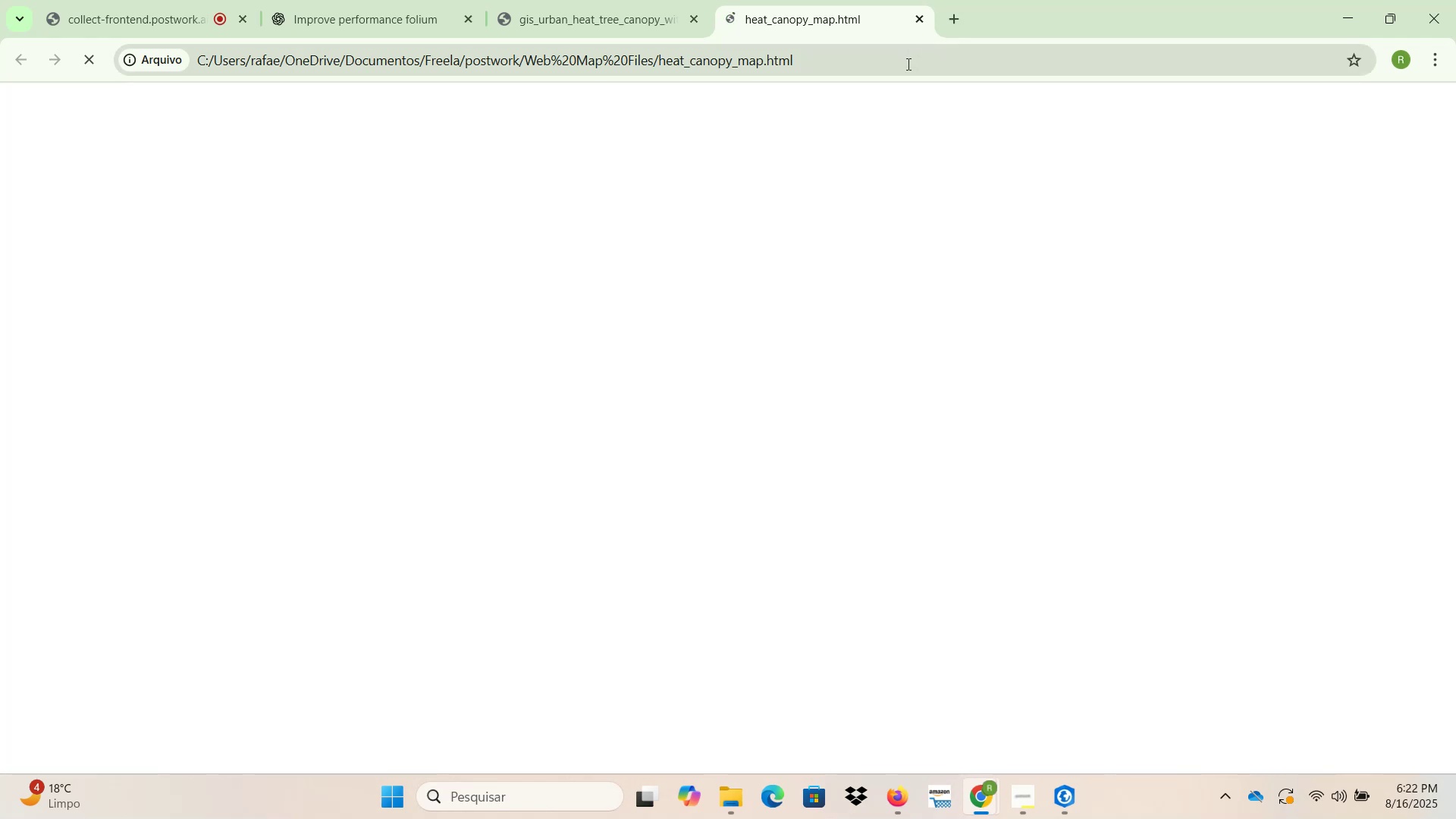 
wait(8.47)
 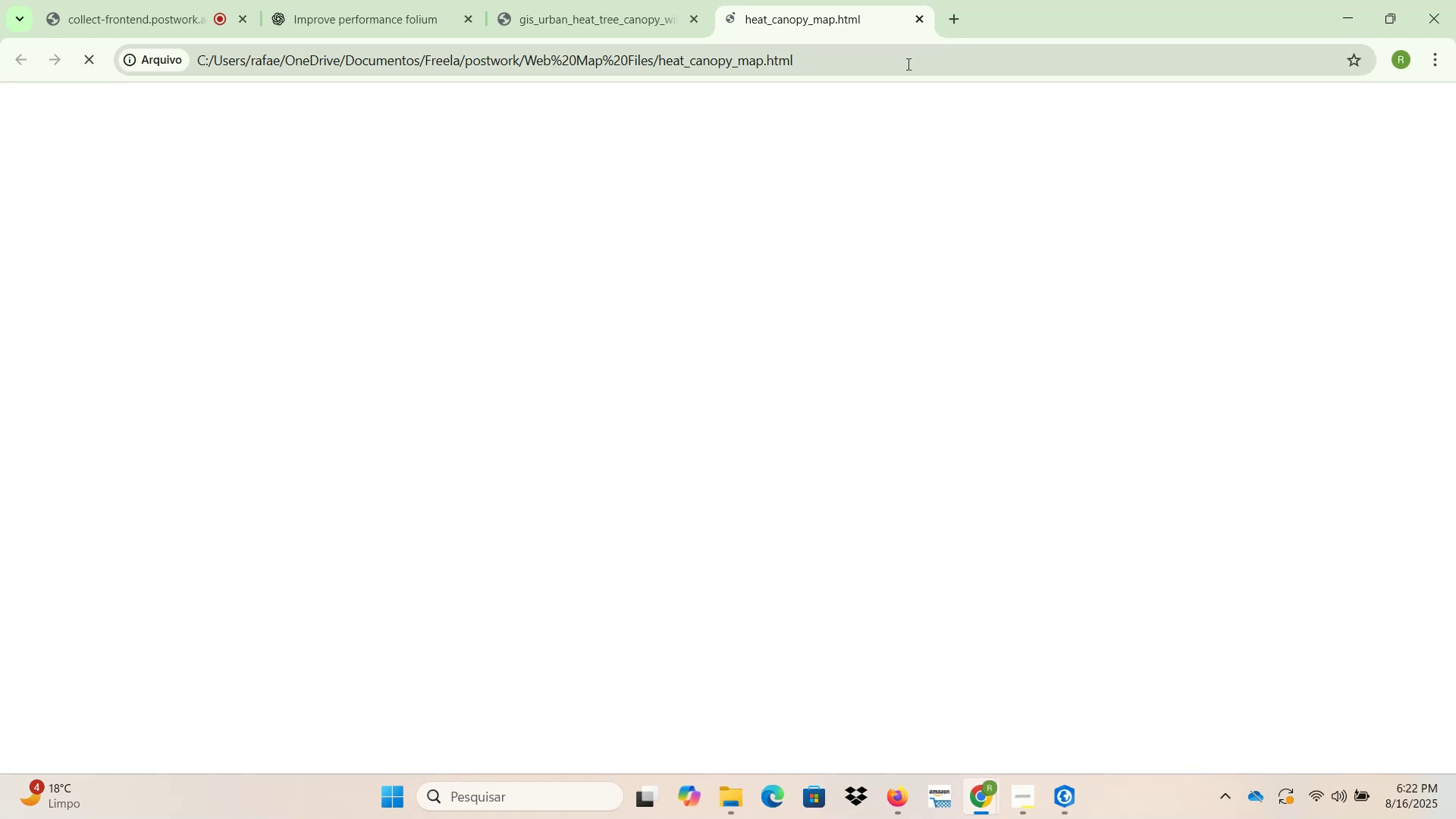 
left_click([651, 17])
 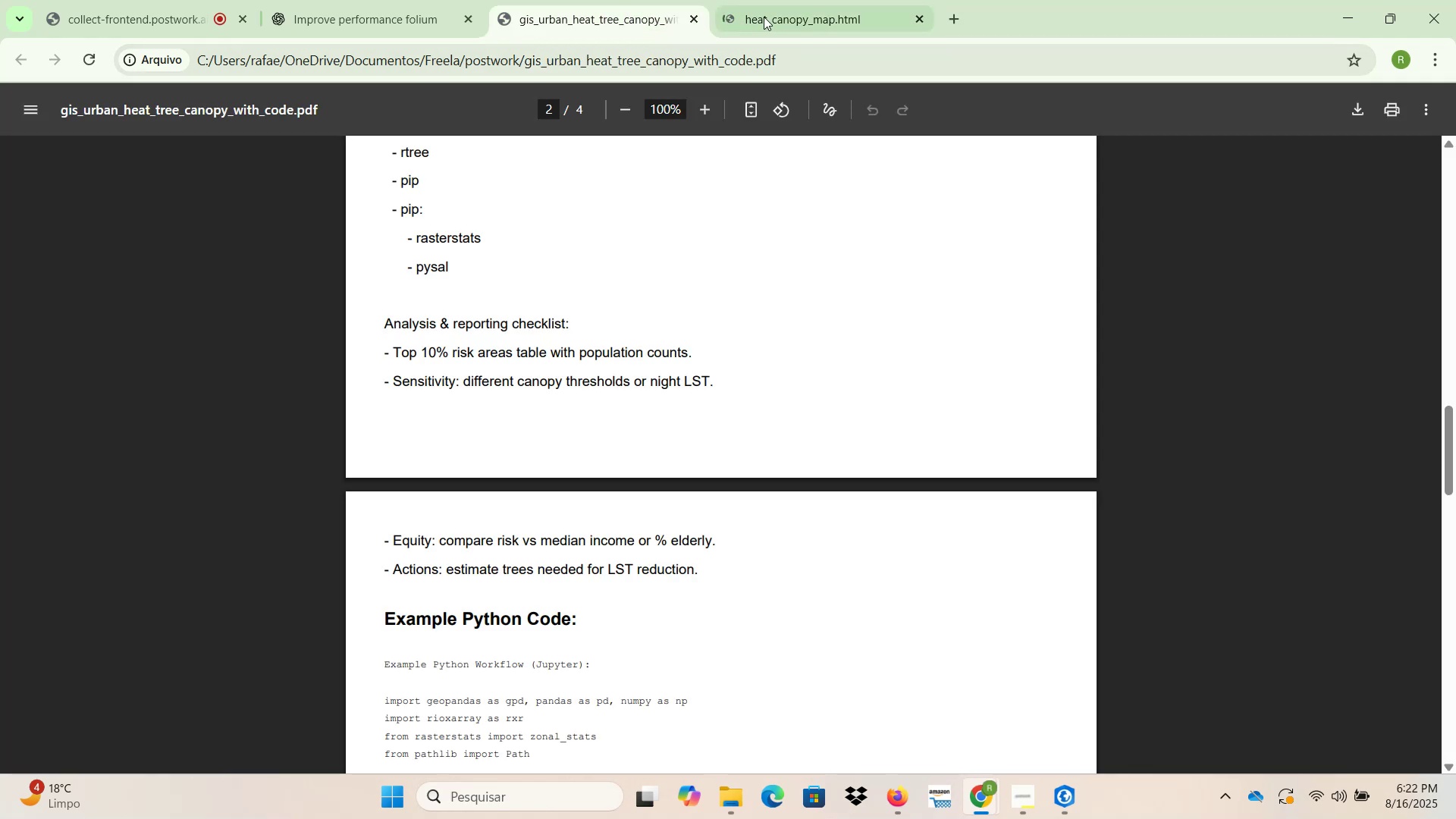 
left_click([780, 17])
 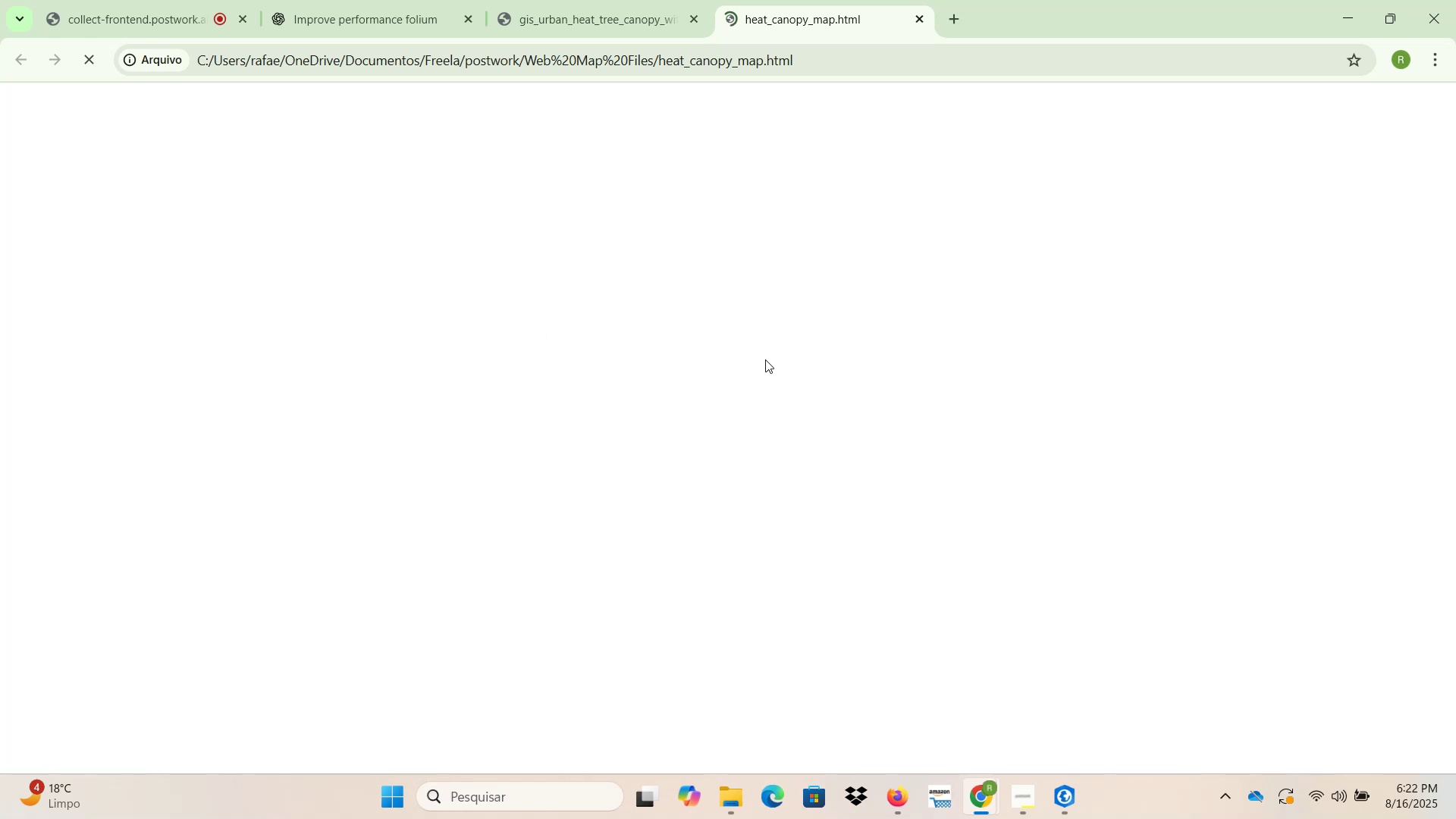 
wait(13.42)
 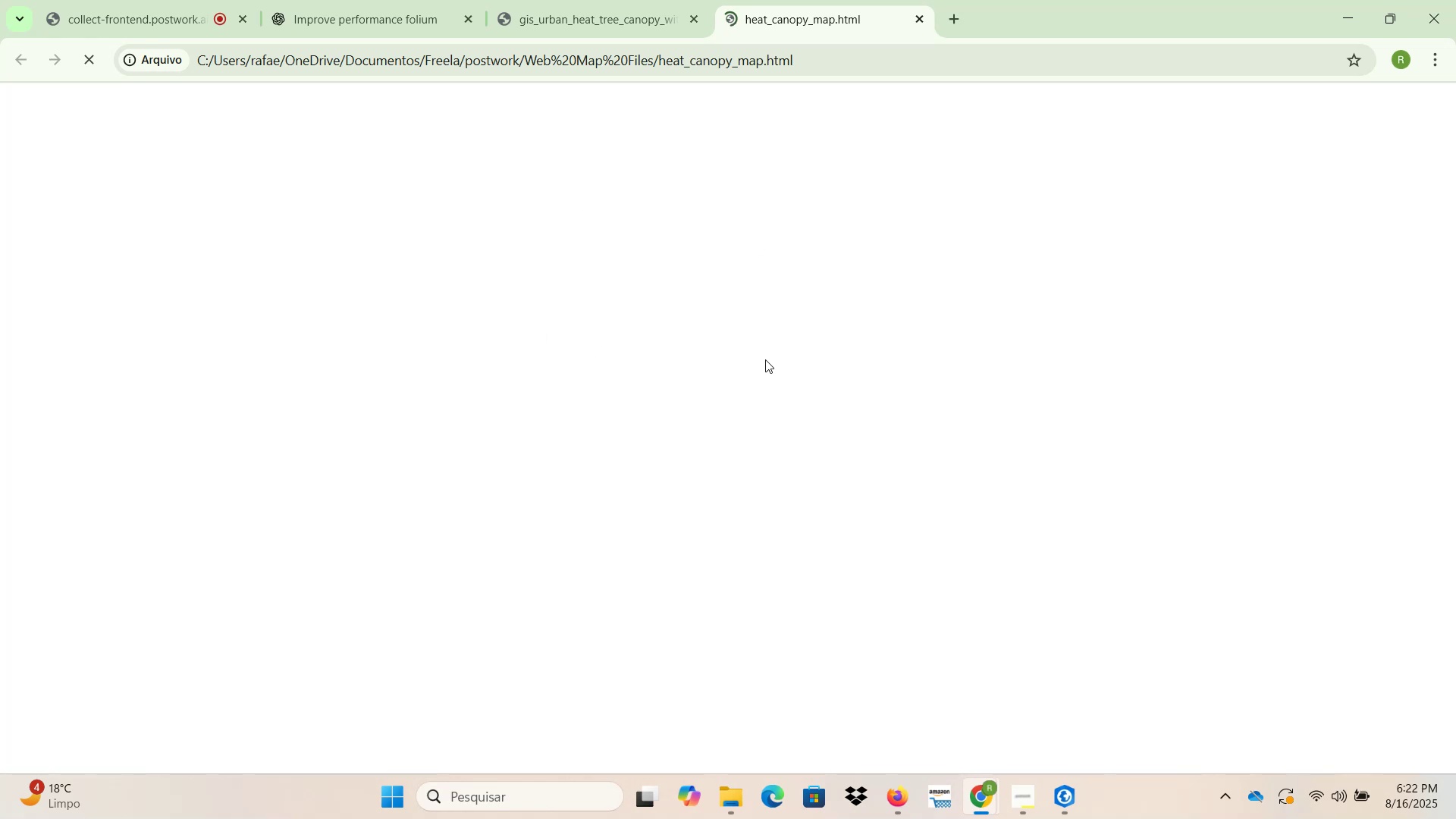 
left_click([919, 19])
 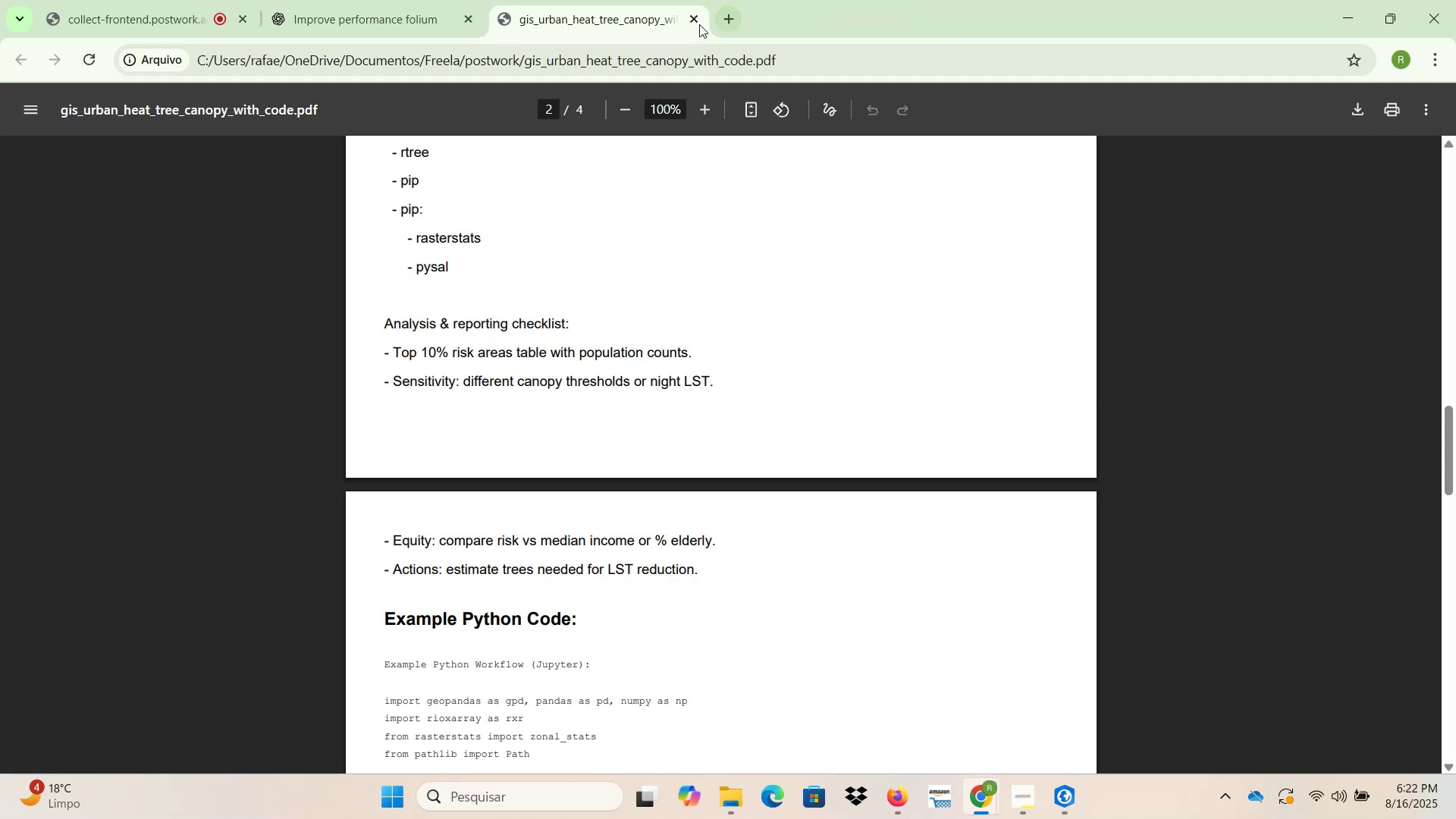 
left_click([696, 23])
 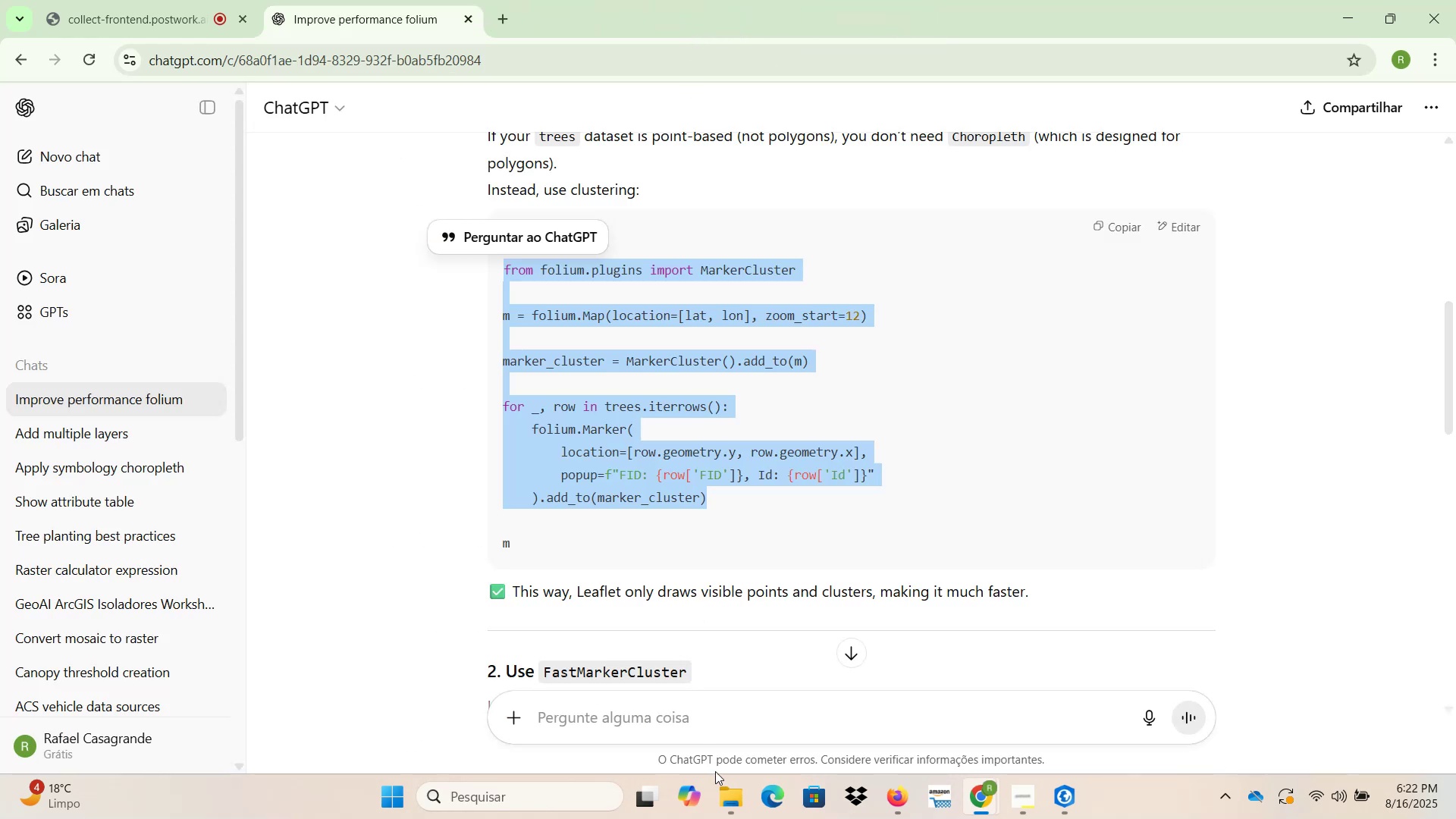 
left_click([726, 803])
 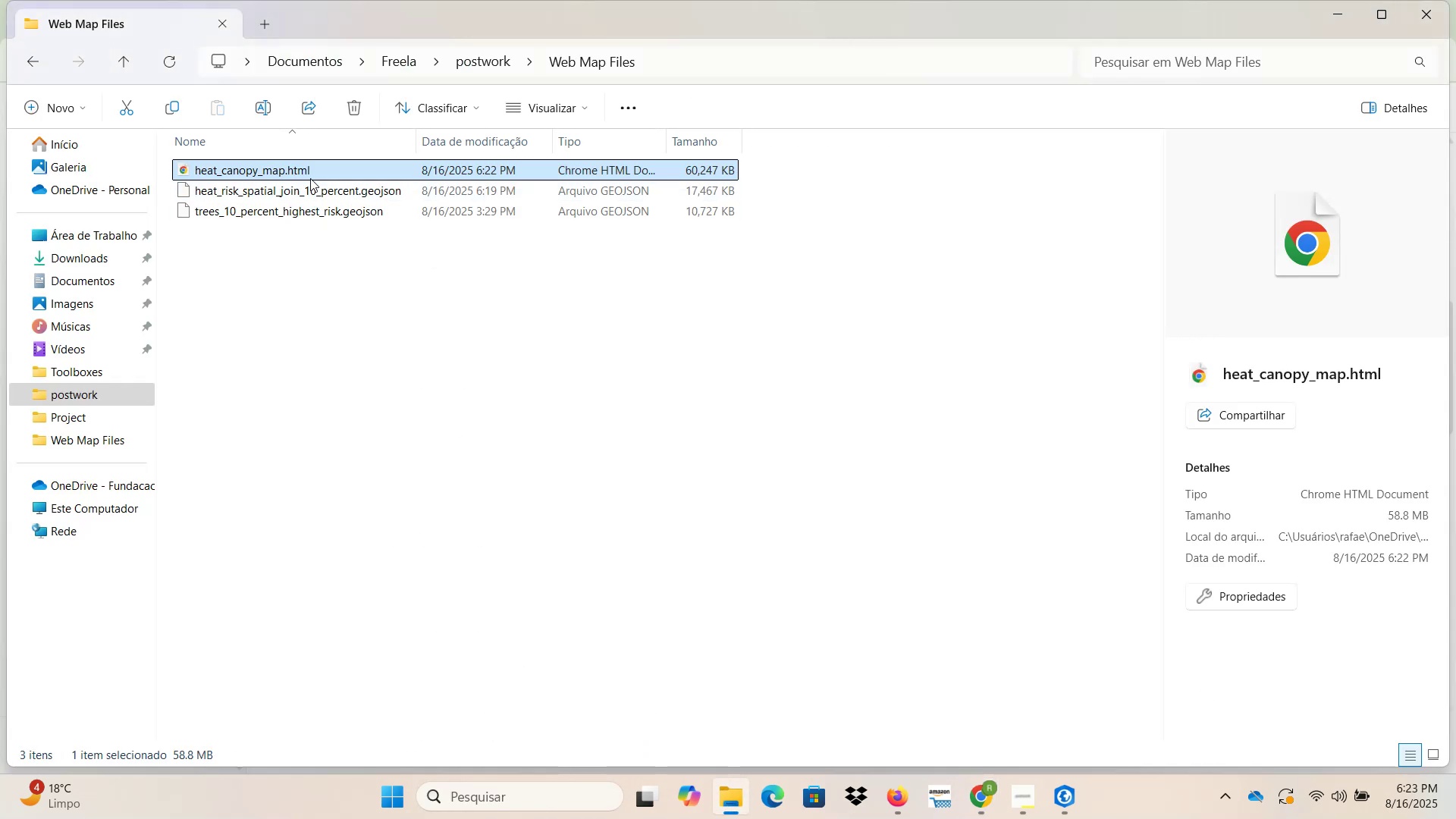 
double_click([310, 171])
 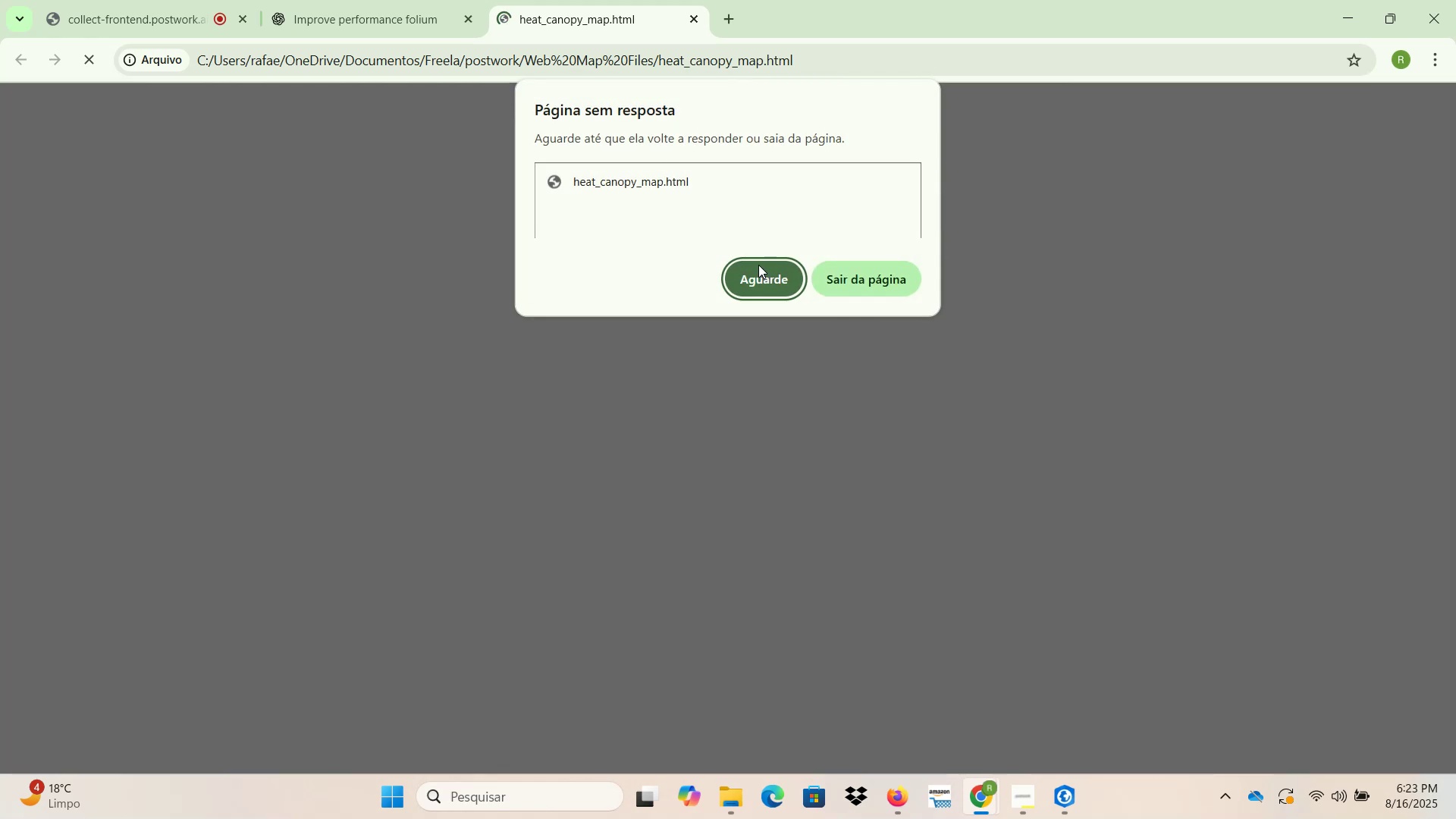 
wait(44.3)
 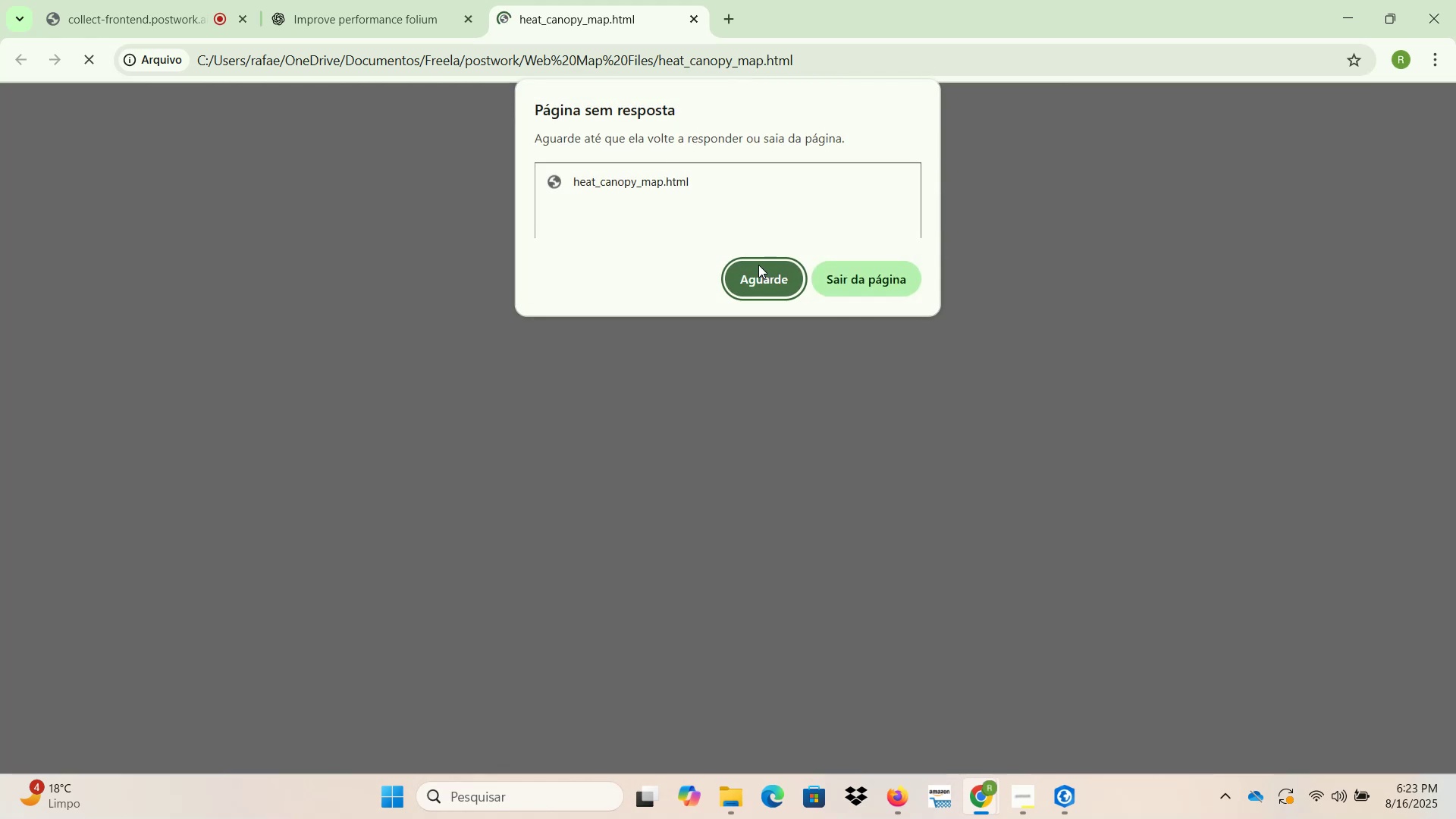 
scroll: coordinate [720, 538], scroll_direction: up, amount: 15.0
 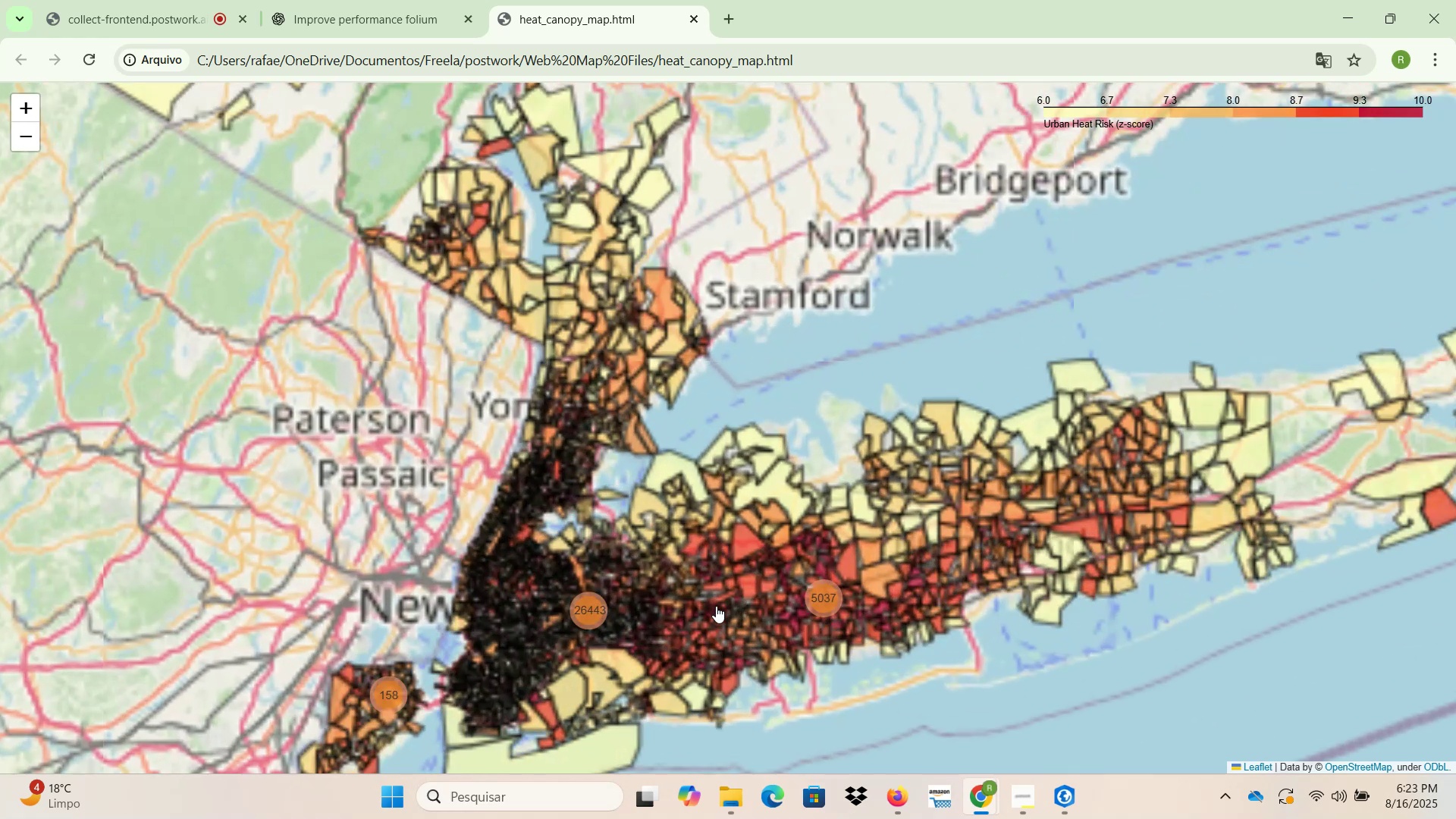 
left_click_drag(start_coordinate=[723, 607], to_coordinate=[812, 350])
 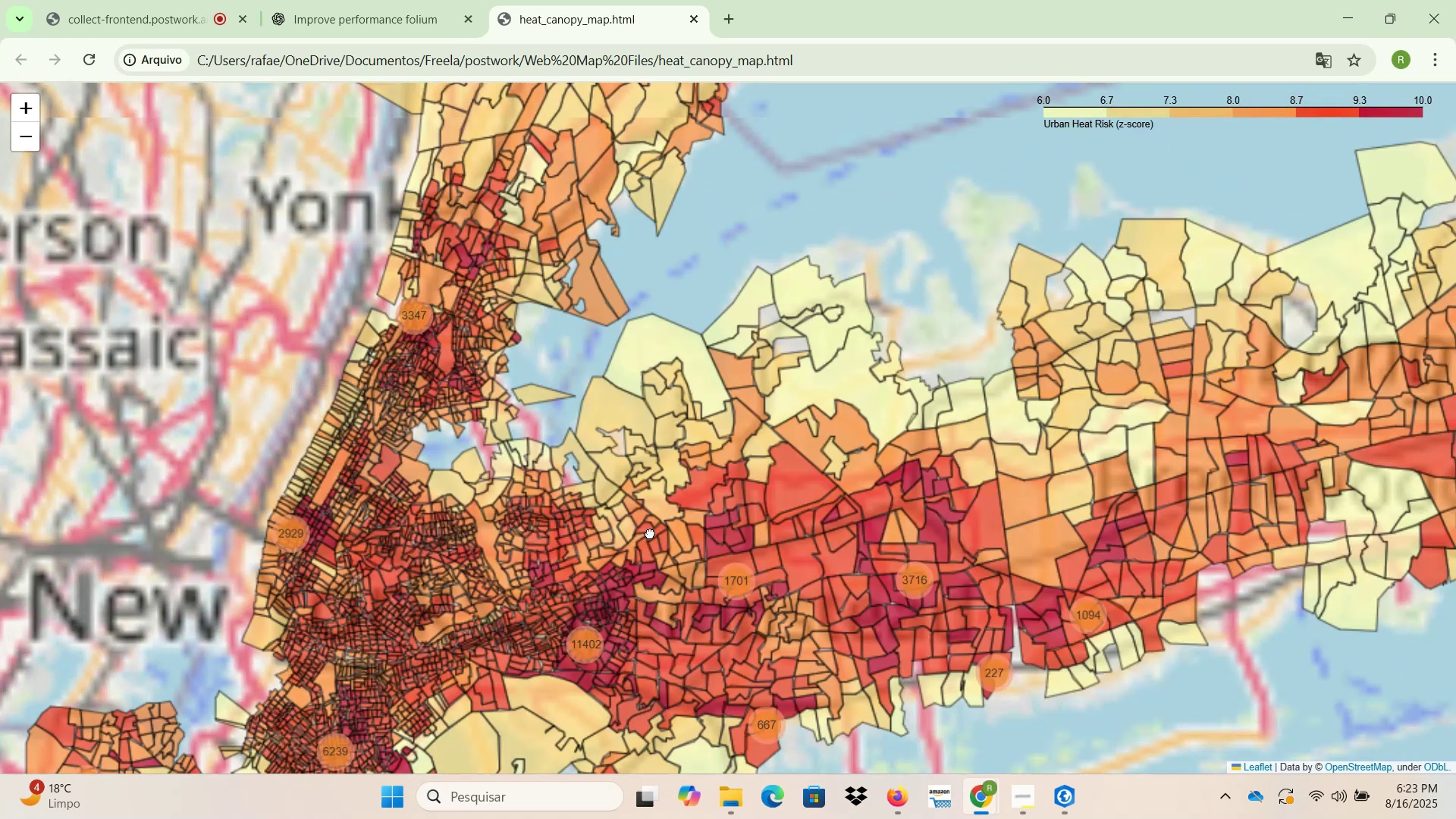 
left_click_drag(start_coordinate=[634, 555], to_coordinate=[832, 293])
 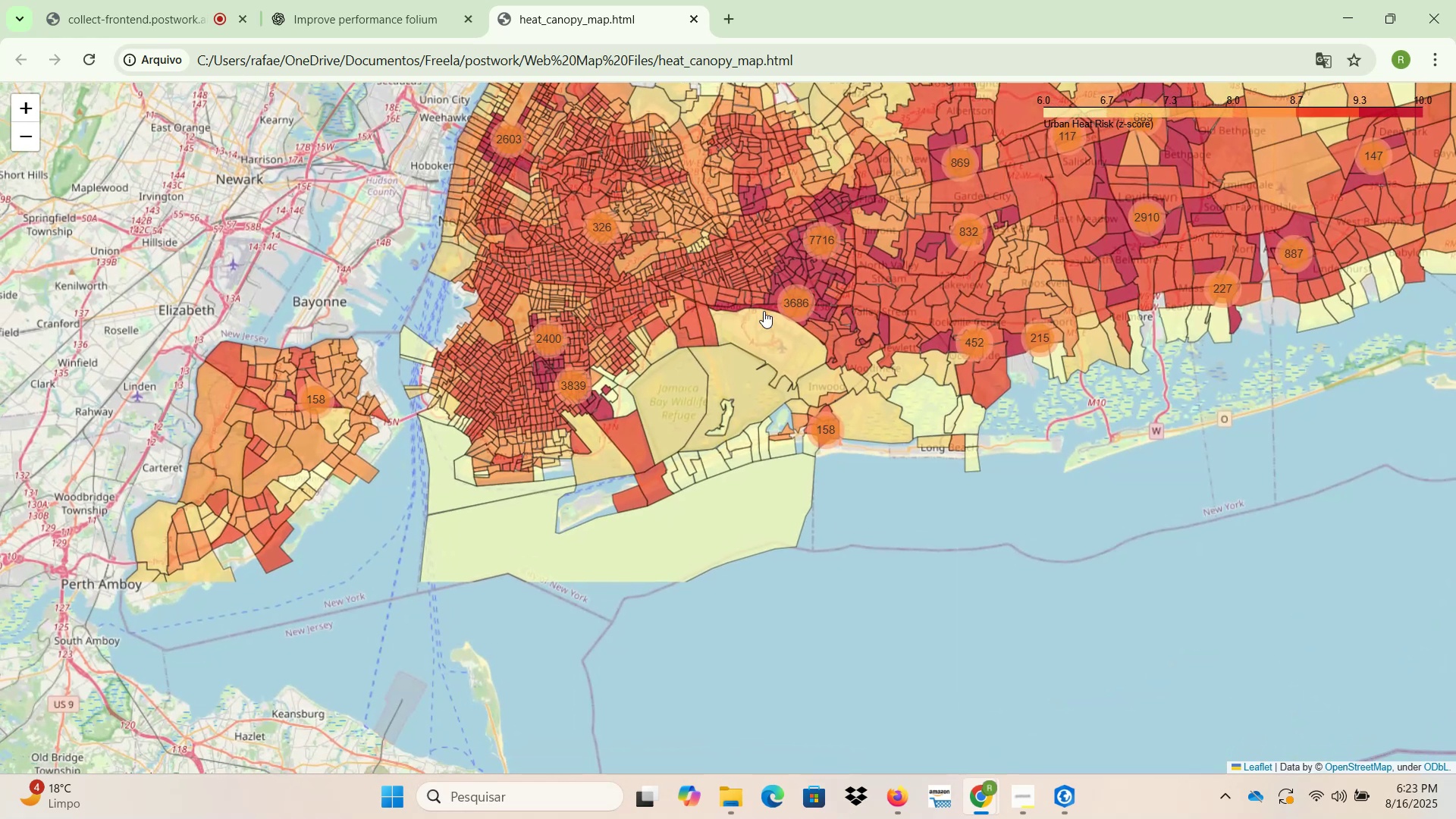 
left_click_drag(start_coordinate=[733, 277], to_coordinate=[715, 493])
 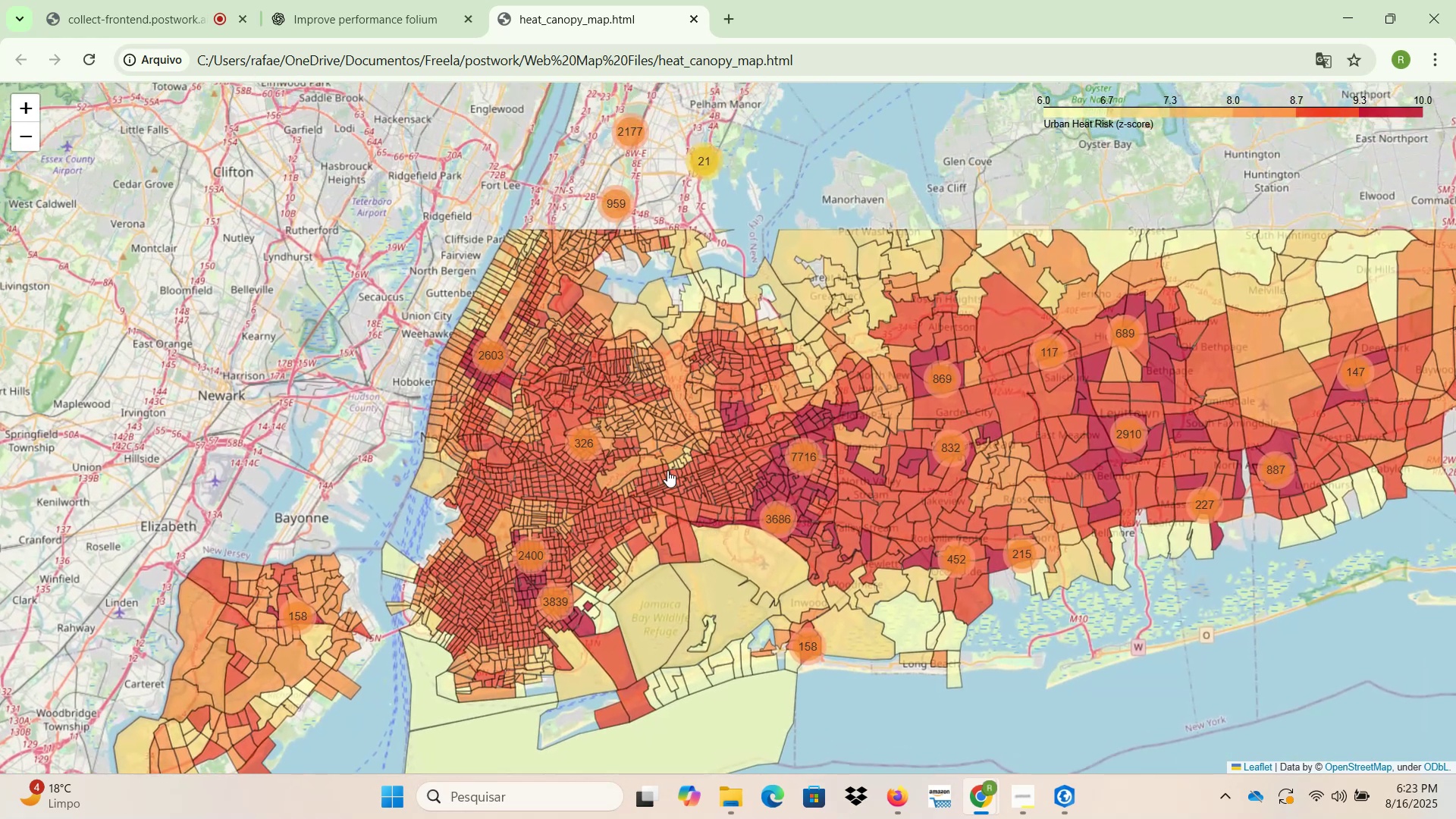 
scroll: coordinate [664, 469], scroll_direction: up, amount: 1.0
 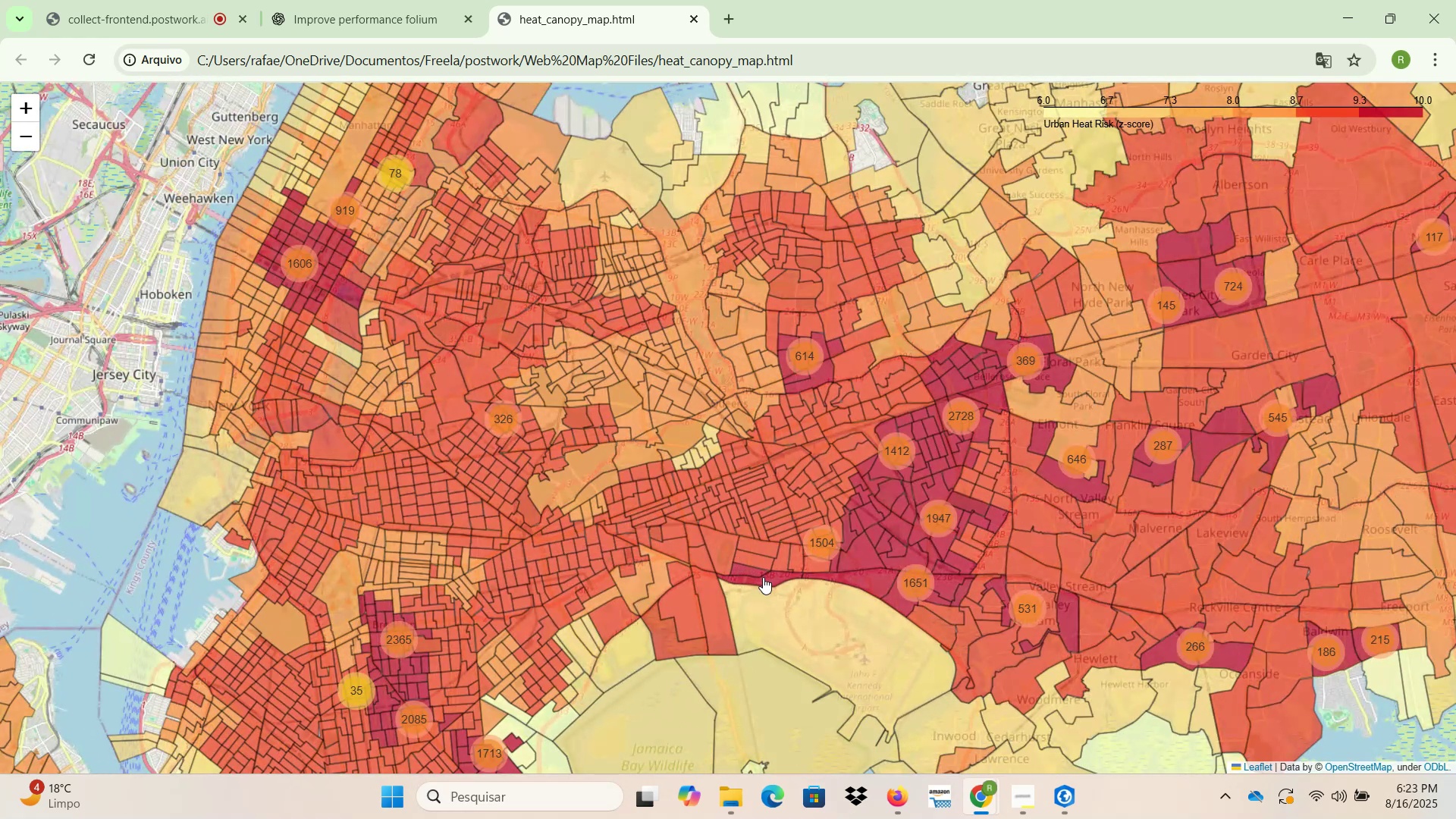 
left_click([870, 579])
 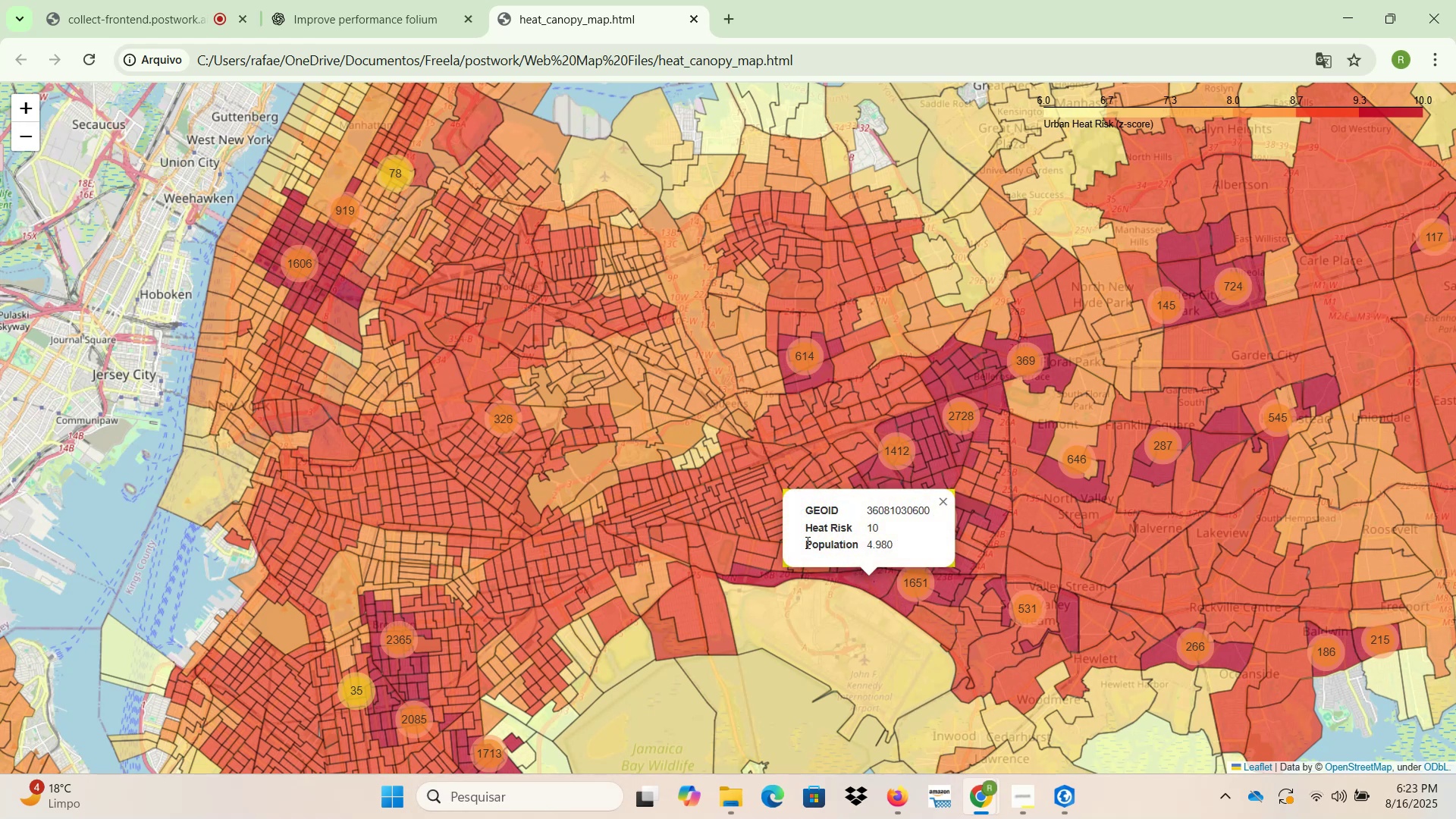 
left_click([679, 434])
 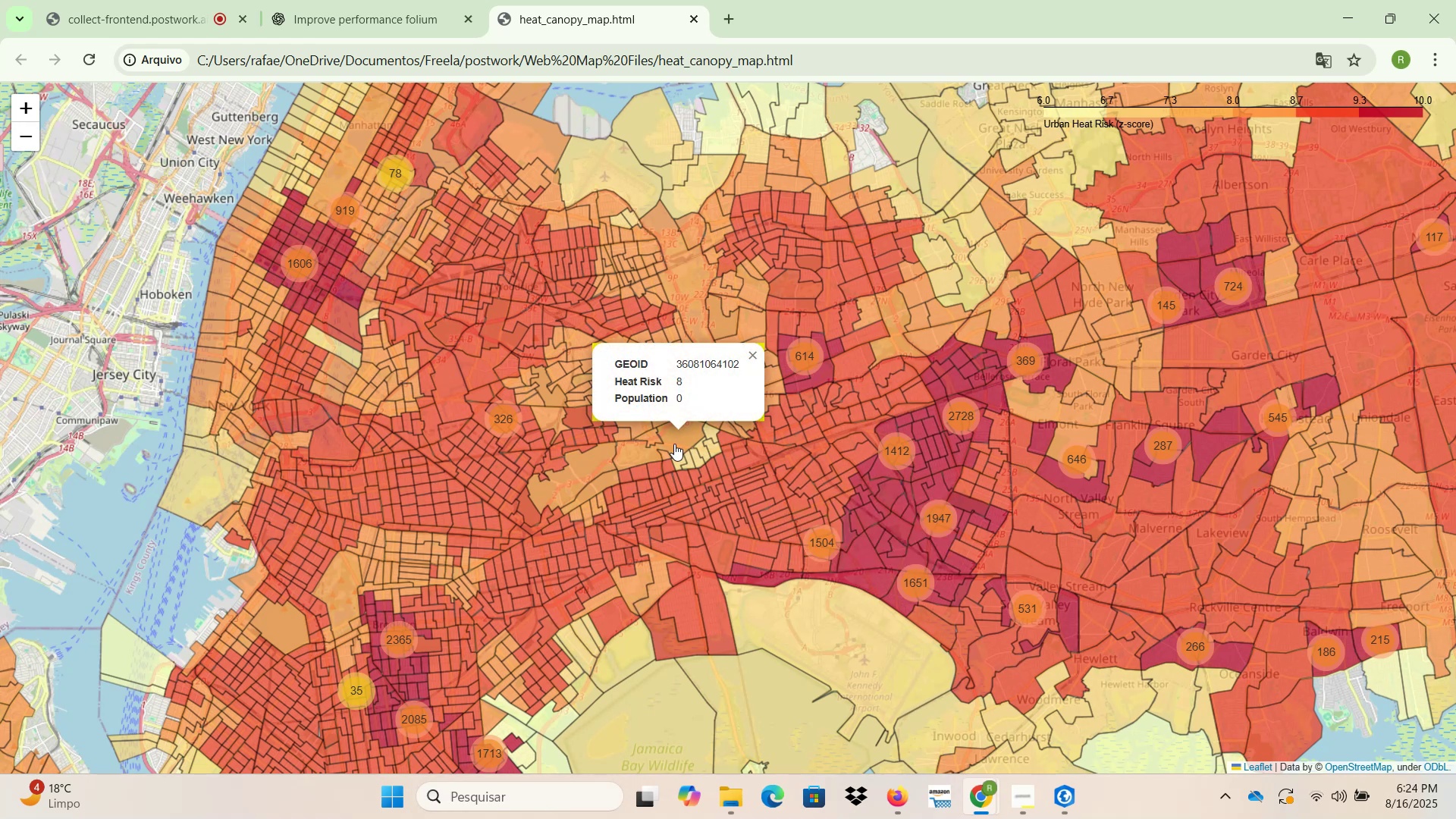 
left_click([597, 465])
 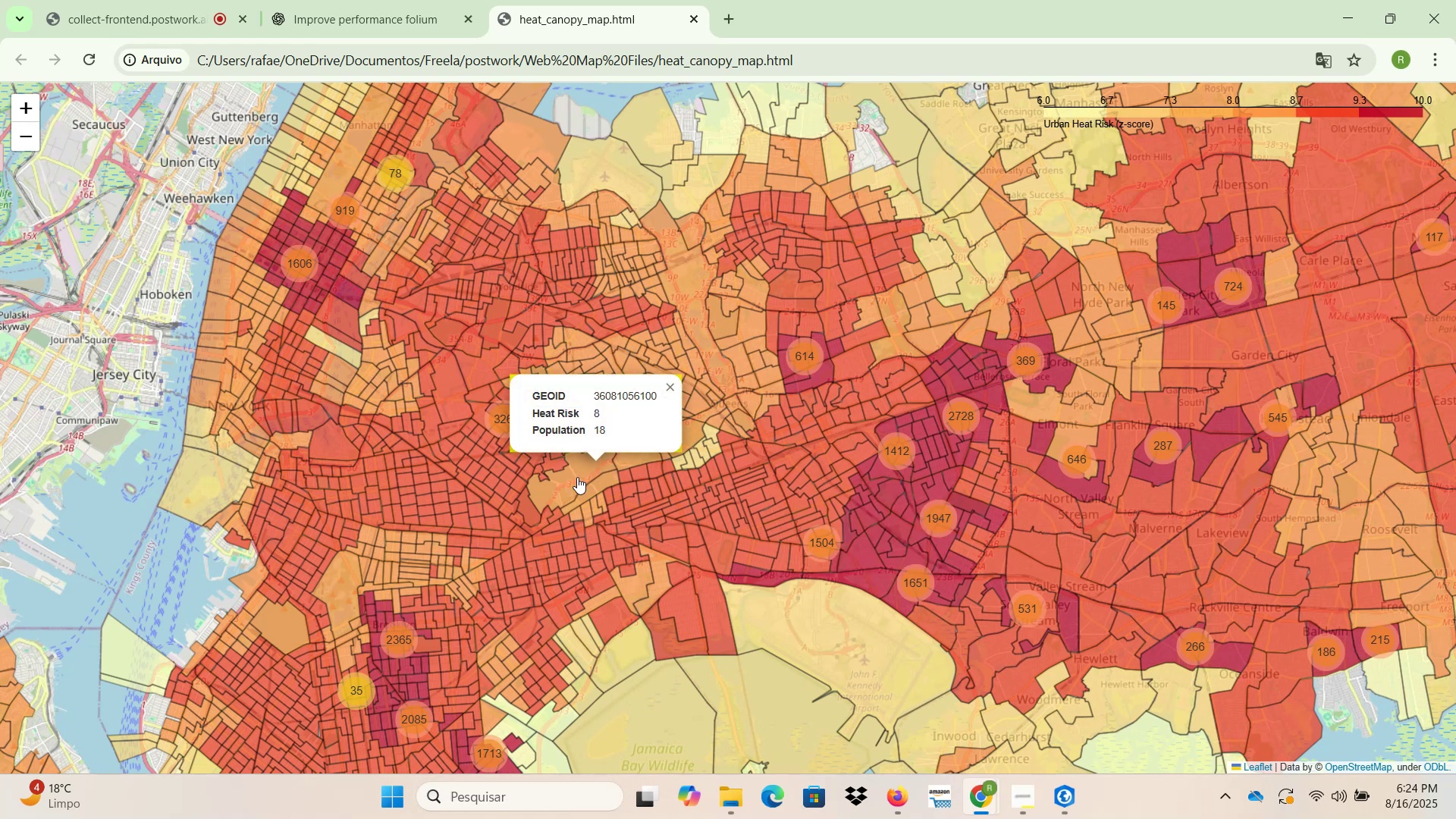 
left_click([530, 516])
 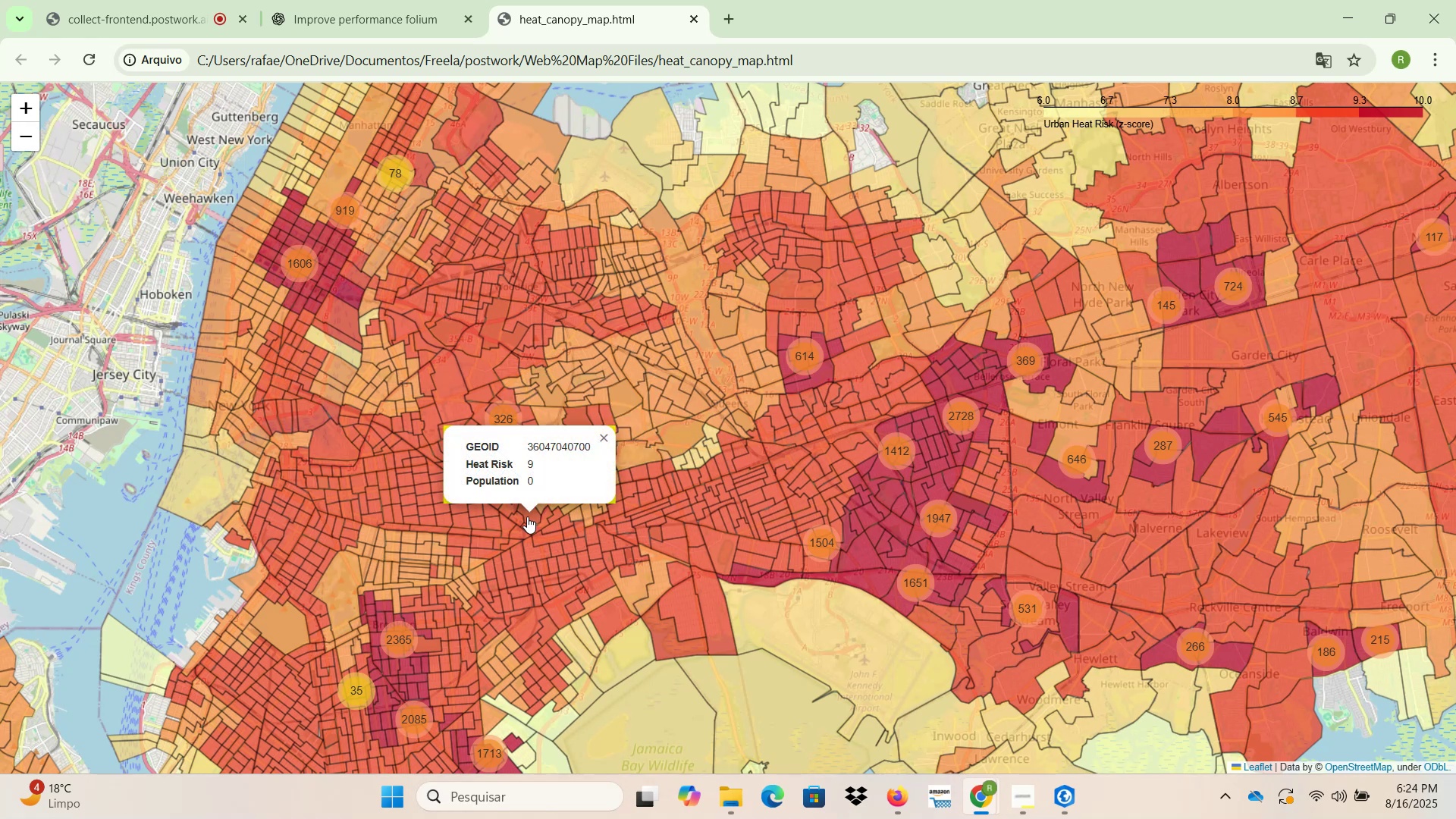 
scroll: coordinate [524, 517], scroll_direction: up, amount: 7.0
 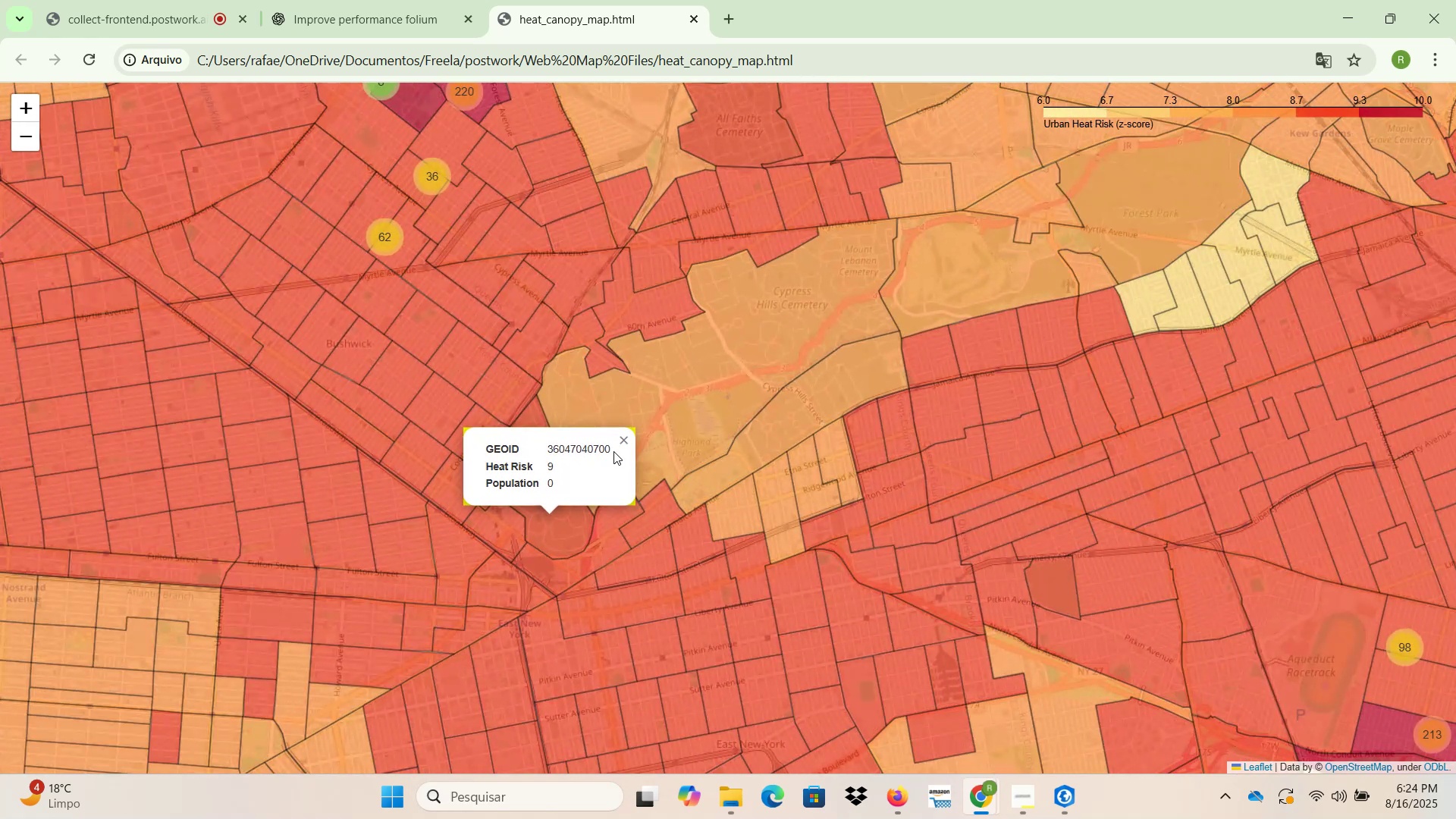 
left_click([622, 436])
 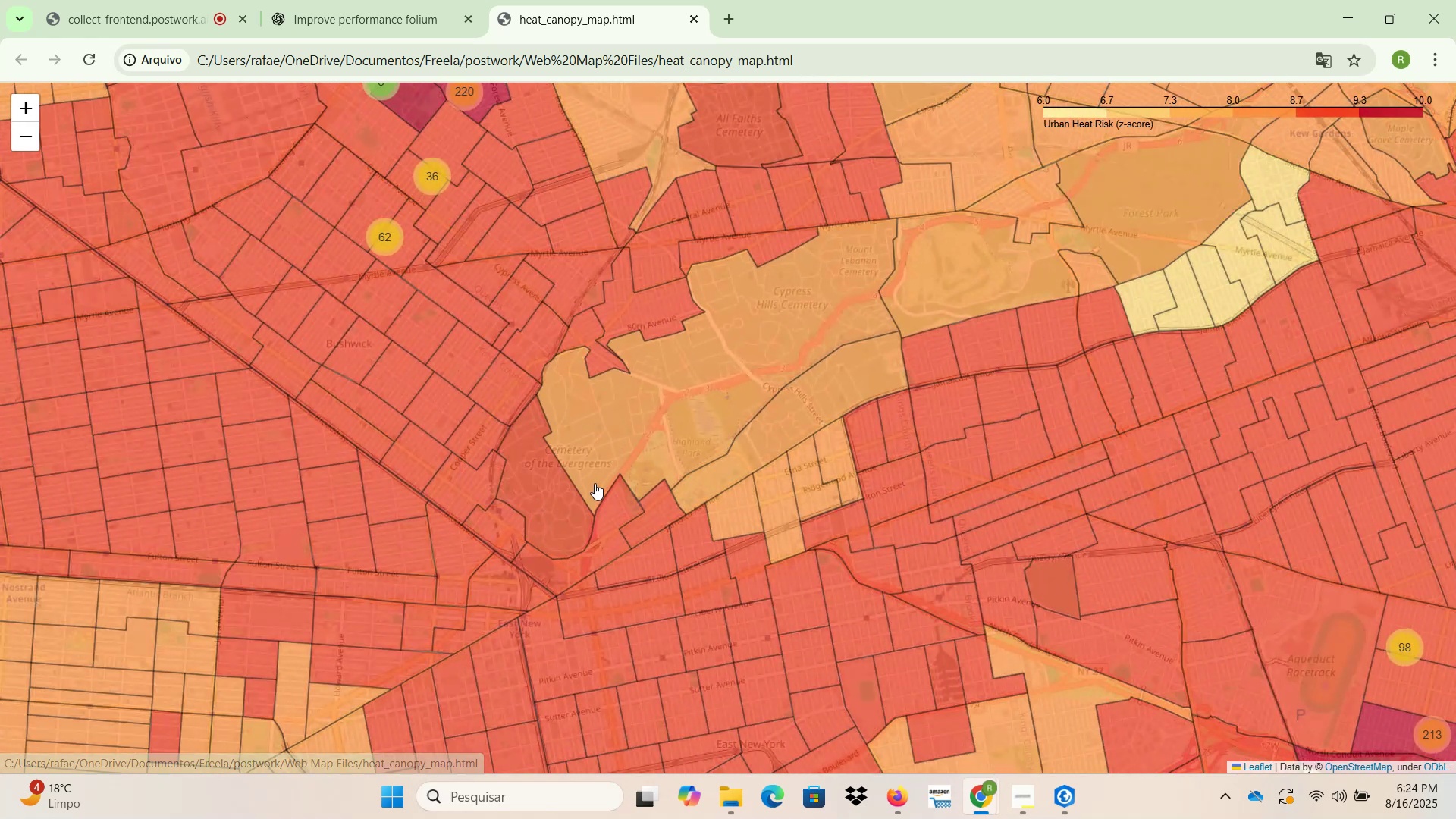 
scroll: coordinate [554, 505], scroll_direction: up, amount: 1.0
 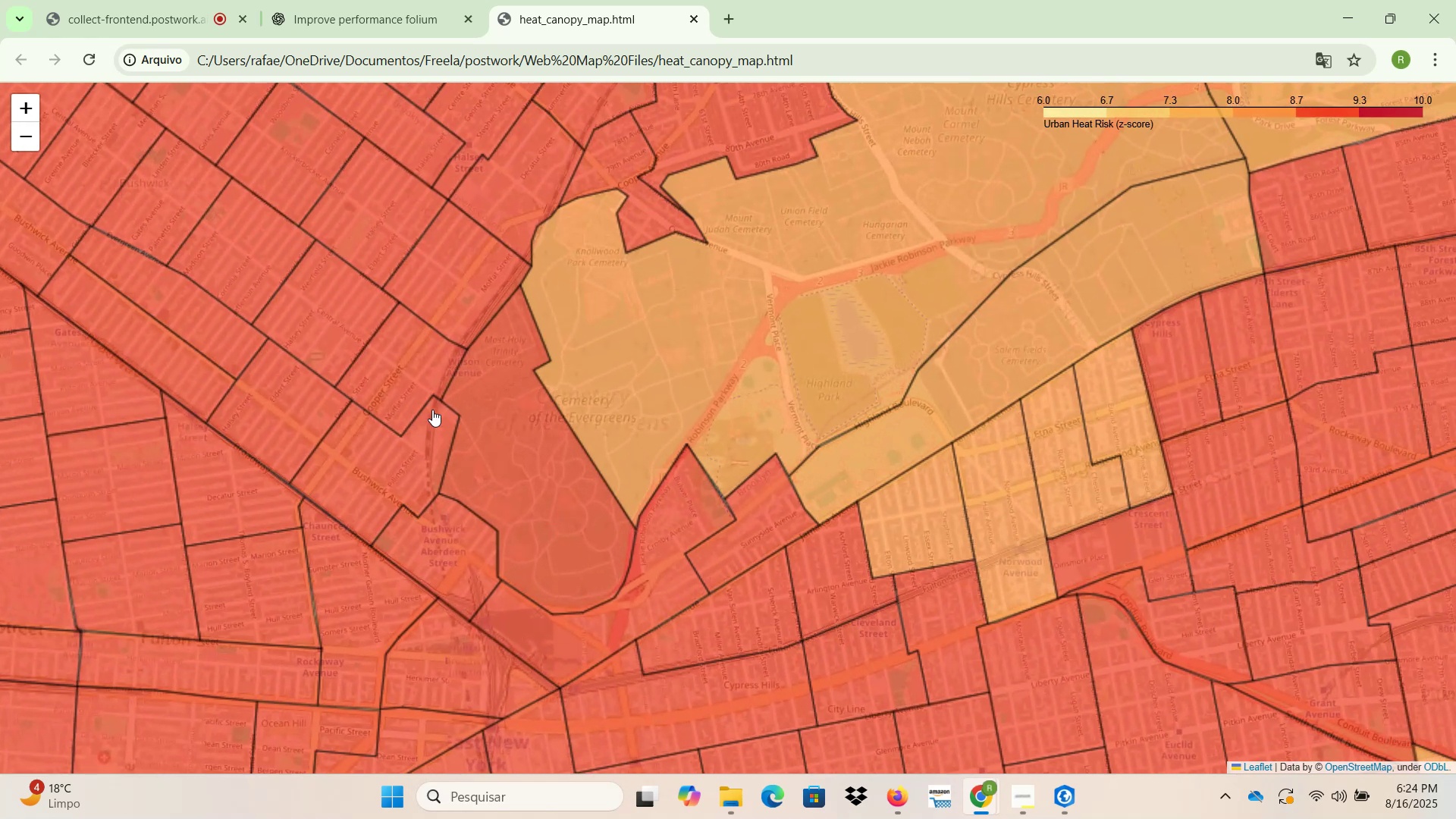 
left_click([405, 372])
 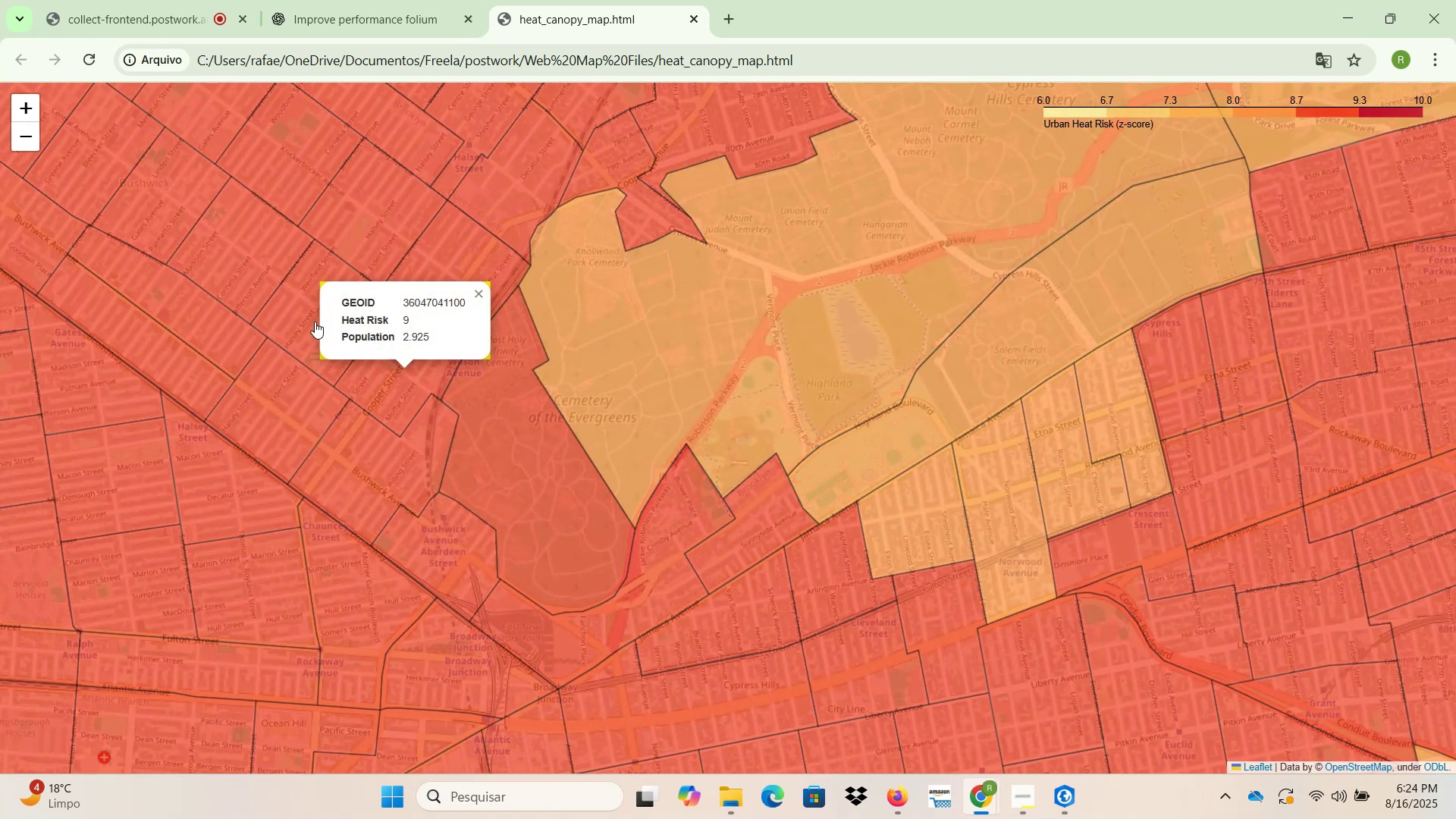 
left_click([297, 311])
 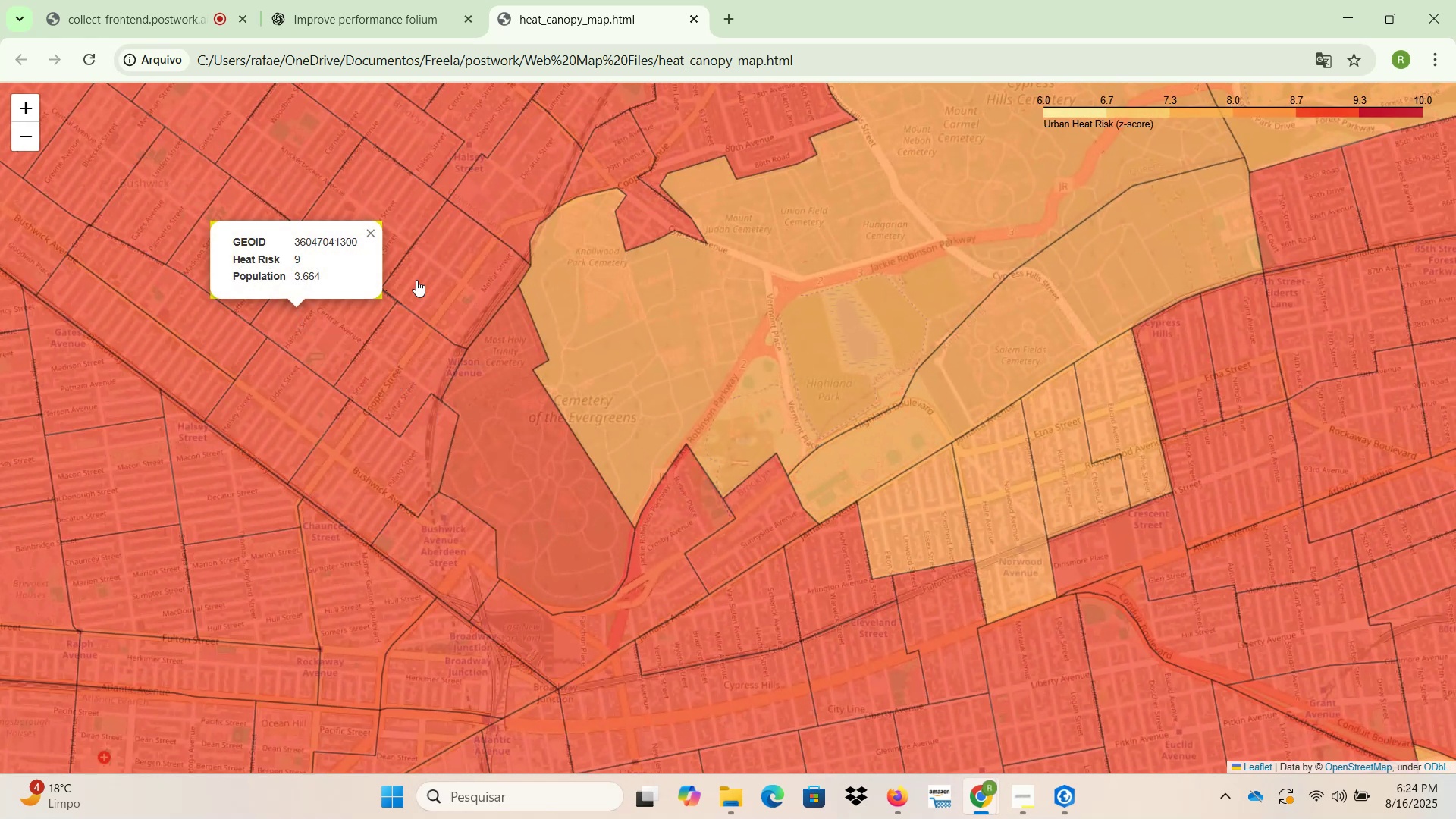 
left_click([472, 278])
 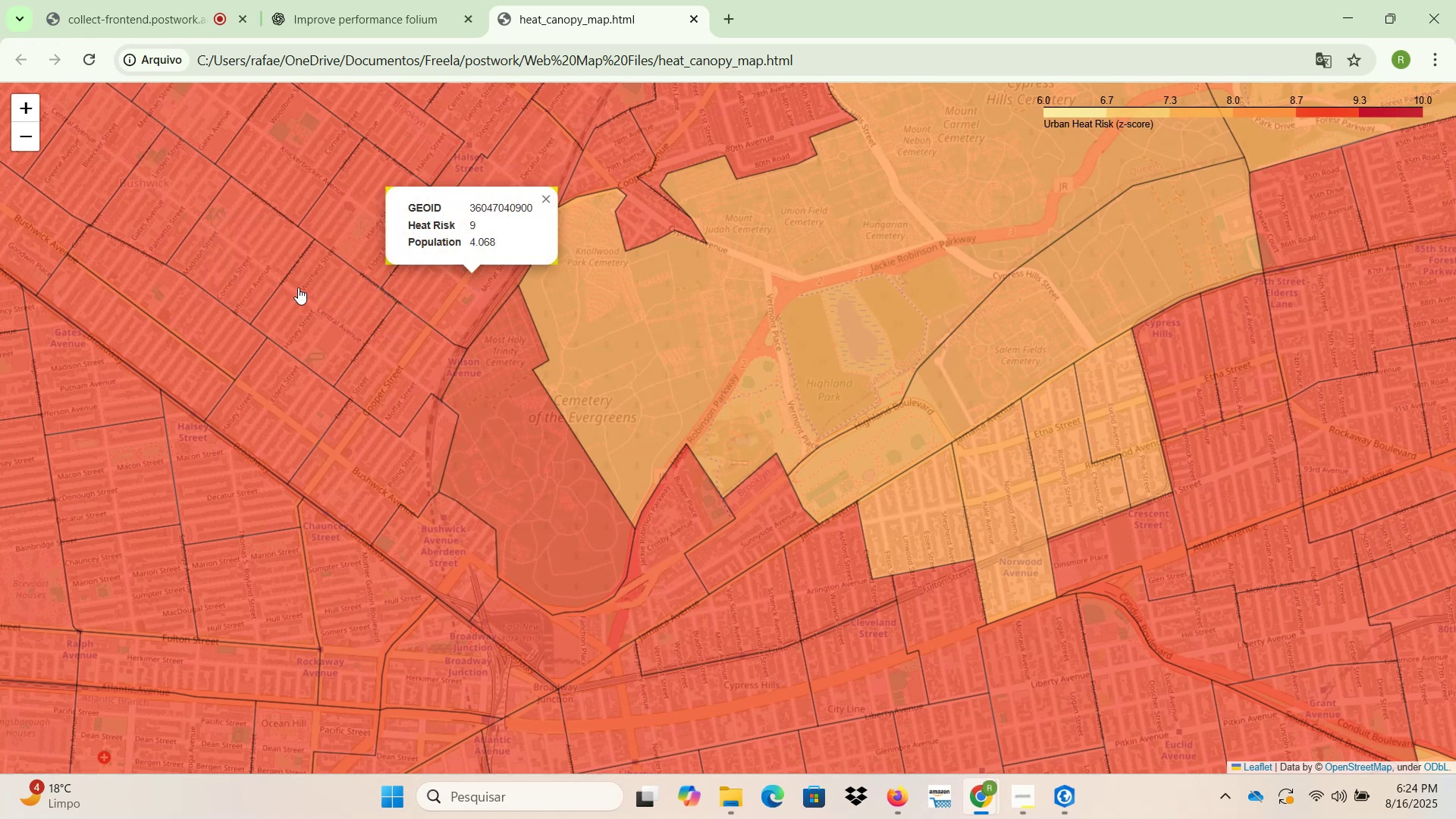 
left_click([244, 278])
 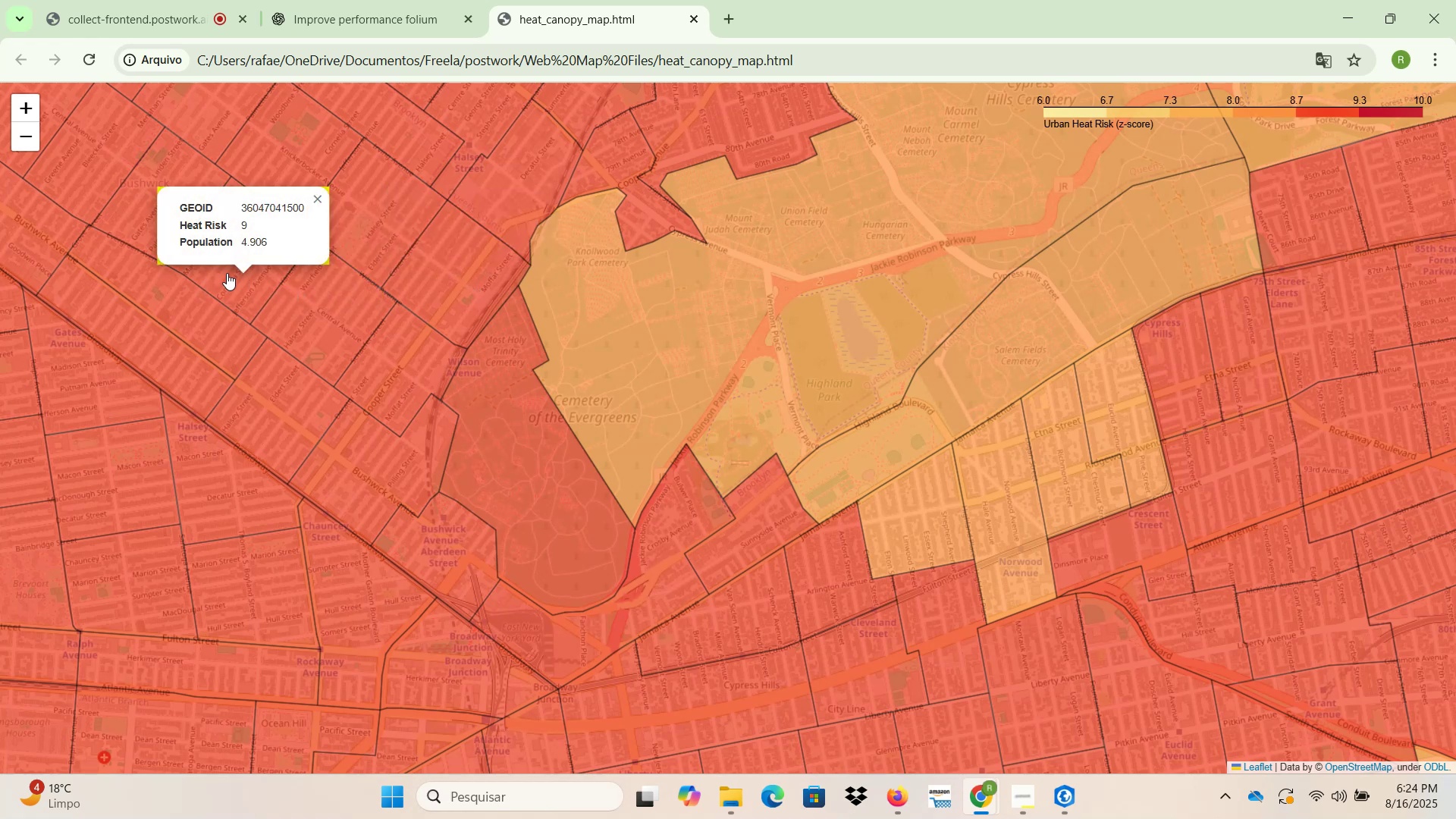 
scroll: coordinate [723, 405], scroll_direction: down, amount: 10.0
 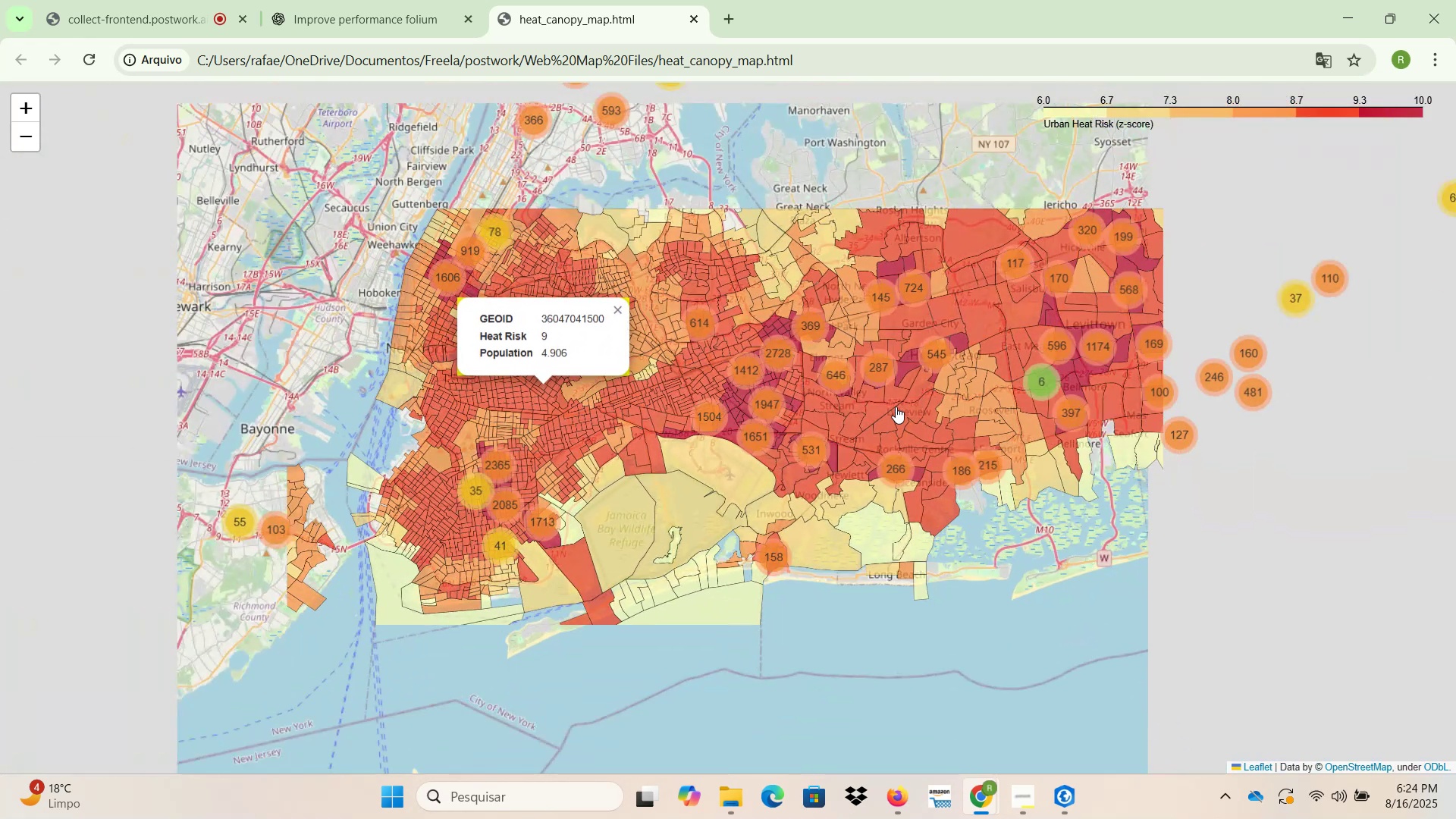 
left_click_drag(start_coordinate=[903, 406], to_coordinate=[463, 407])
 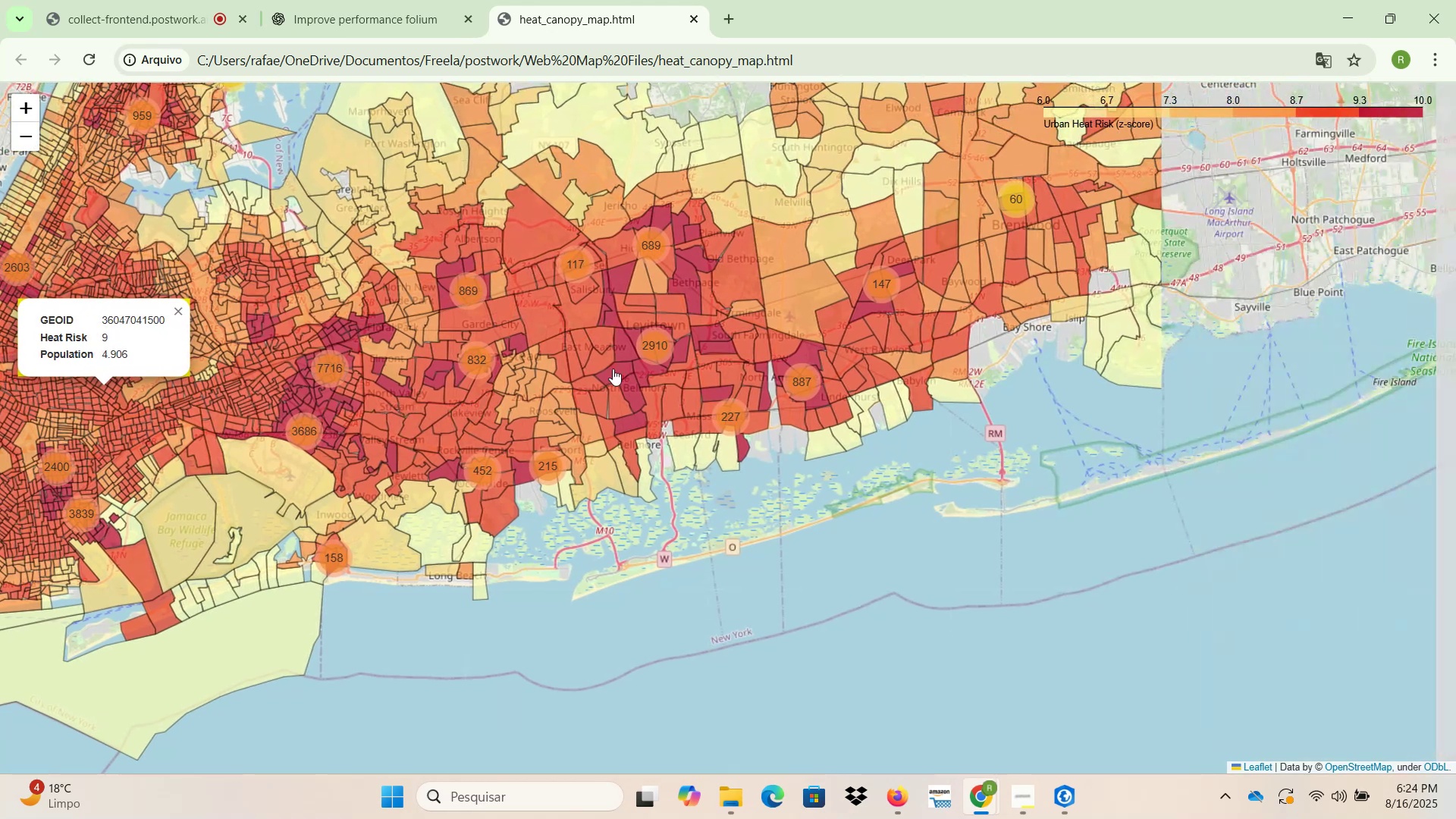 
left_click_drag(start_coordinate=[749, 322], to_coordinate=[656, 479])
 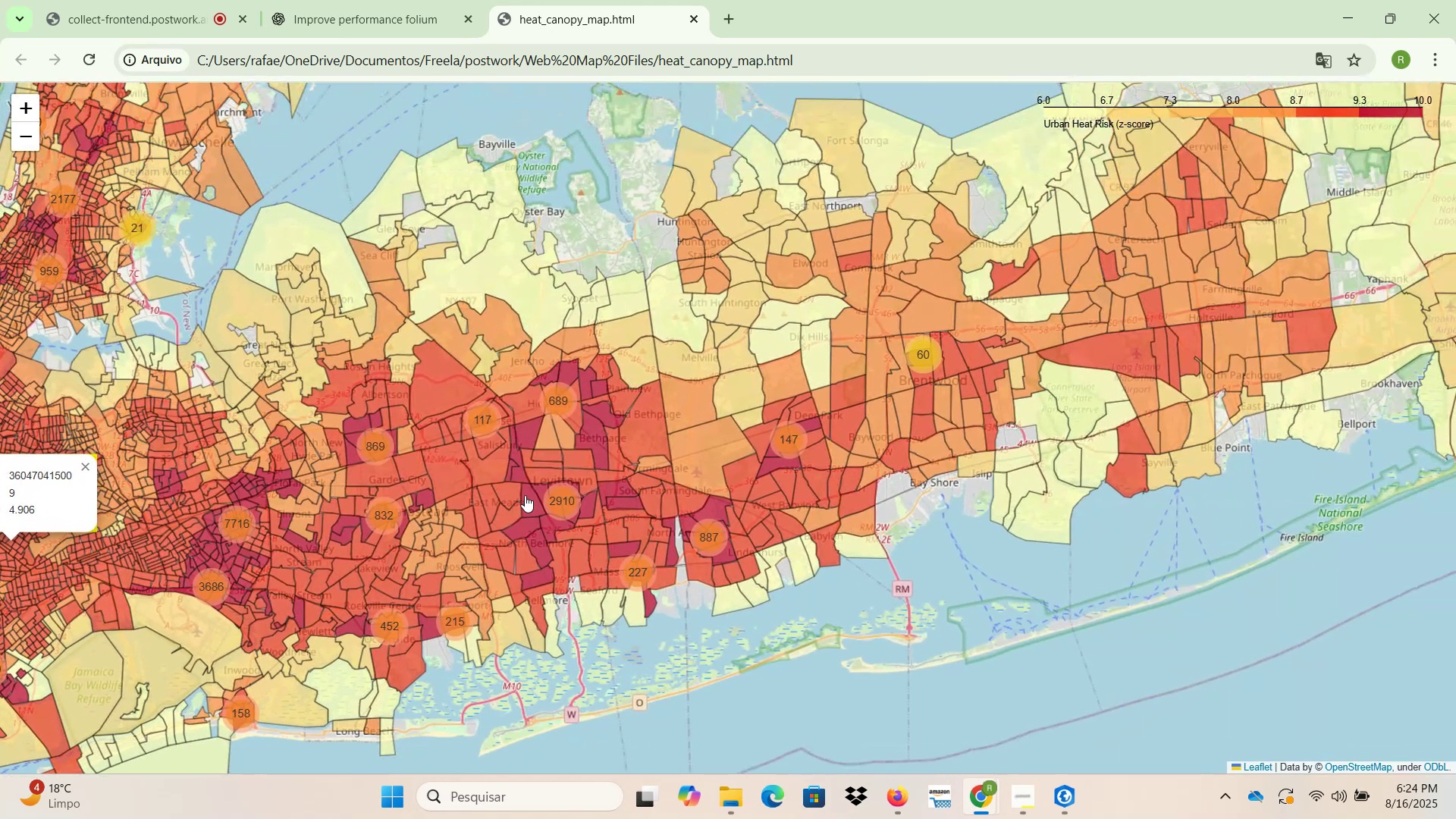 
scroll: coordinate [571, 518], scroll_direction: up, amount: 4.0
 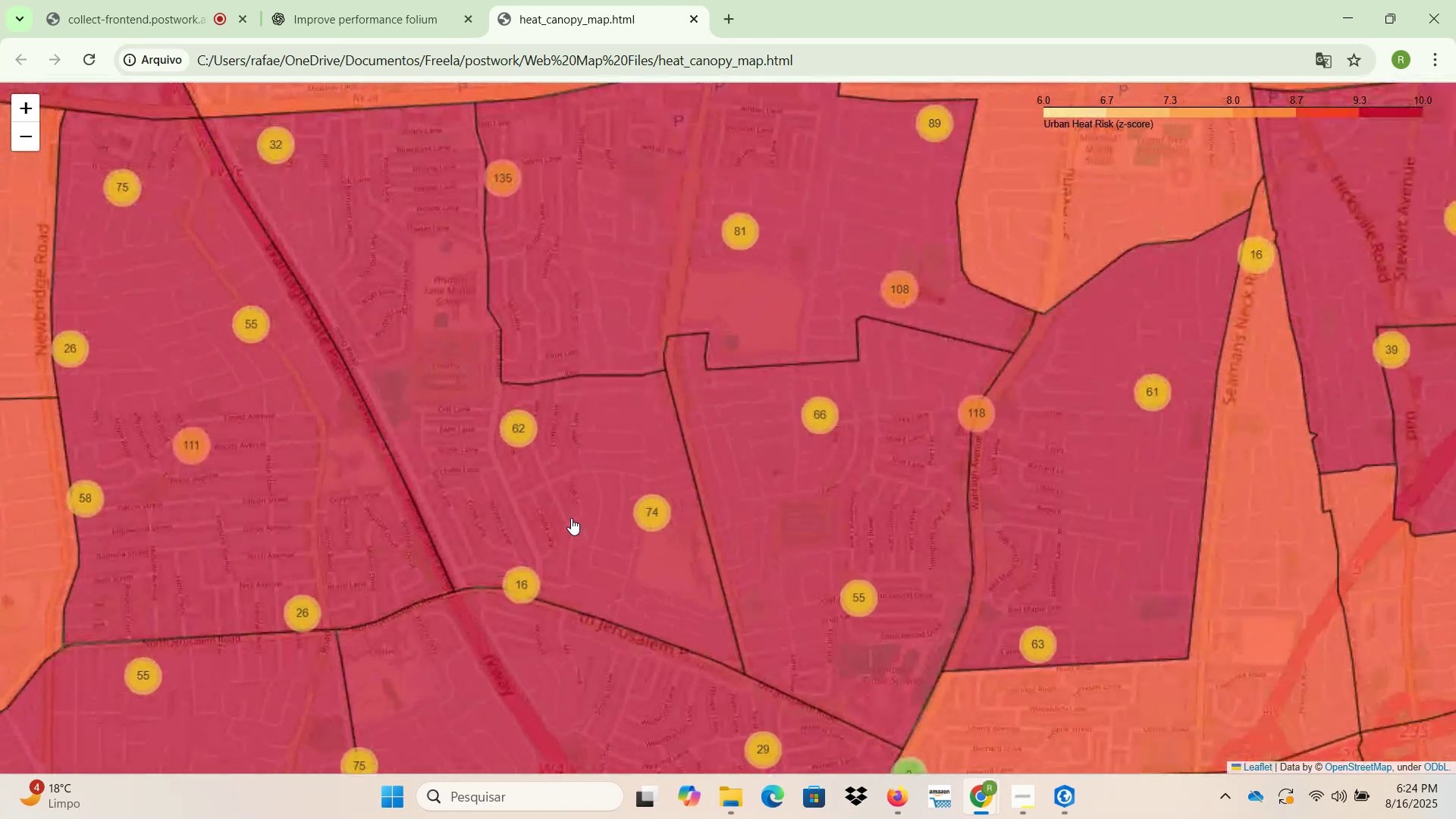 
left_click([571, 513])
 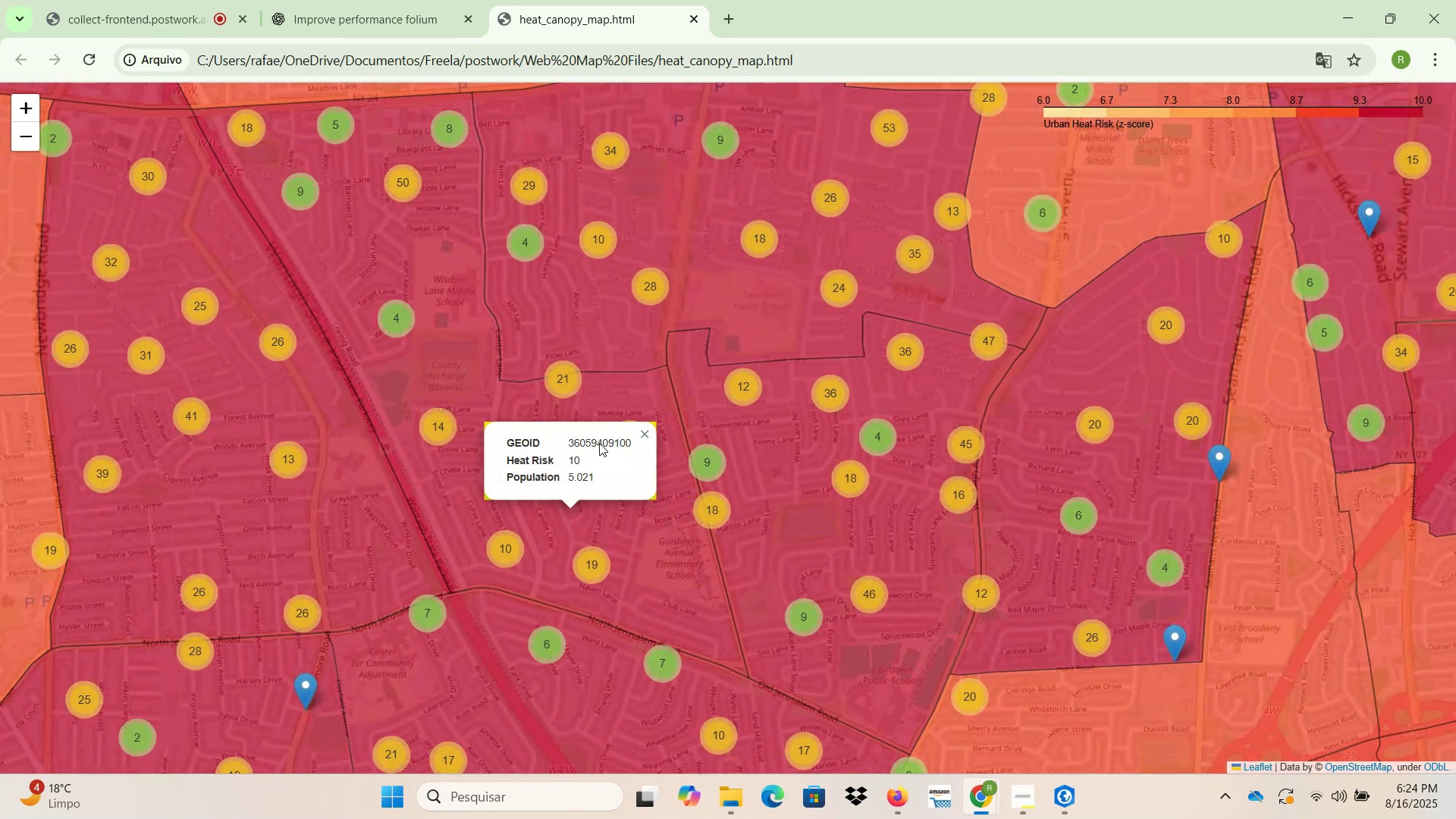 
left_click([607, 335])
 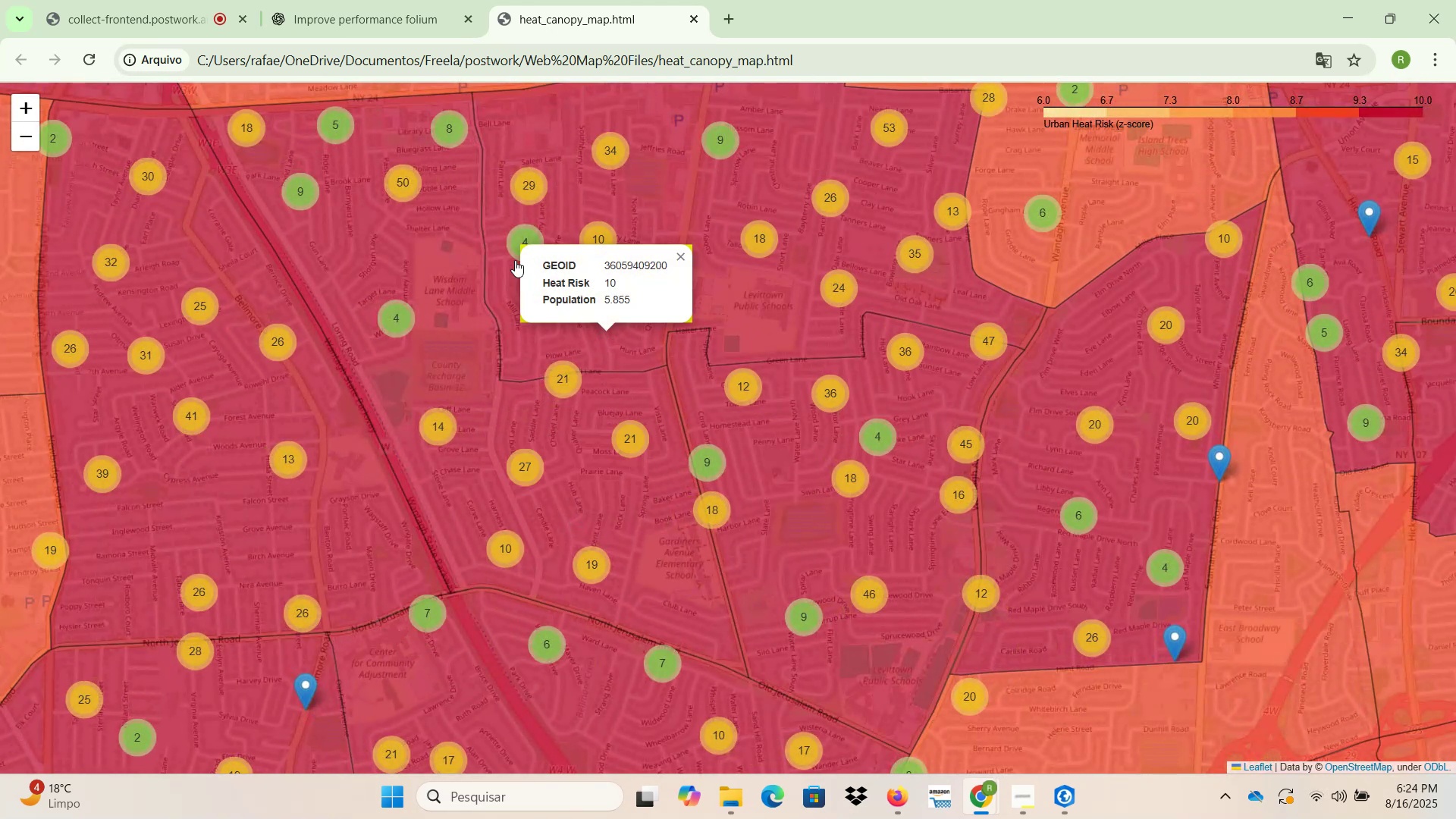 
left_click([446, 233])
 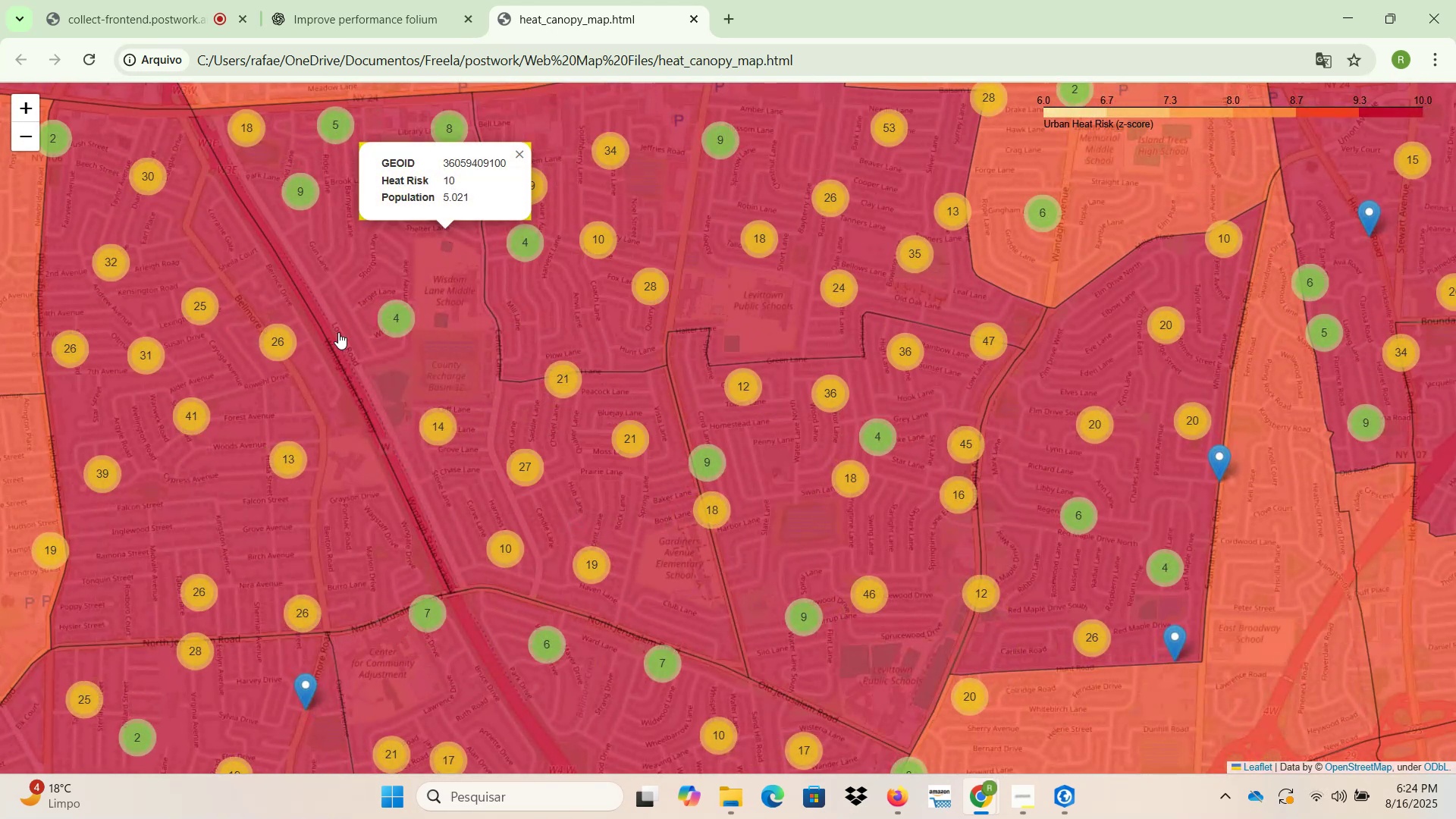 
left_click([298, 340])
 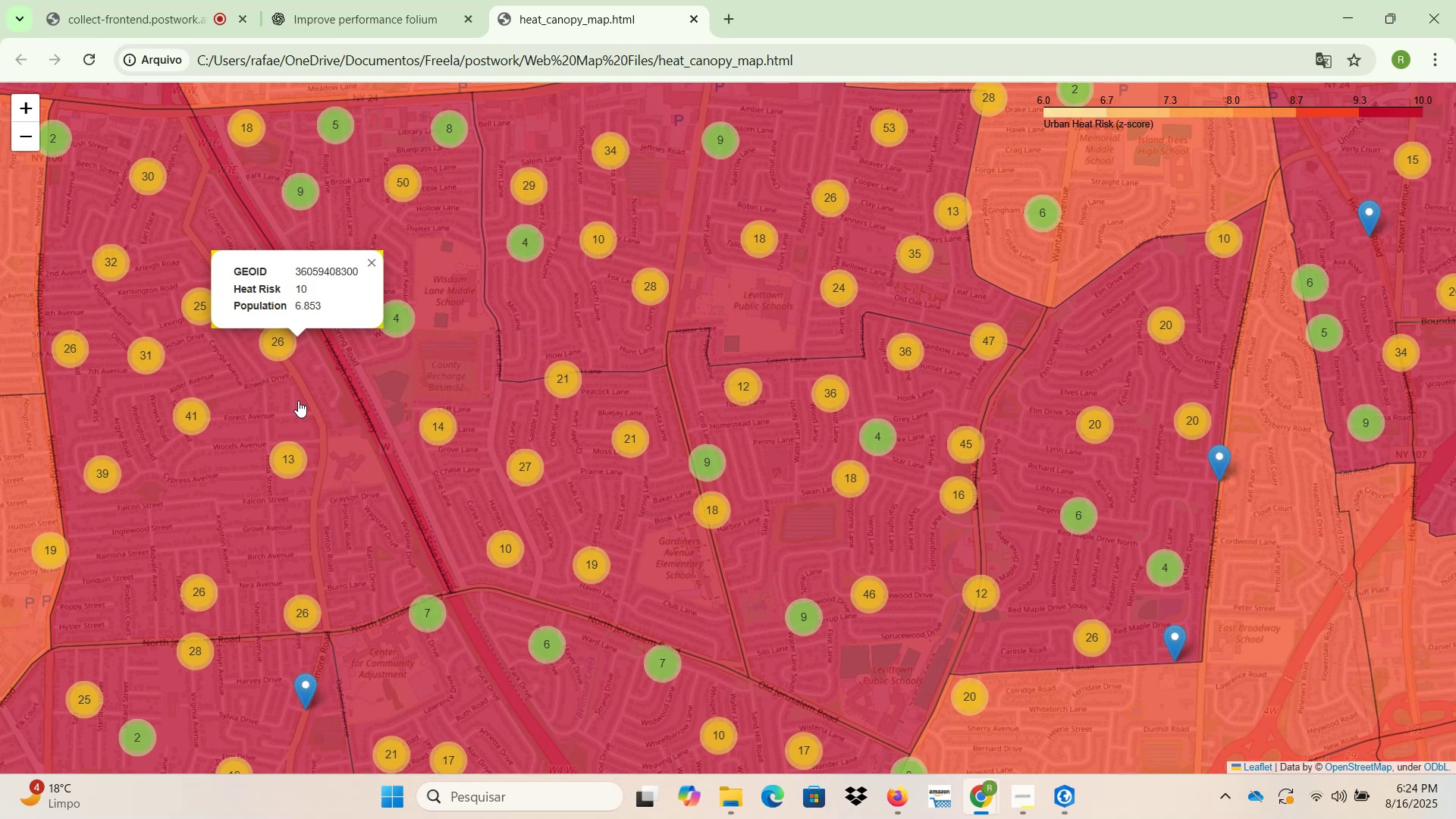 
left_click([282, 453])
 